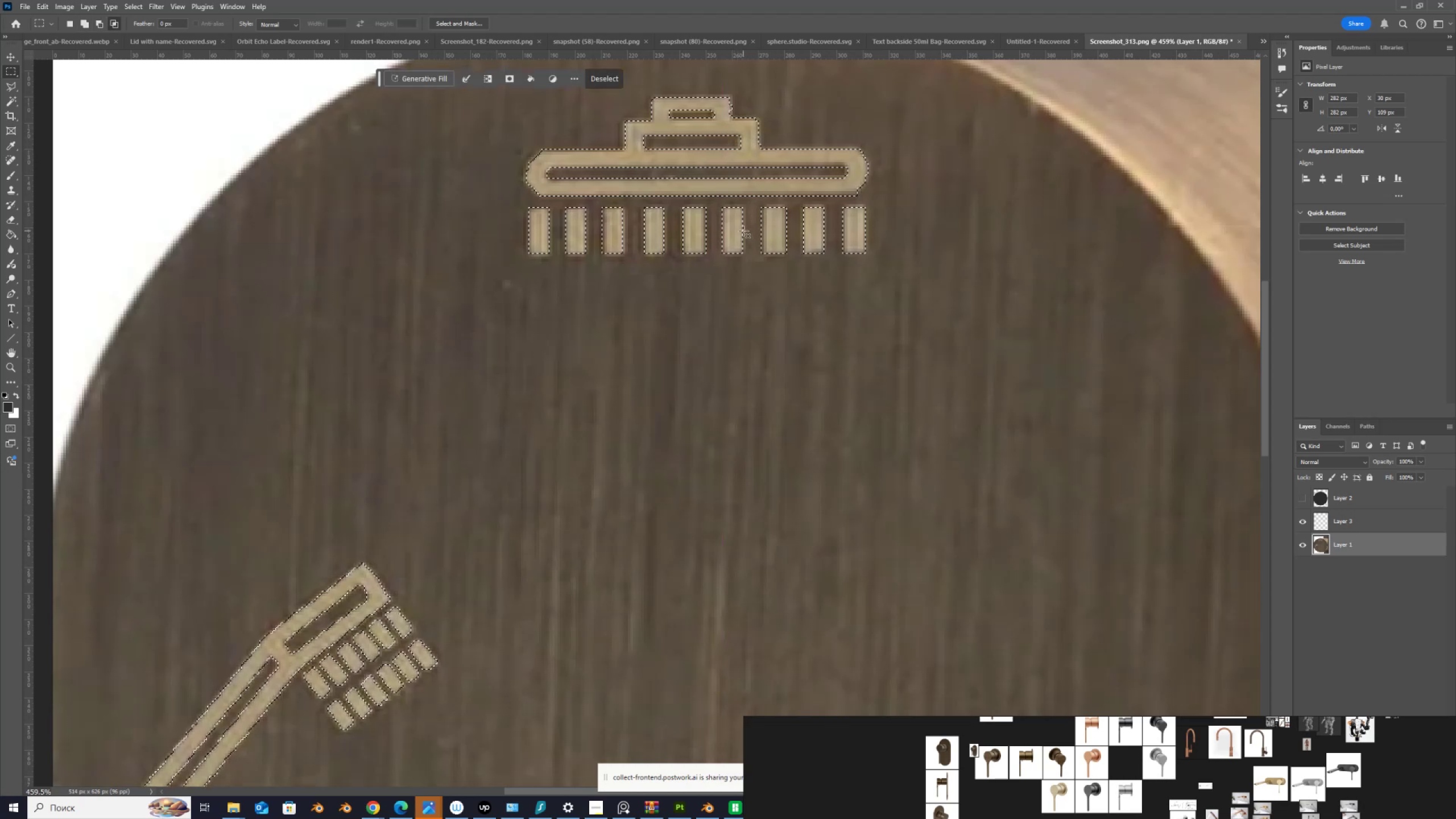 
scroll: coordinate [343, 594], scroll_direction: down, amount: 11.0
 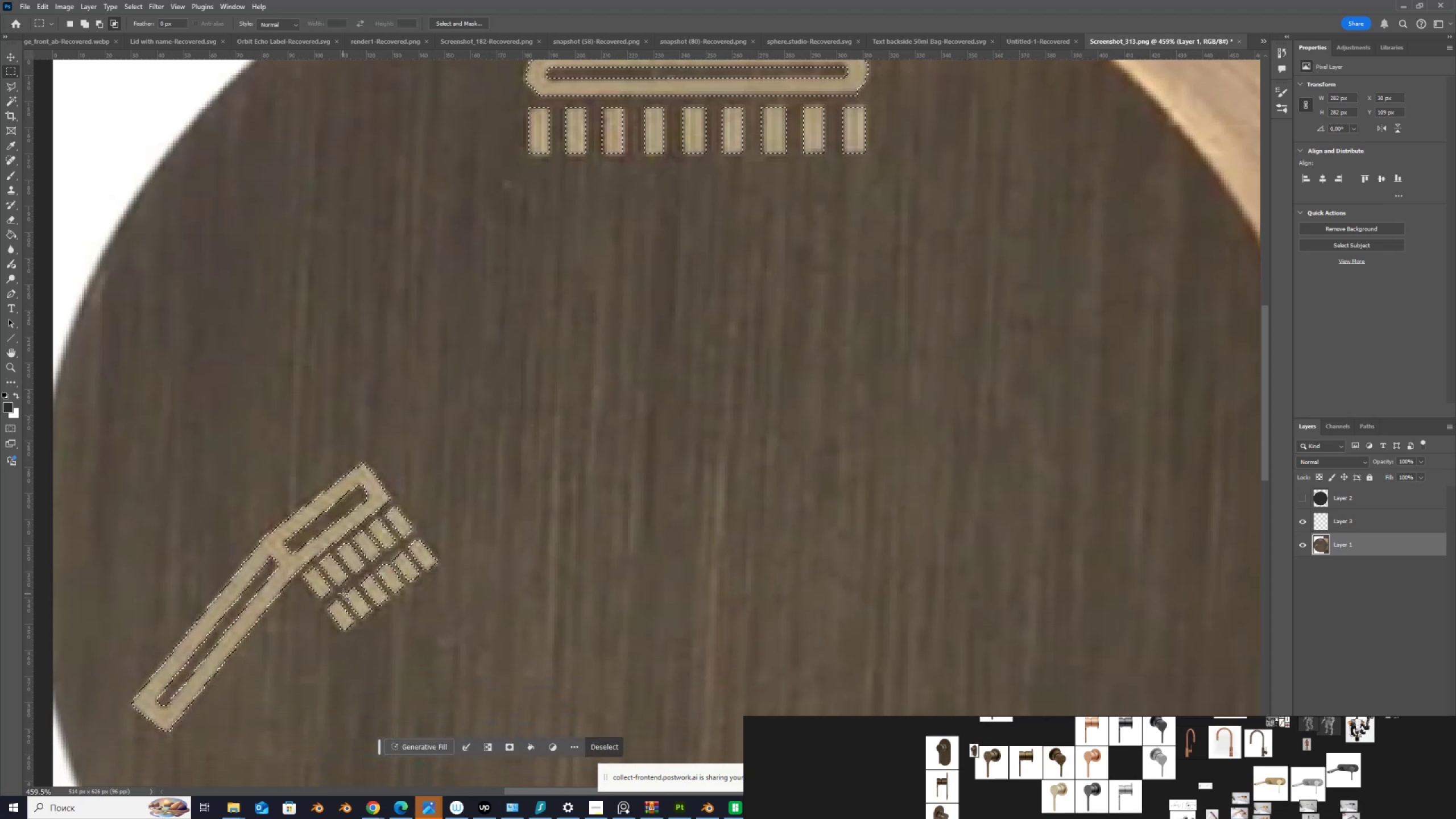 
scroll: coordinate [357, 588], scroll_direction: up, amount: 12.0
 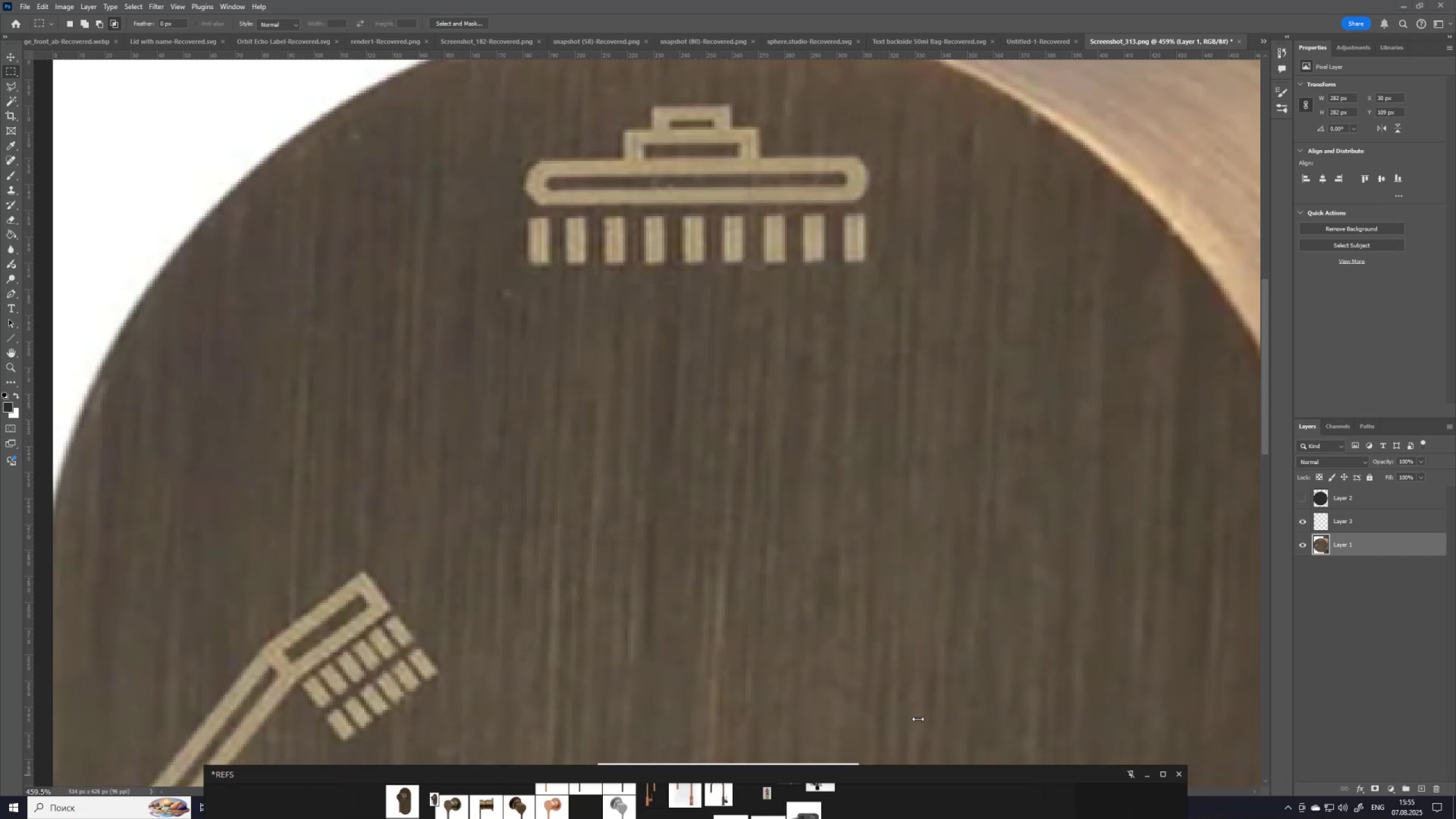 
wait(6.74)
 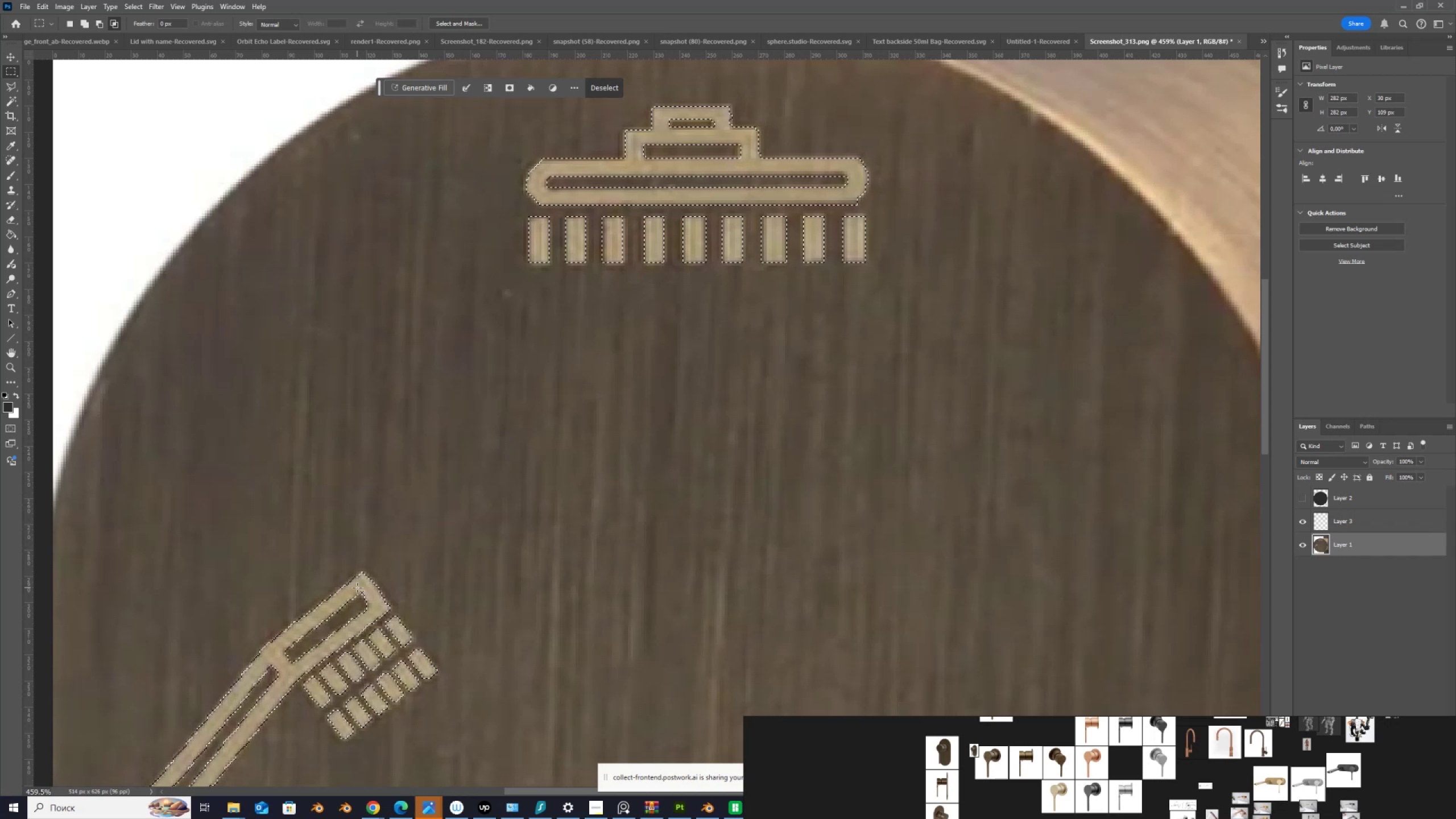 
left_click([1420, 788])
 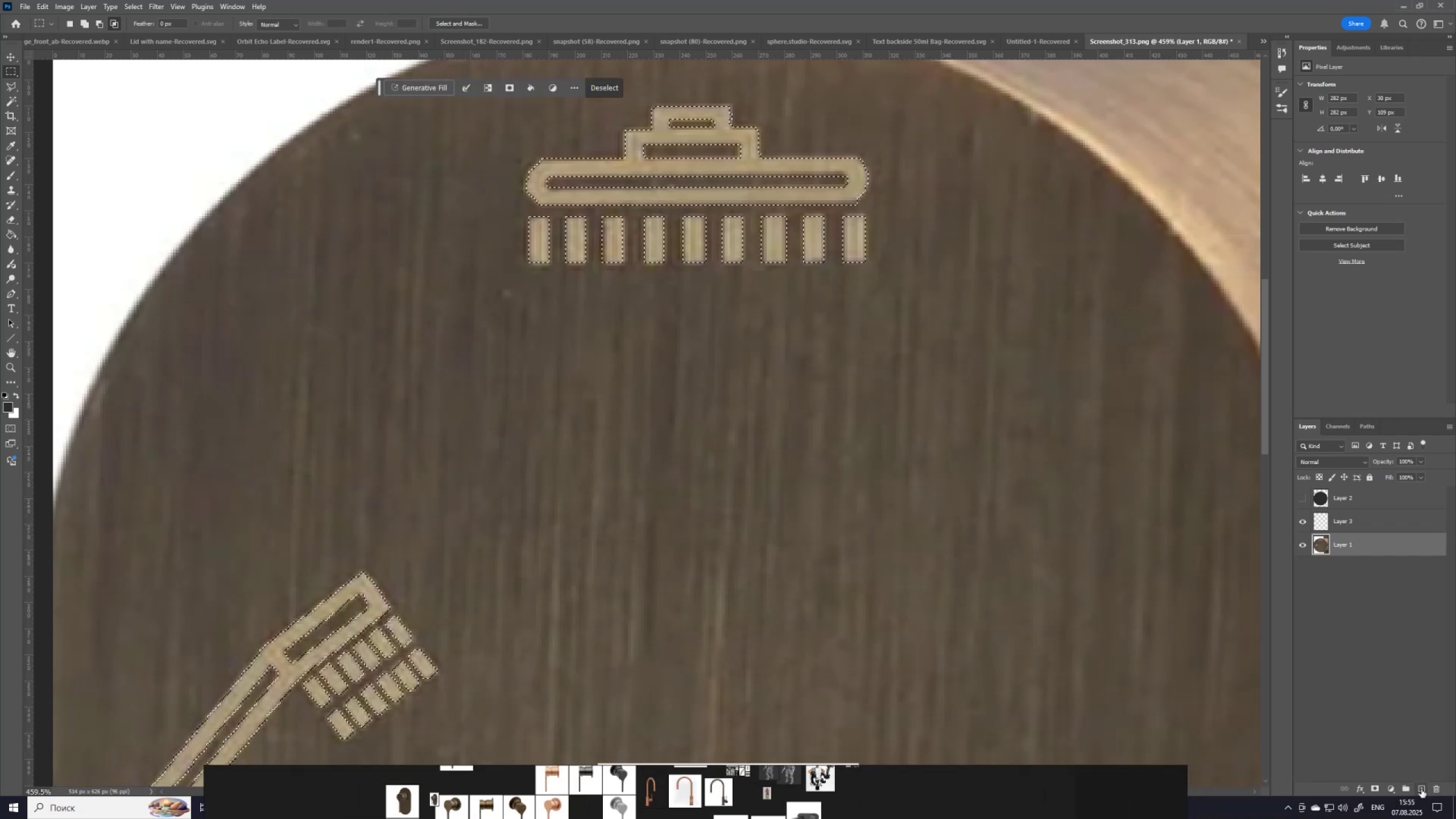 
left_click([1421, 789])
 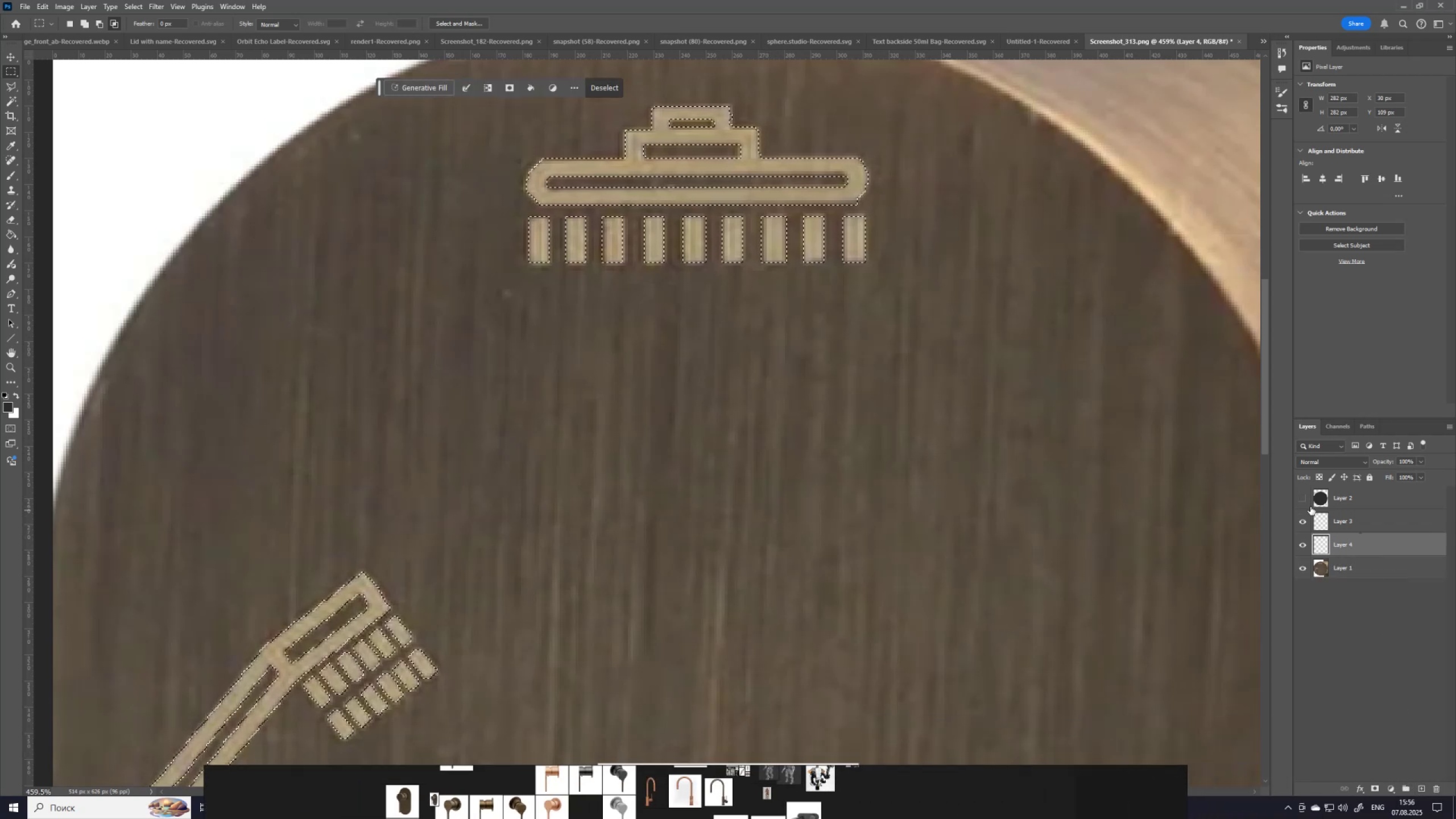 
left_click([1304, 518])
 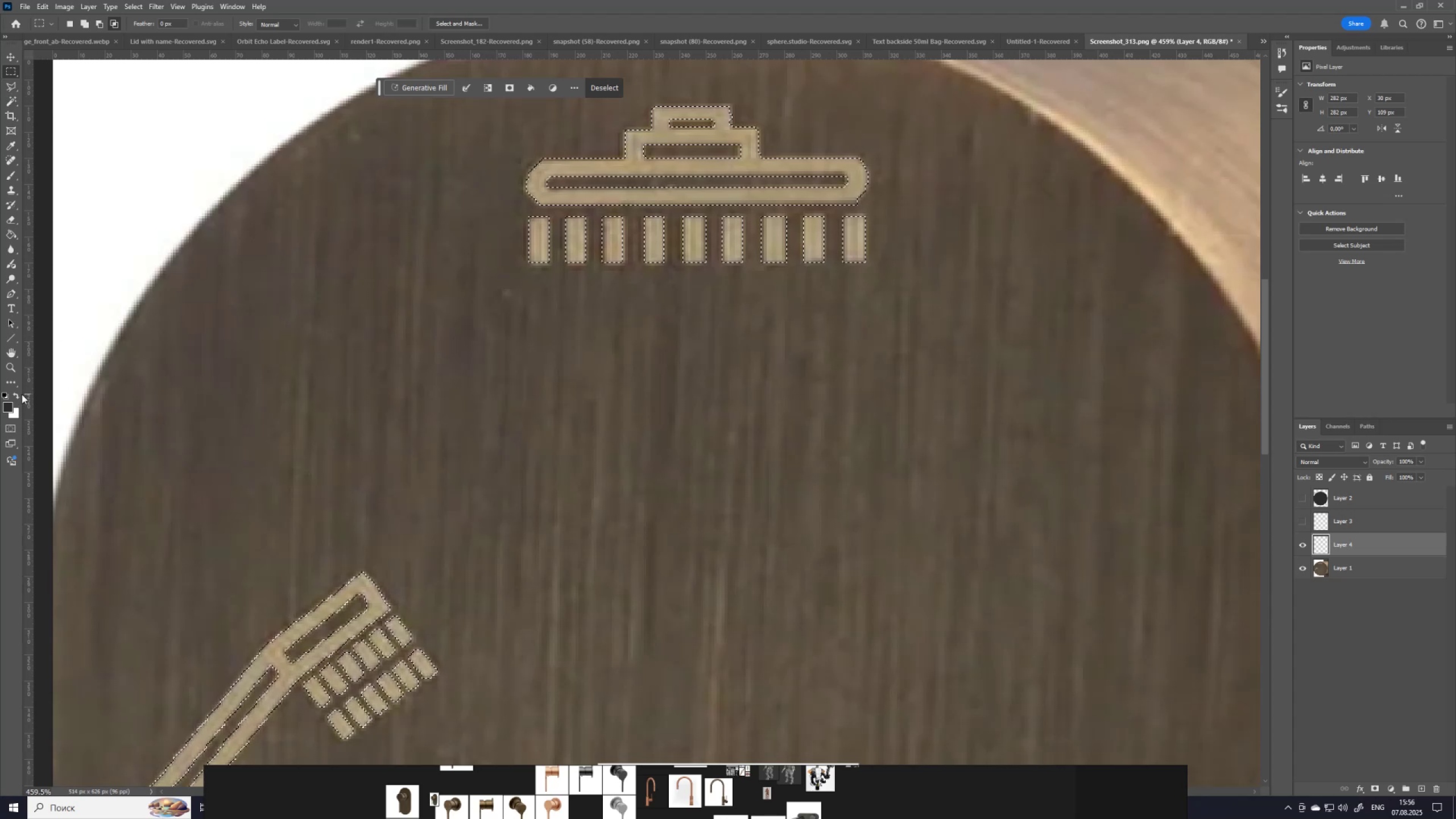 
left_click([15, 395])
 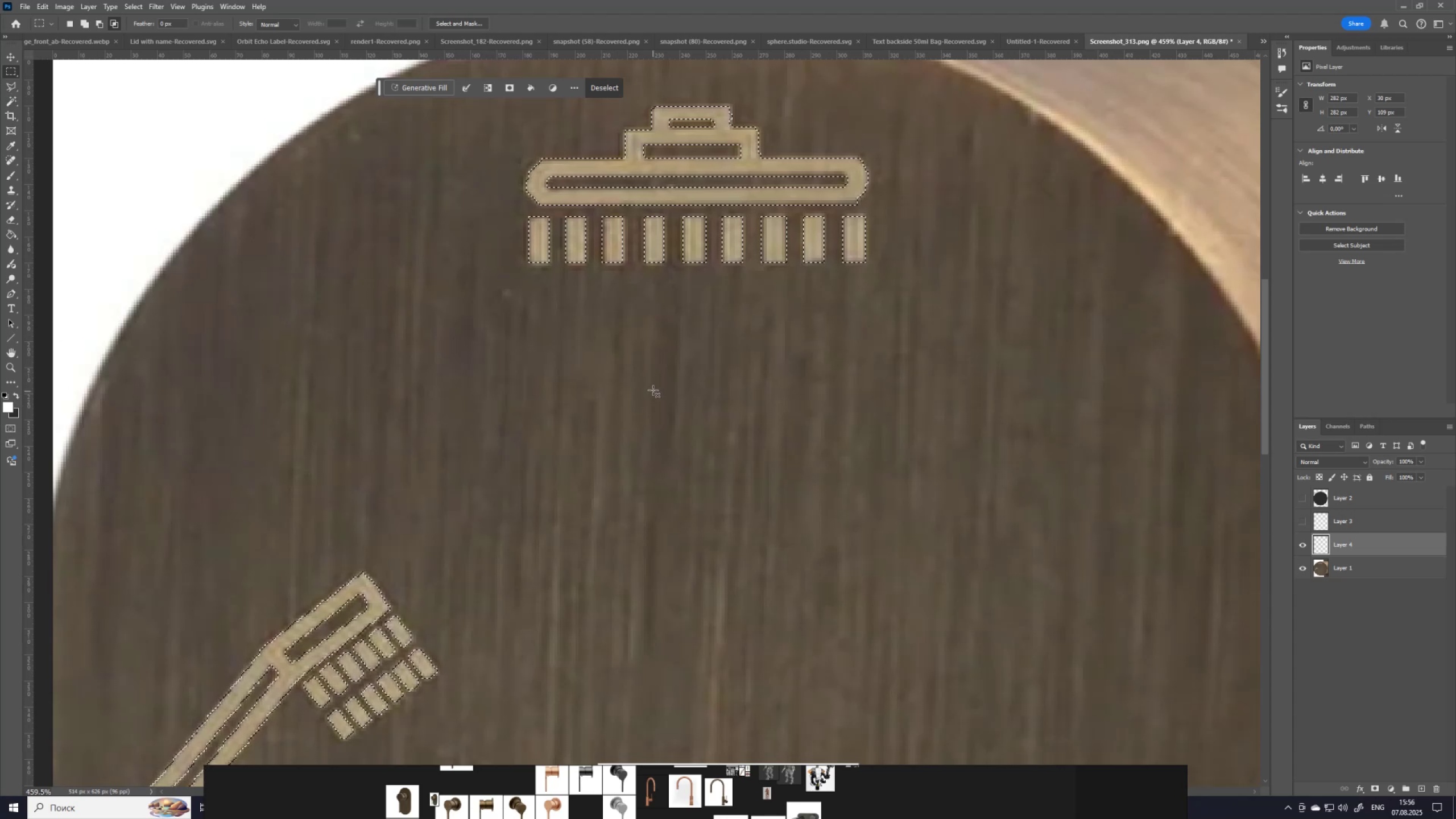 
key(G)
 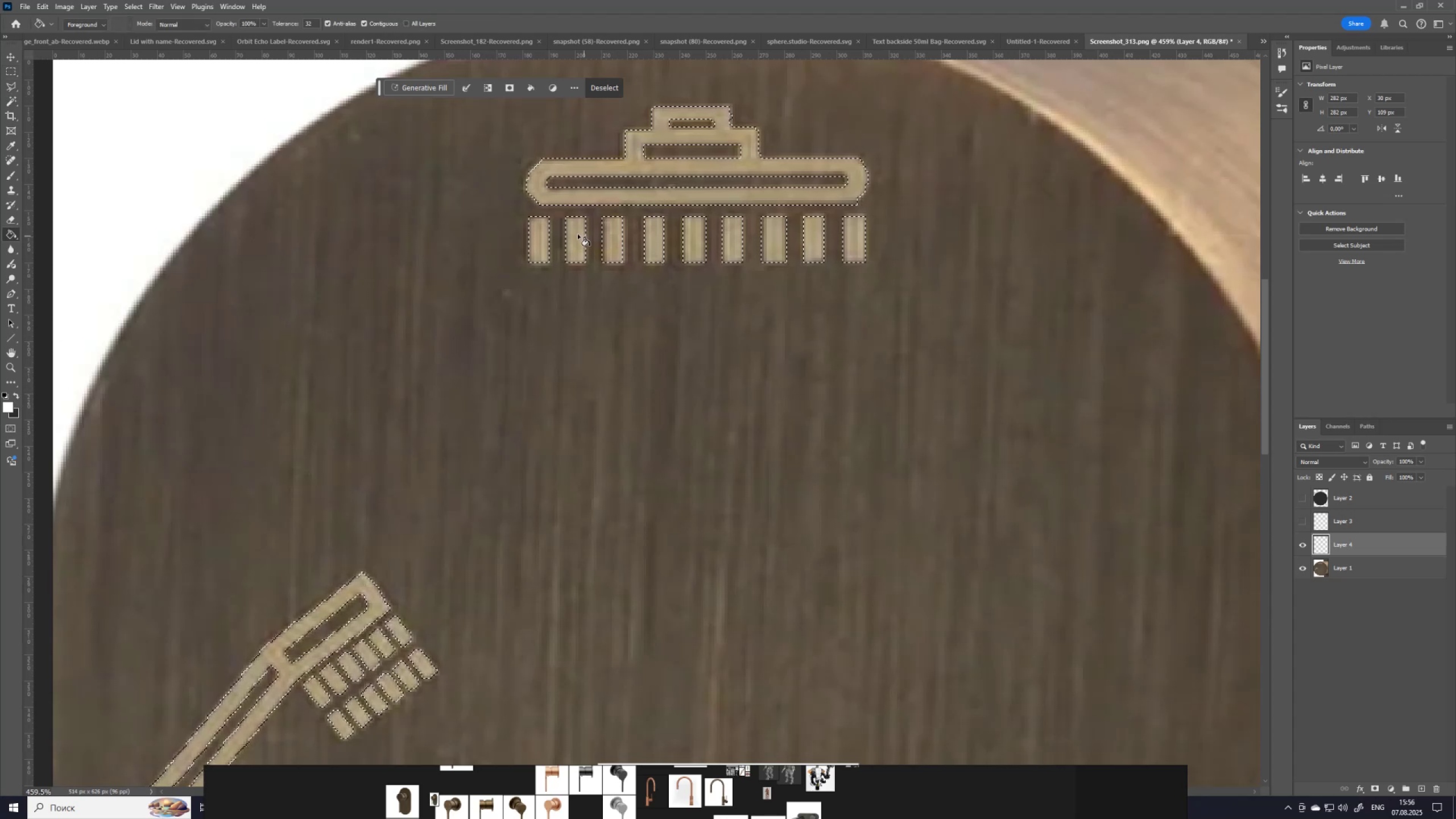 
left_click([570, 234])
 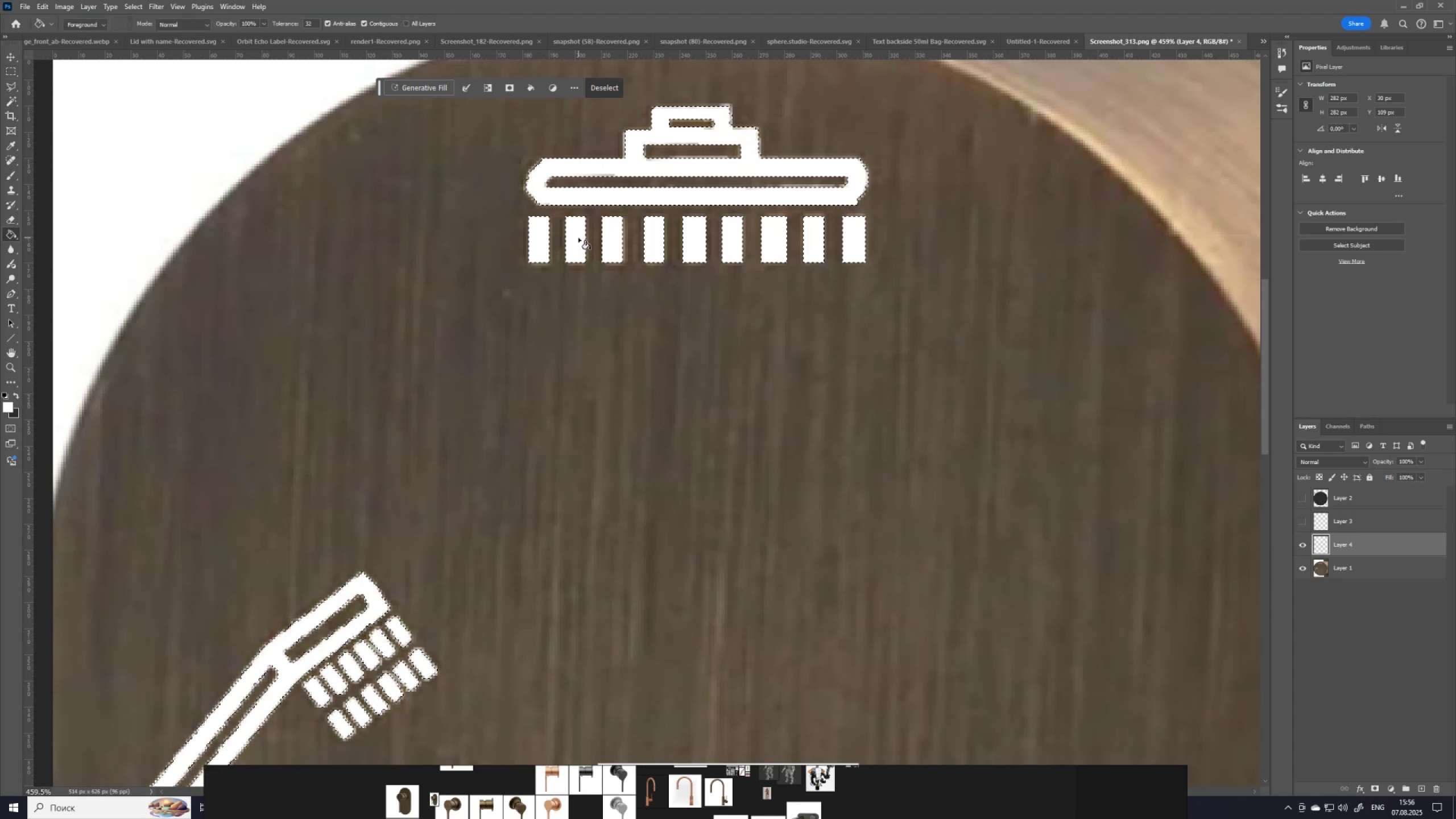 
left_click([603, 167])
 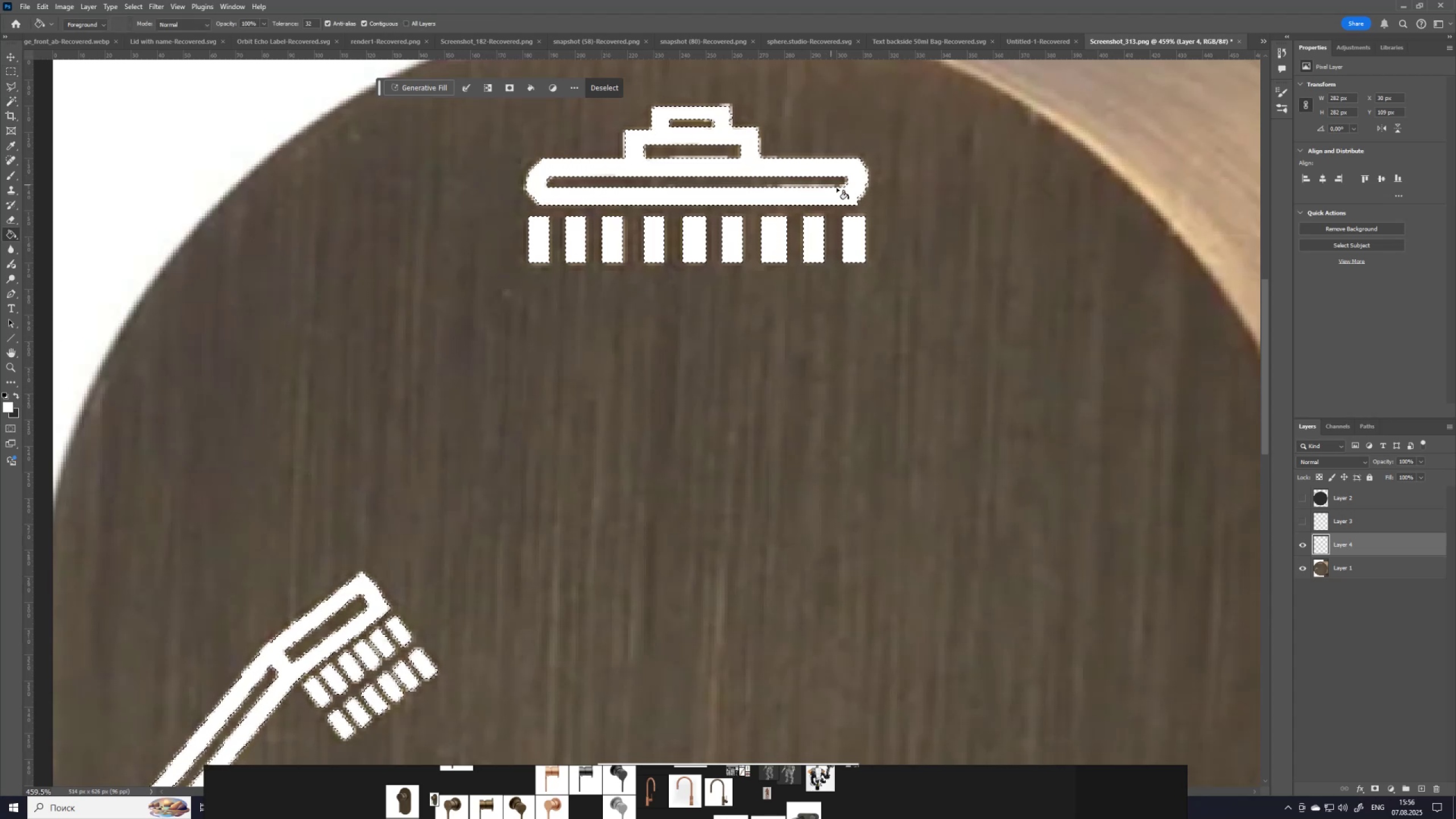 
left_click([847, 192])
 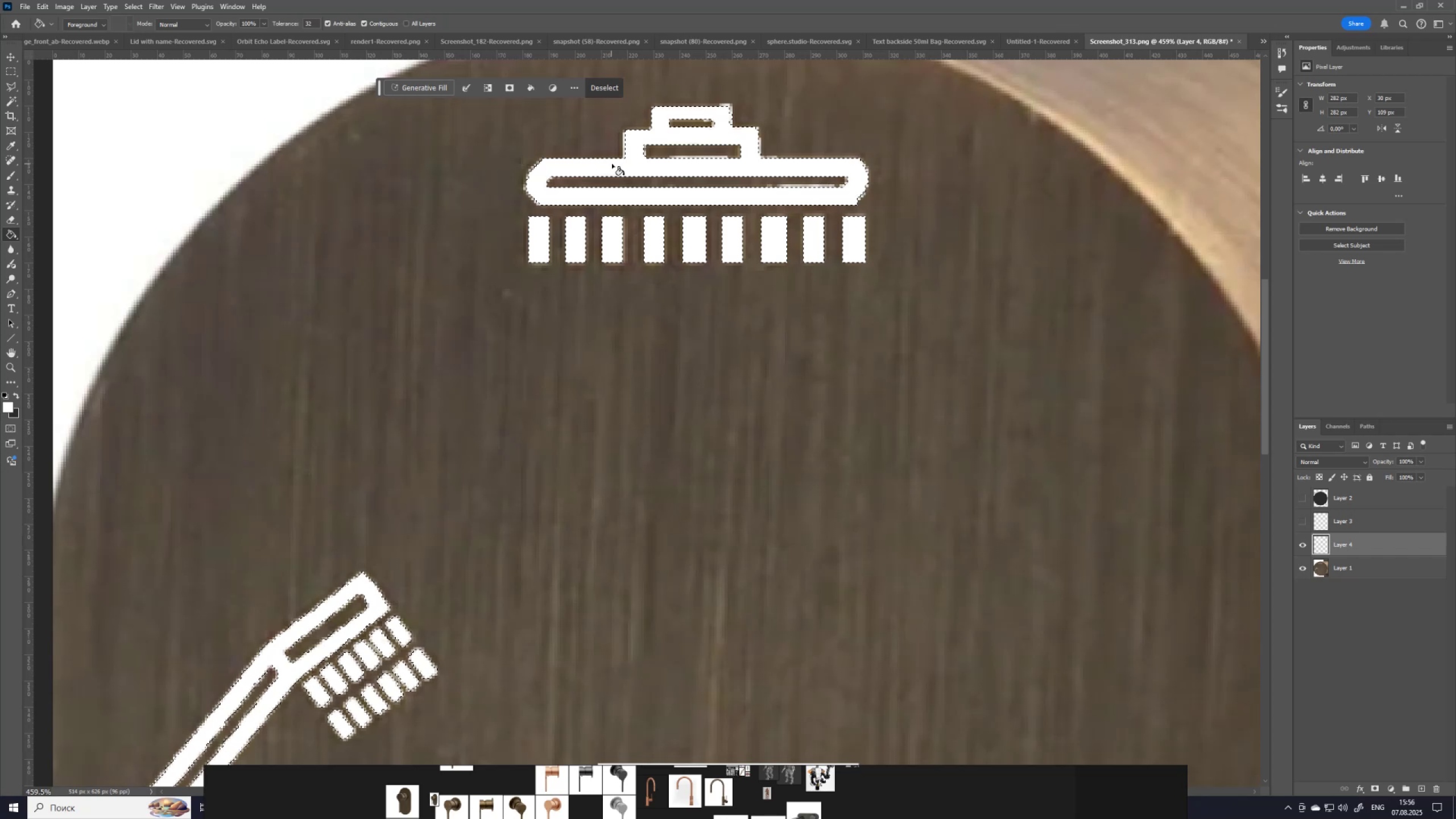 
left_click([612, 166])
 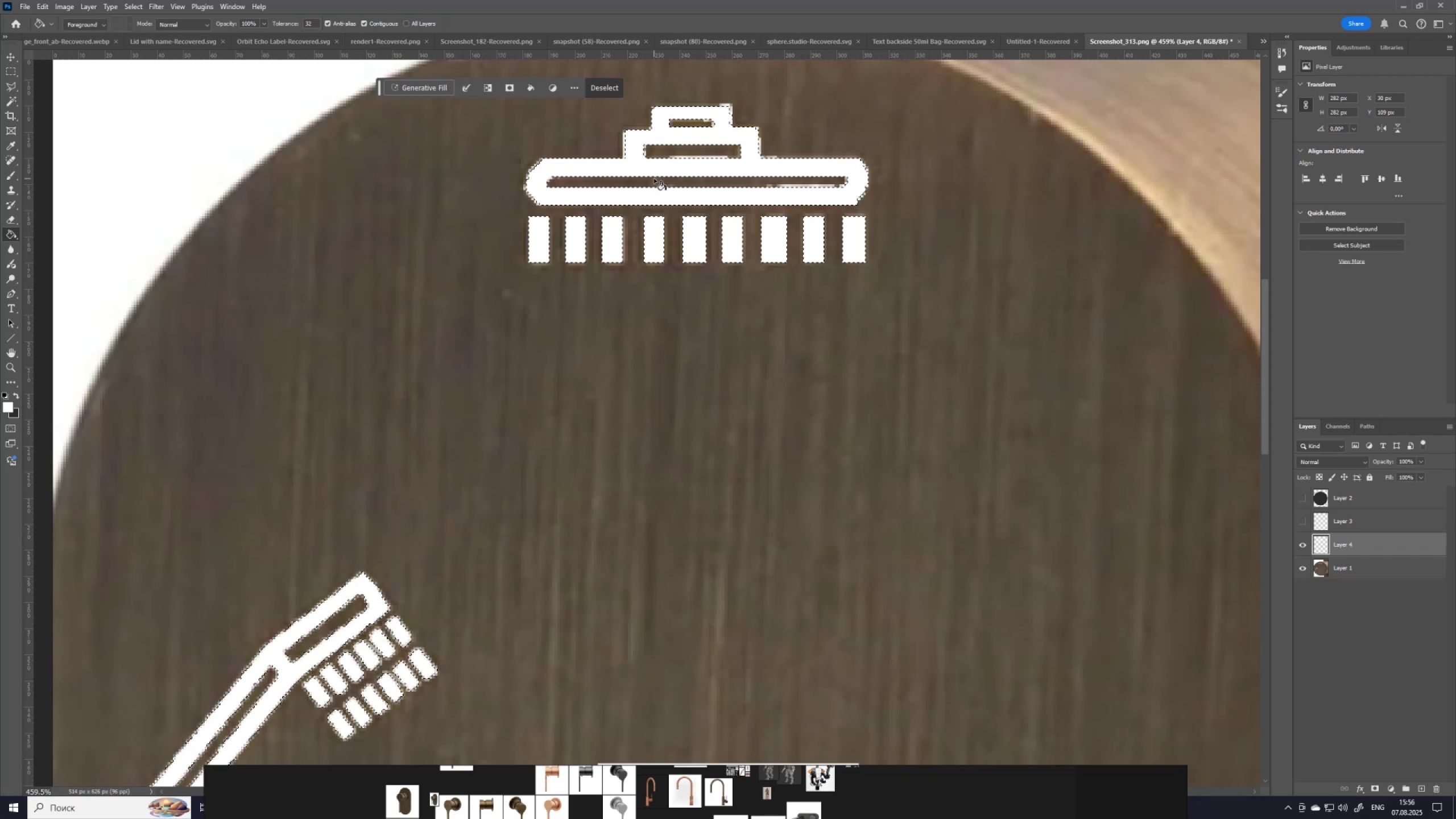 
scroll: coordinate [332, 433], scroll_direction: down, amount: 6.0
 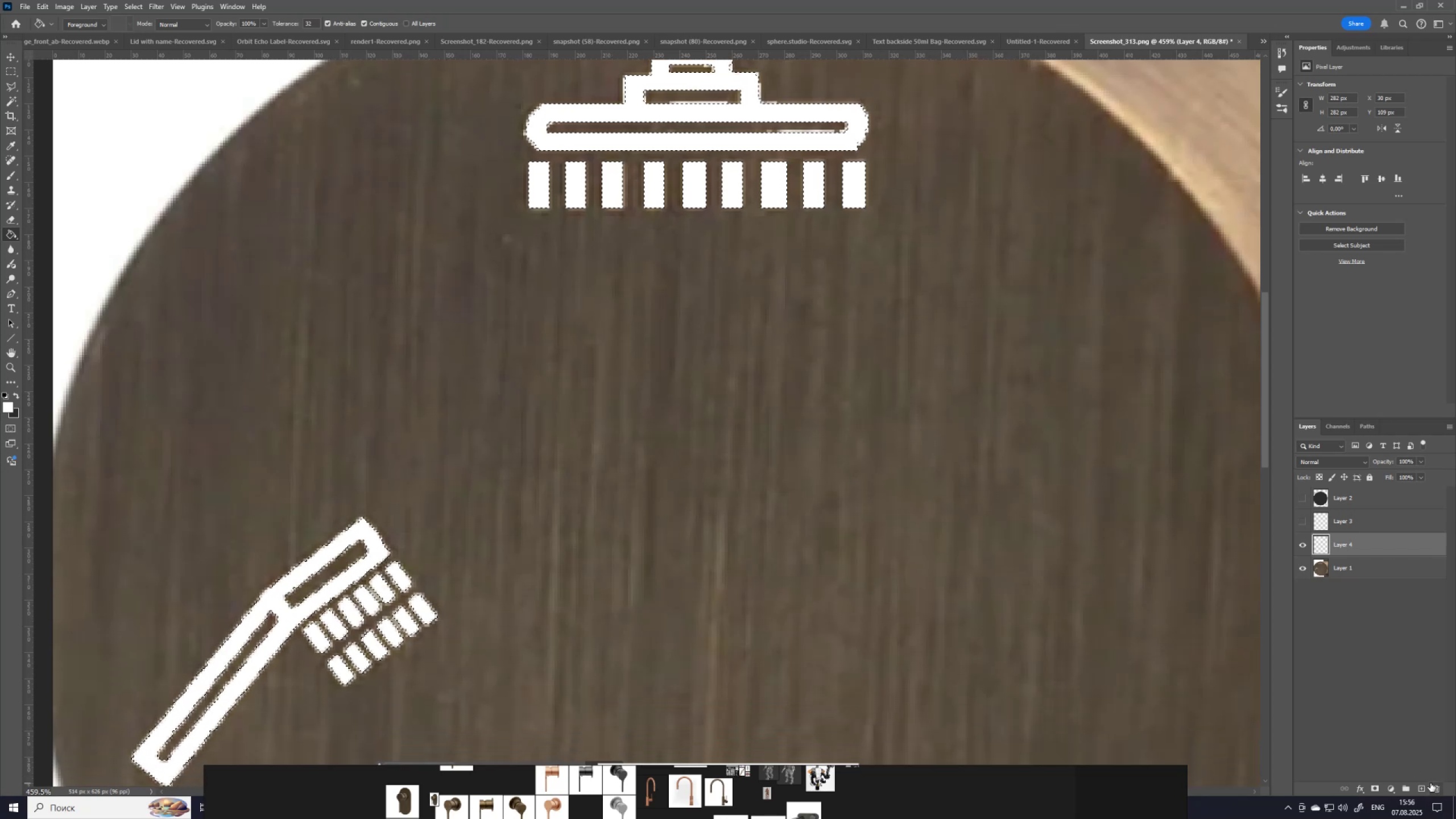 
left_click([1424, 787])
 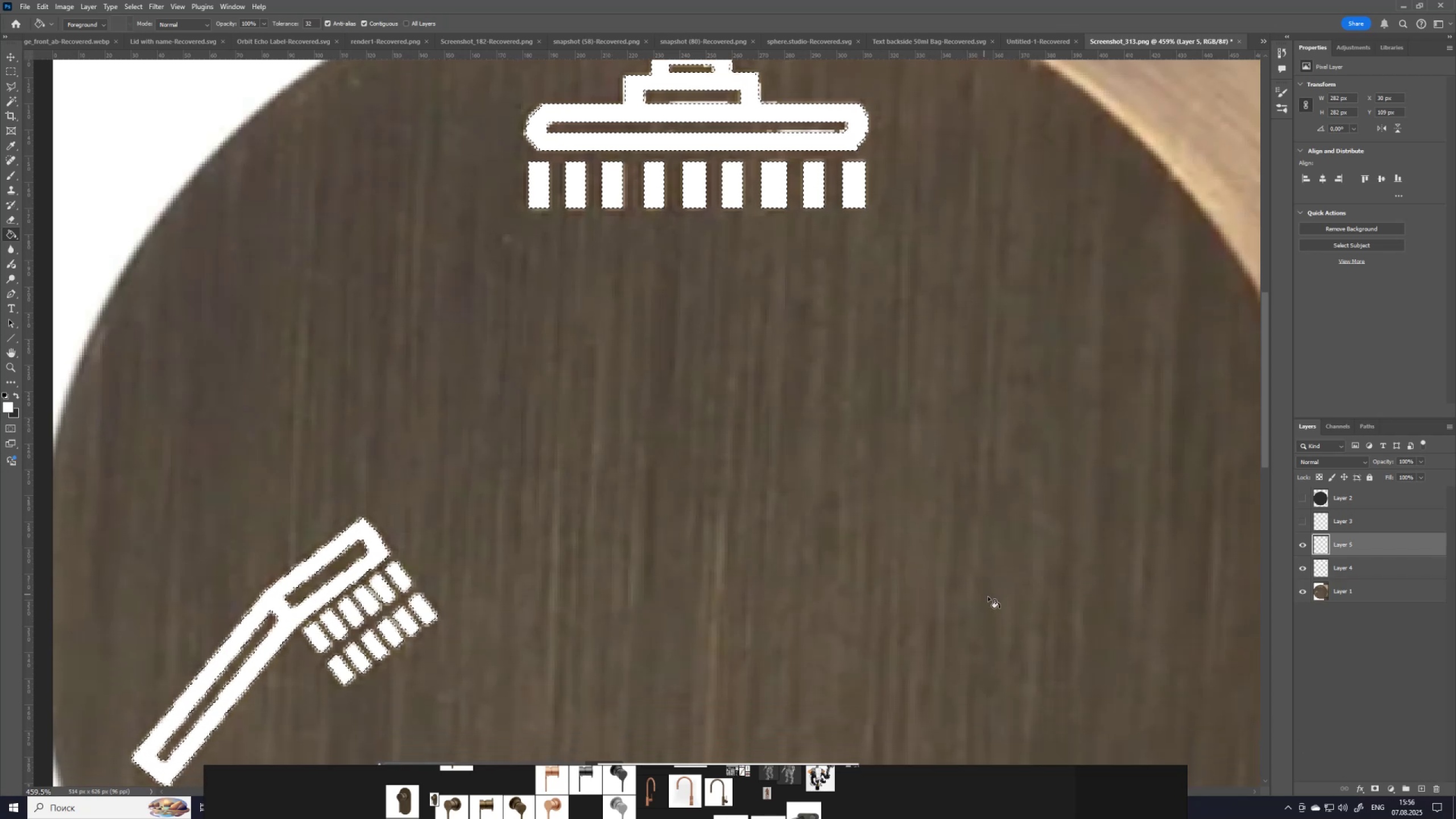 
key(X)
 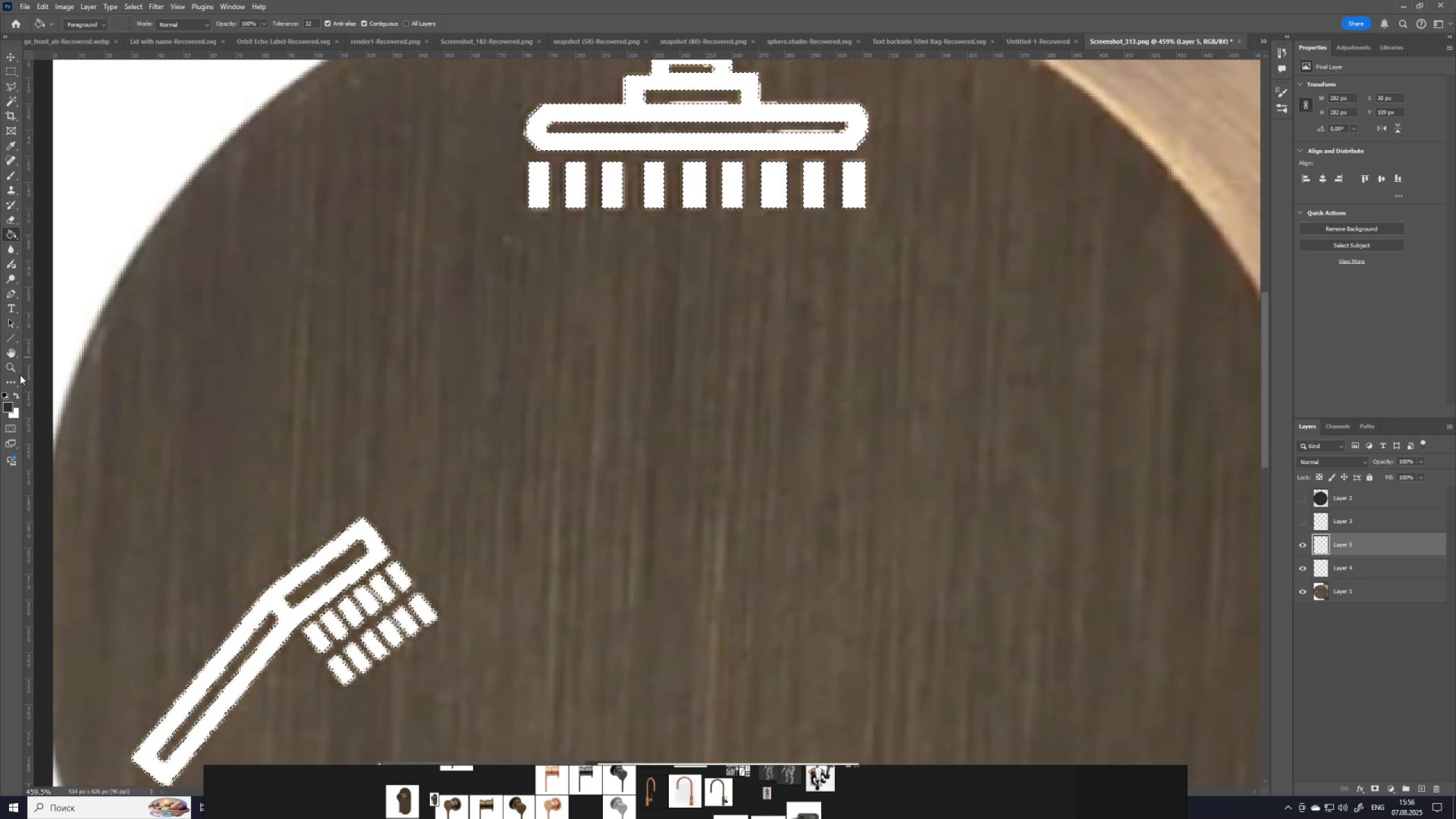 
left_click([6, 407])
 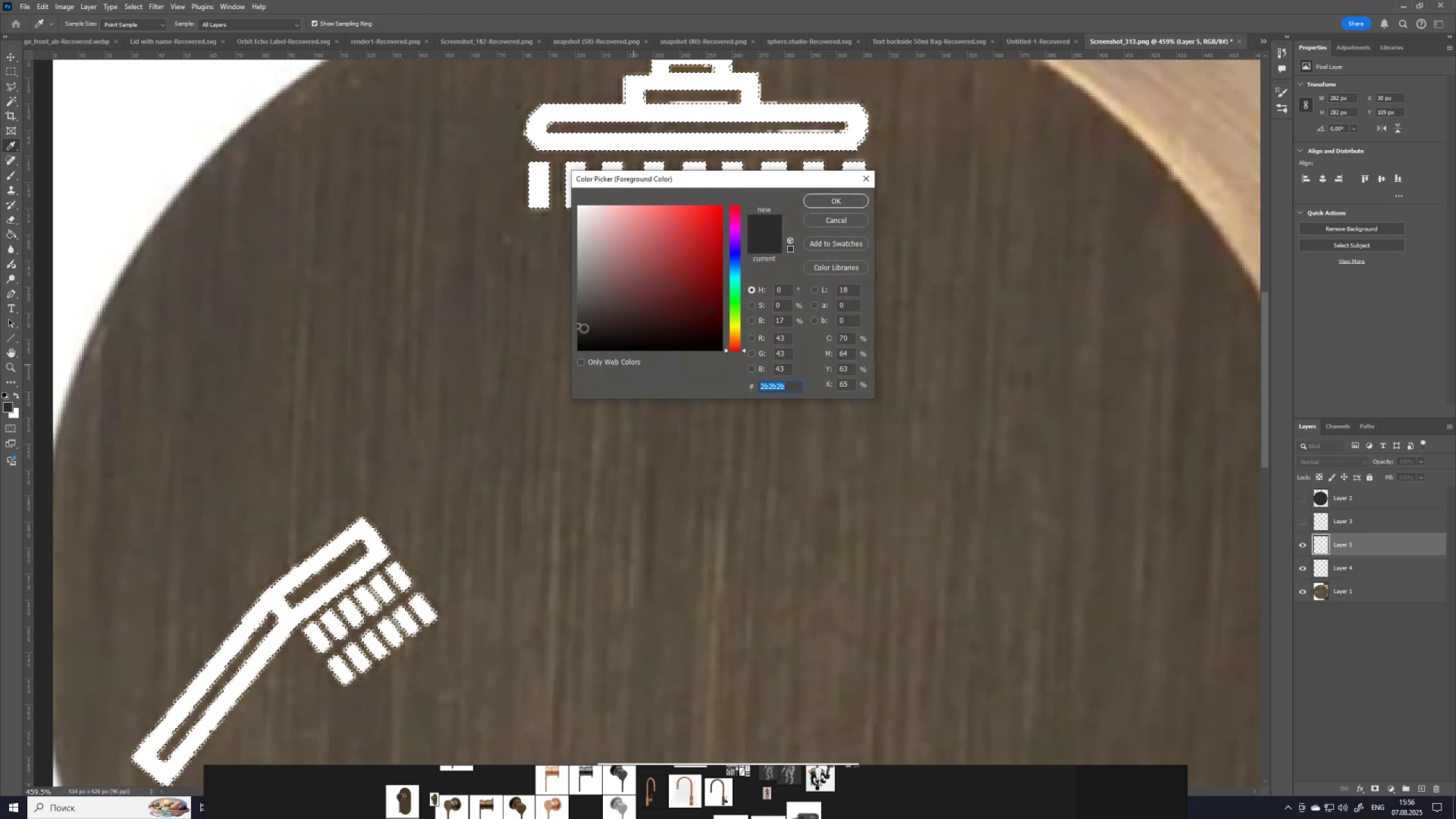 
left_click_drag(start_coordinate=[579, 325], to_coordinate=[556, 378])
 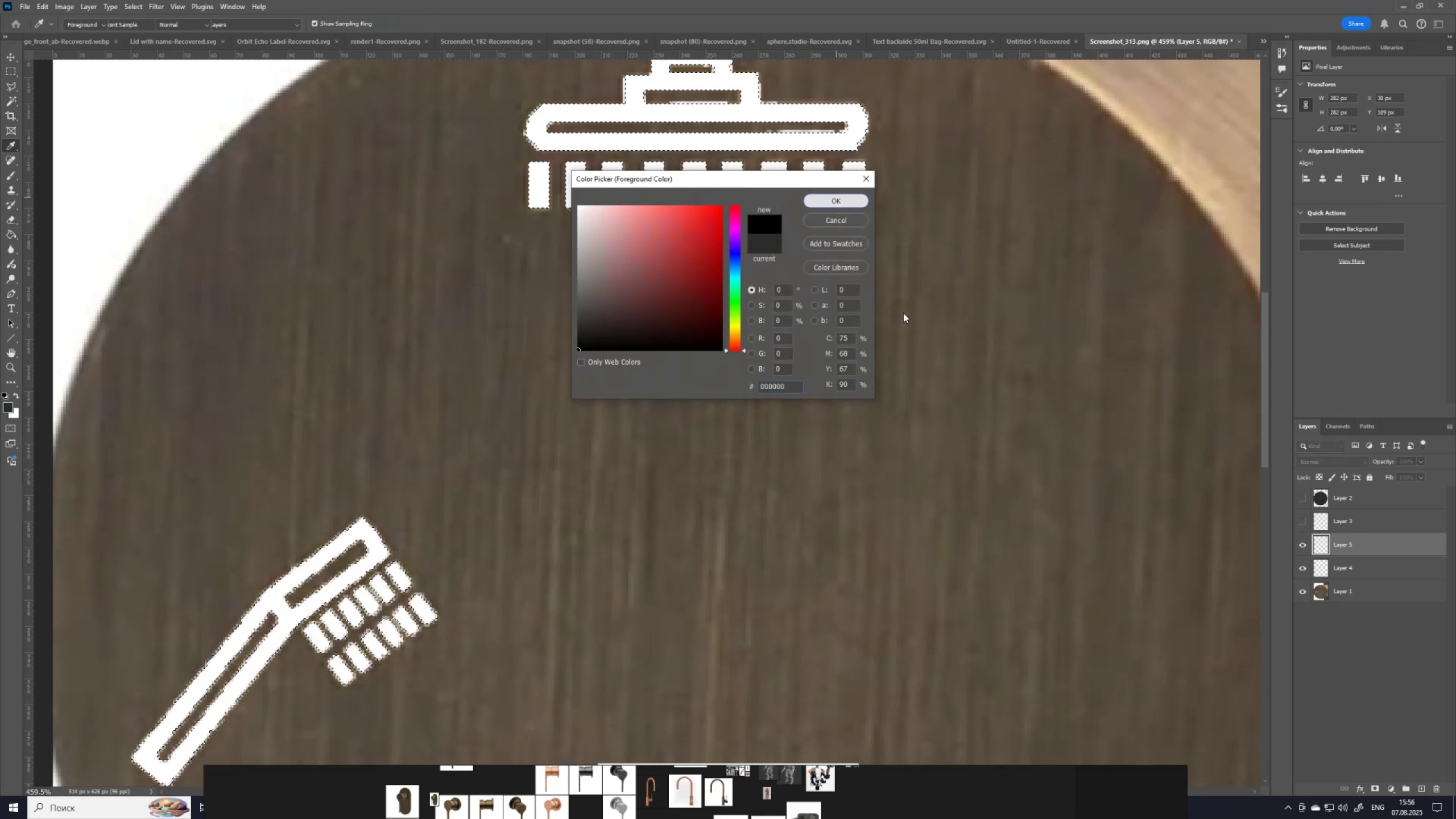 
double_click([938, 420])
 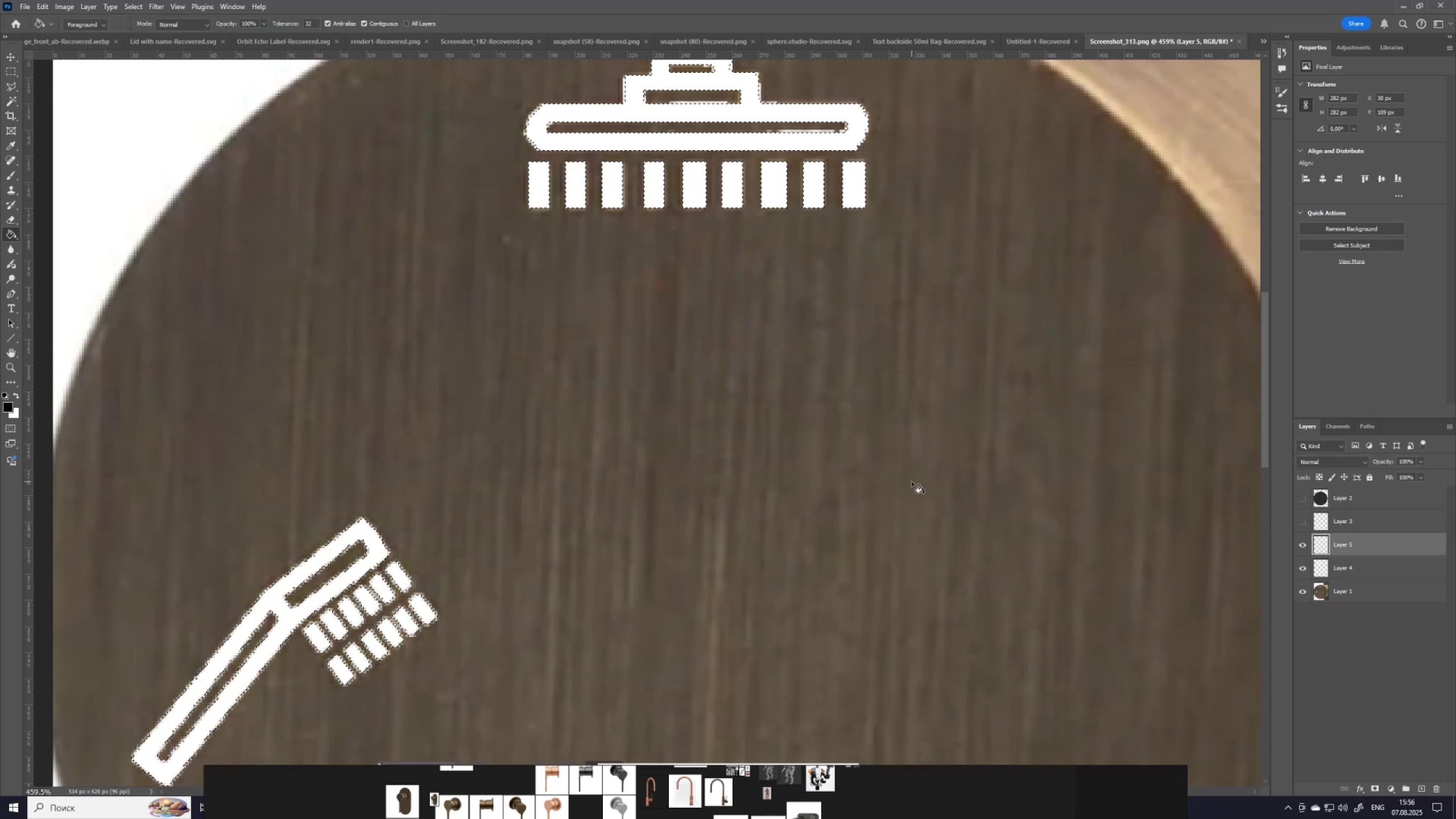 
left_click([912, 482])
 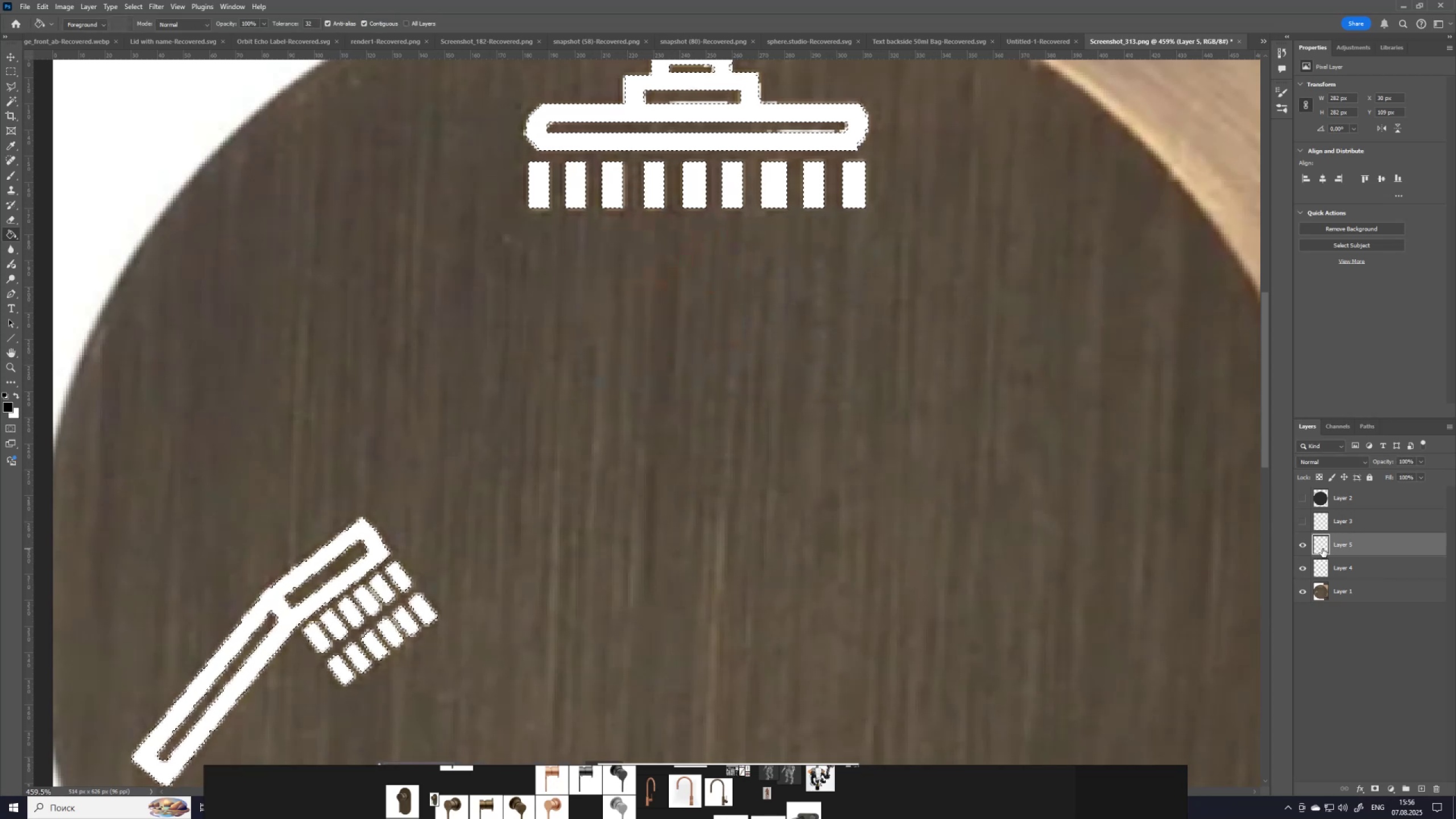 
left_click([1322, 549])
 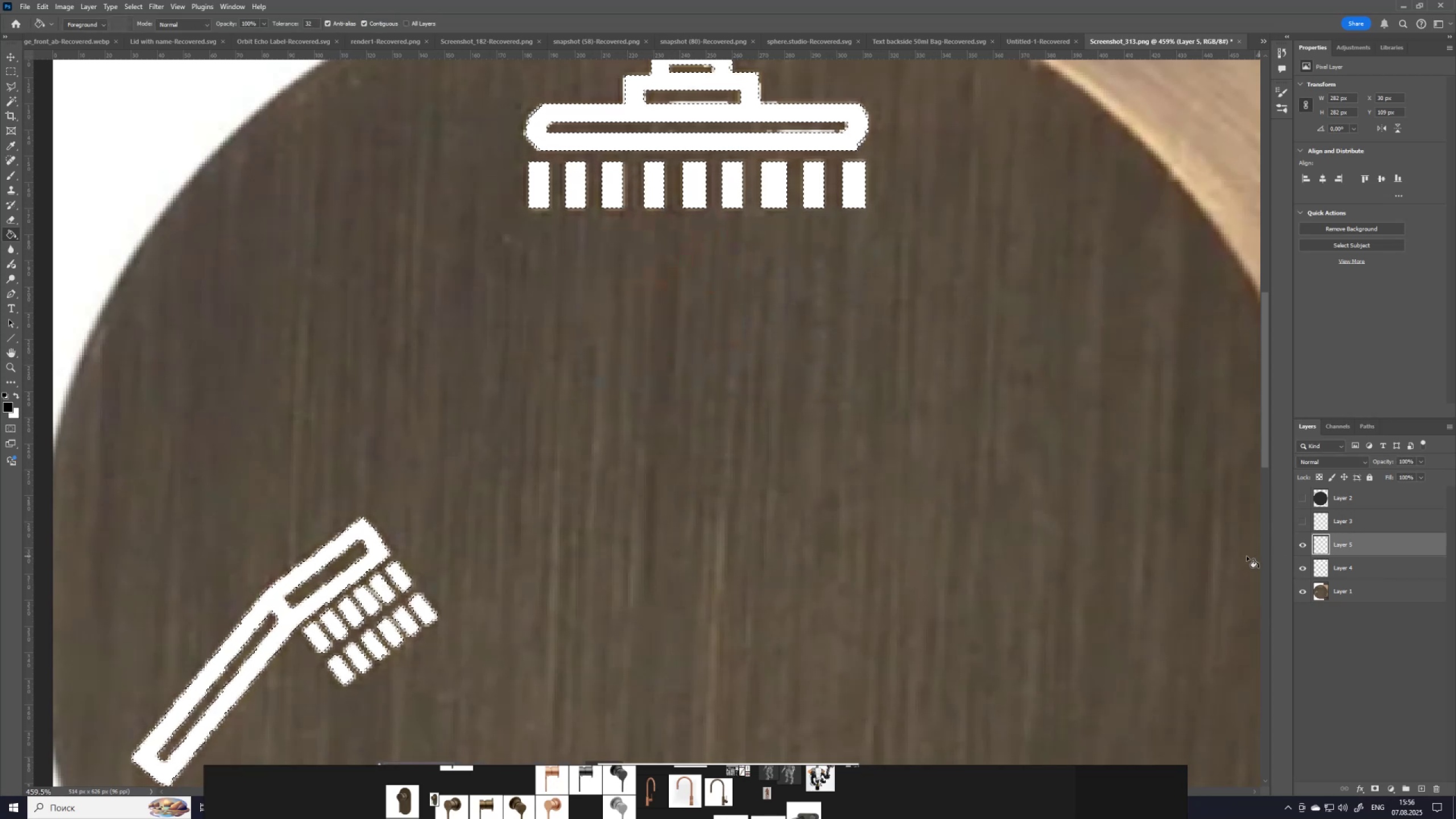 
left_click([943, 545])
 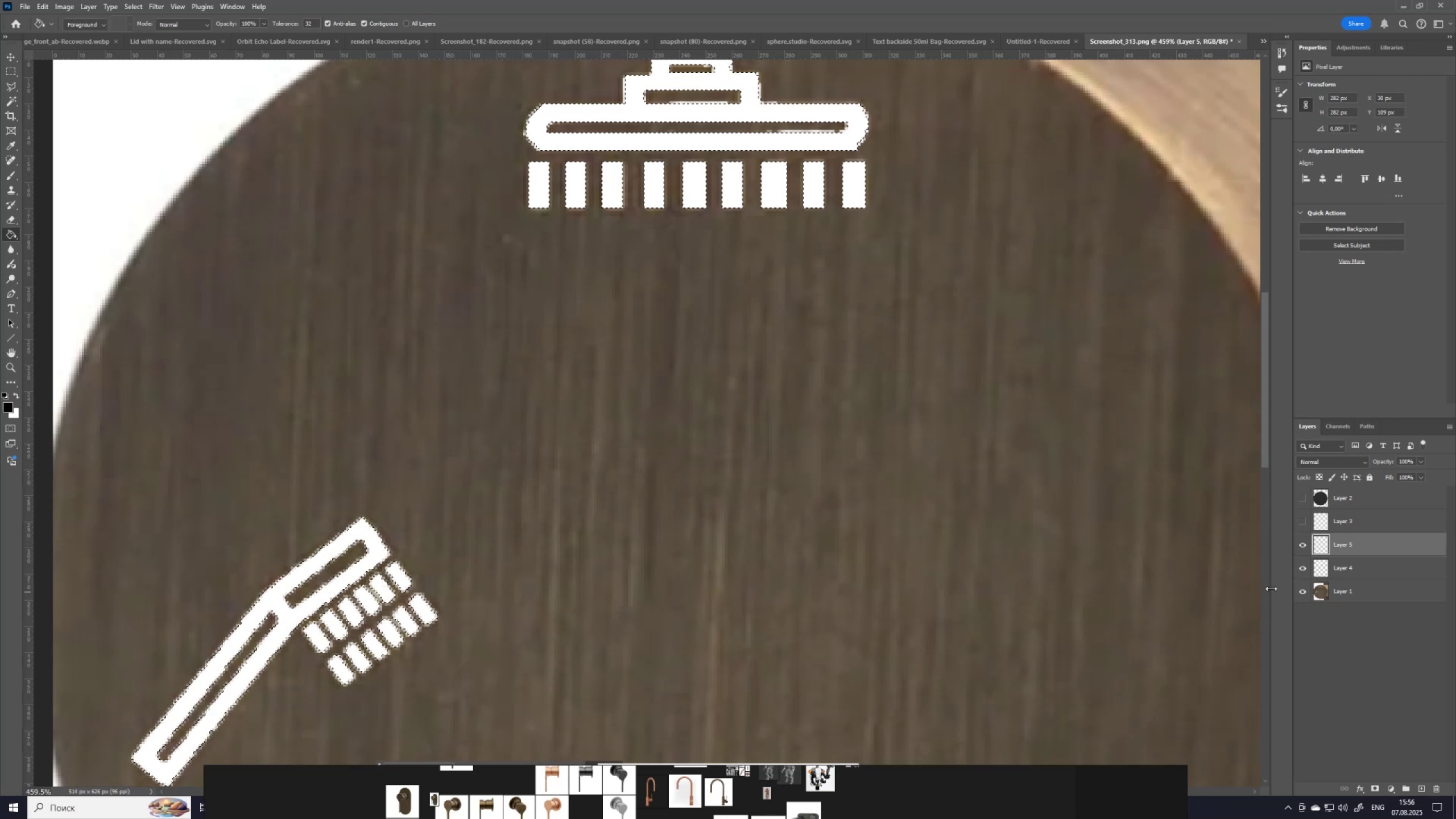 
left_click([1305, 591])
 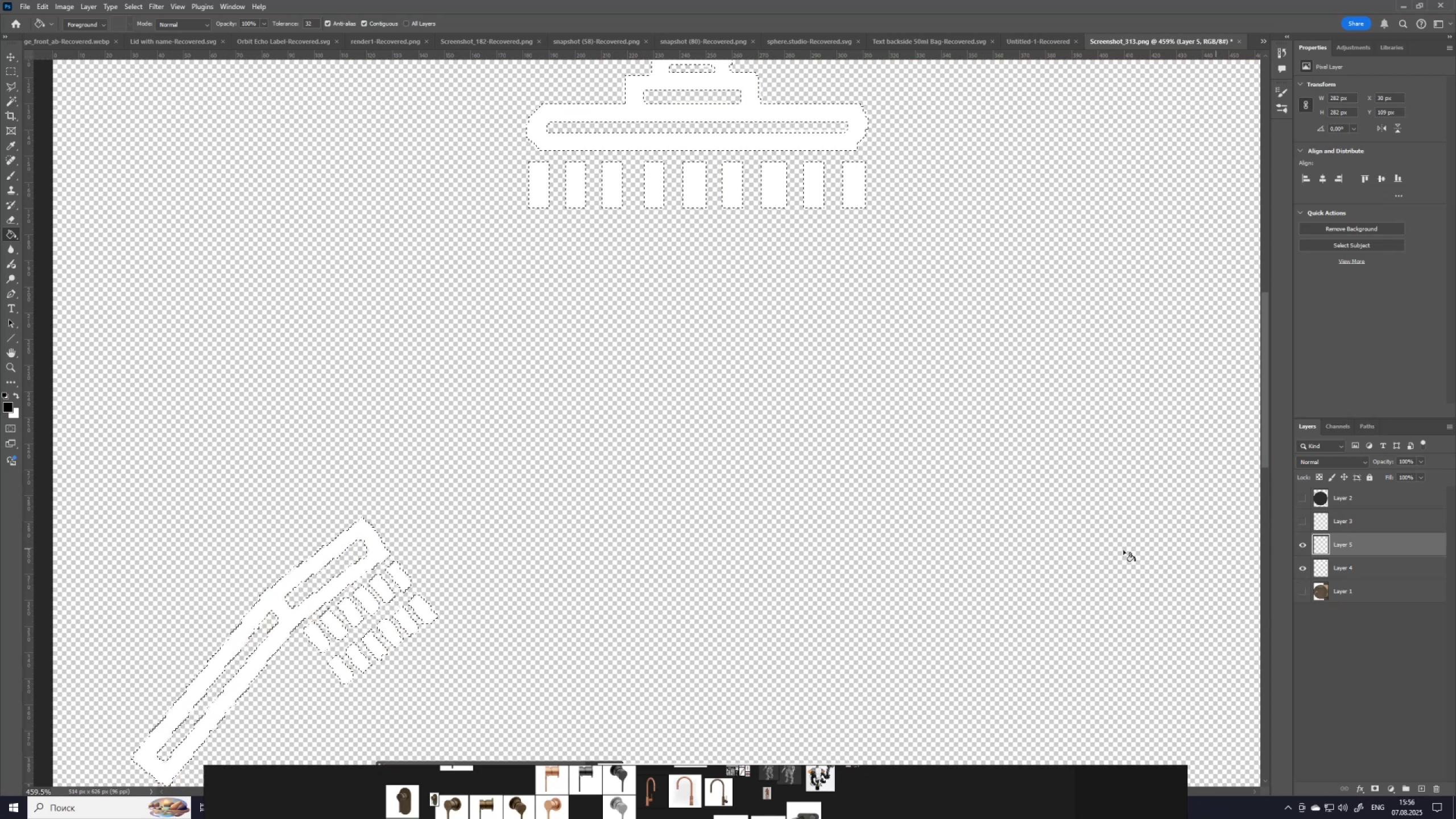 
key(Control+I)
 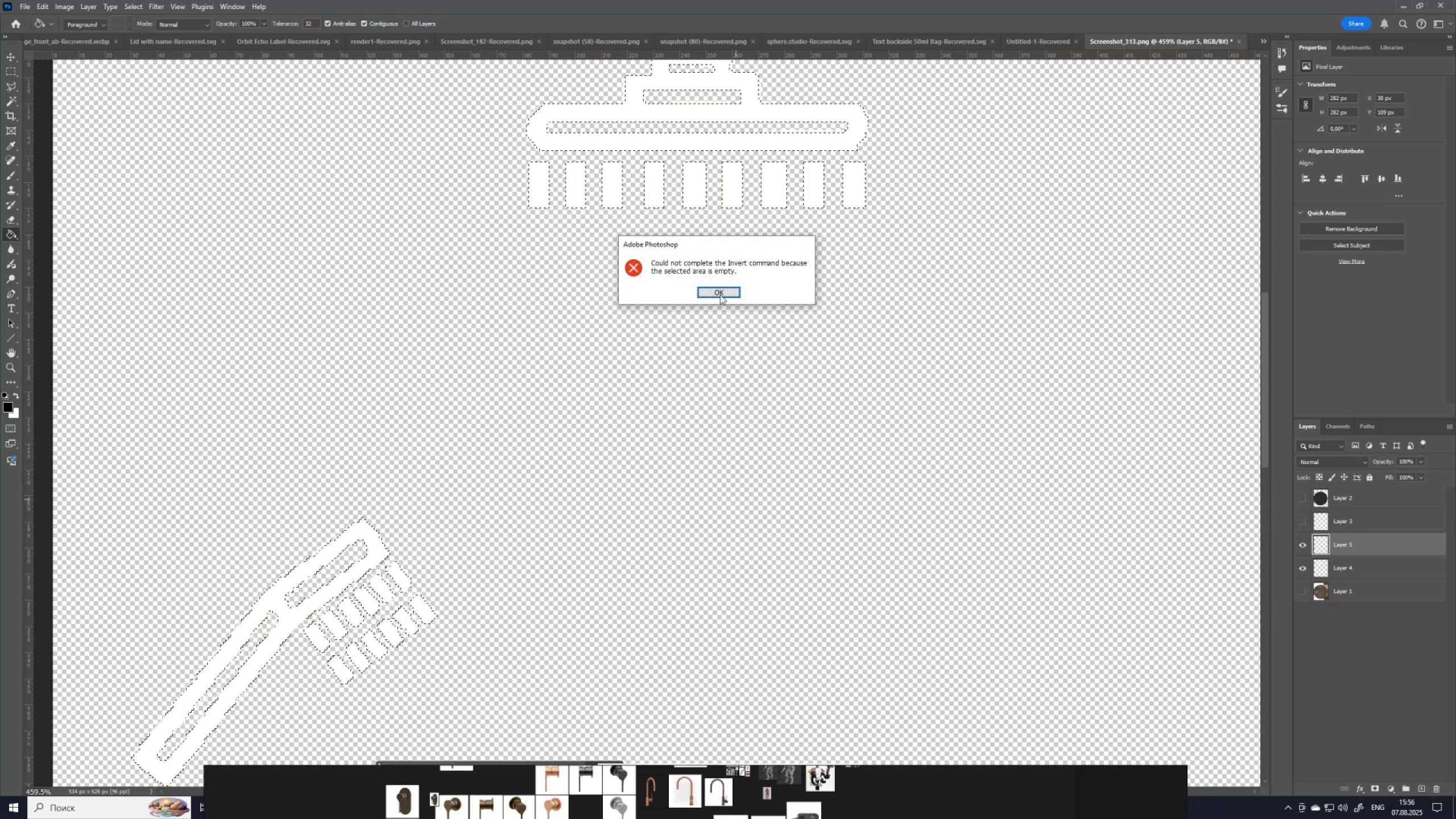 
left_click([727, 291])
 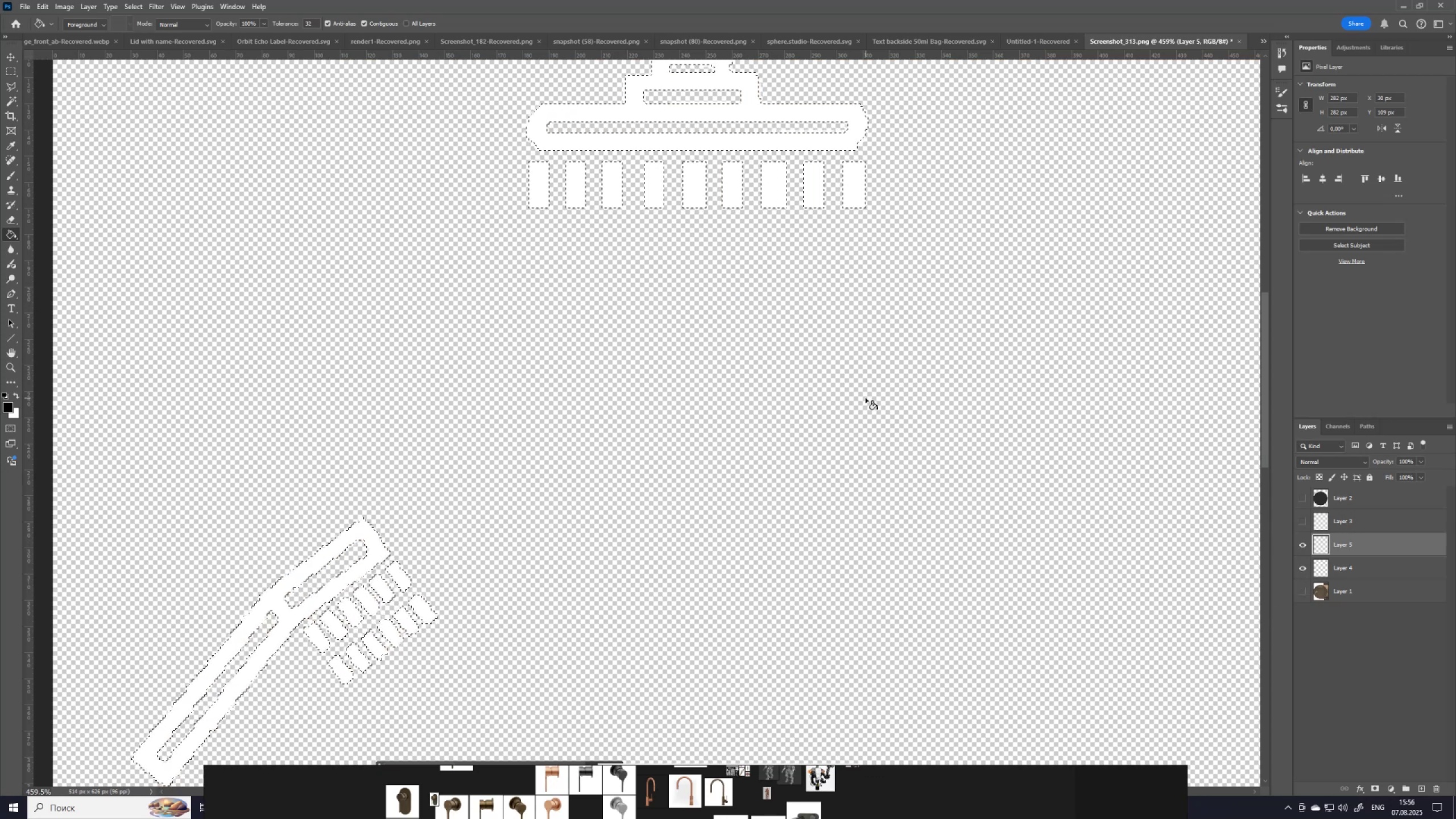 
key(Control+Shift+I)
 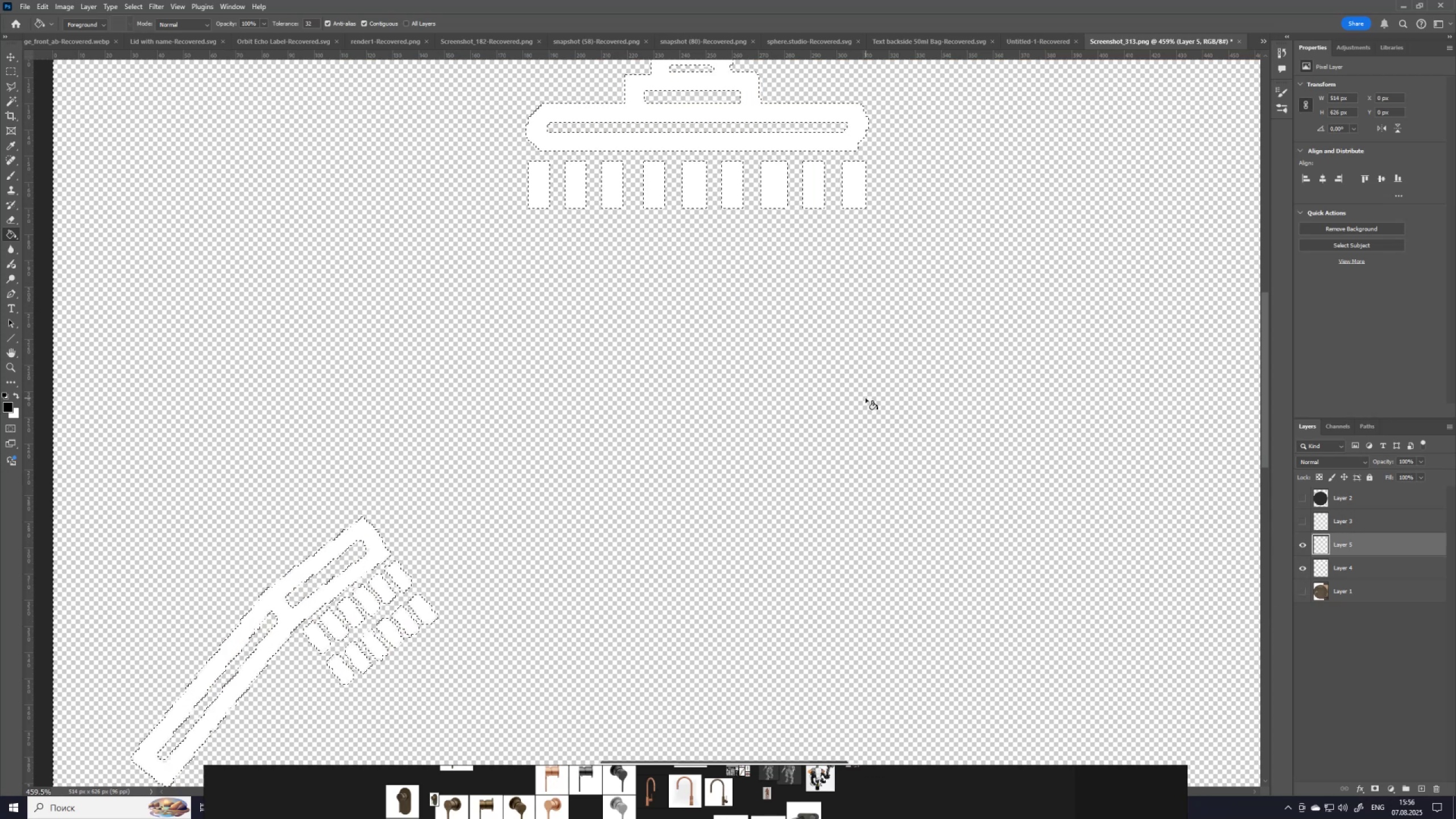 
left_click([866, 398])
 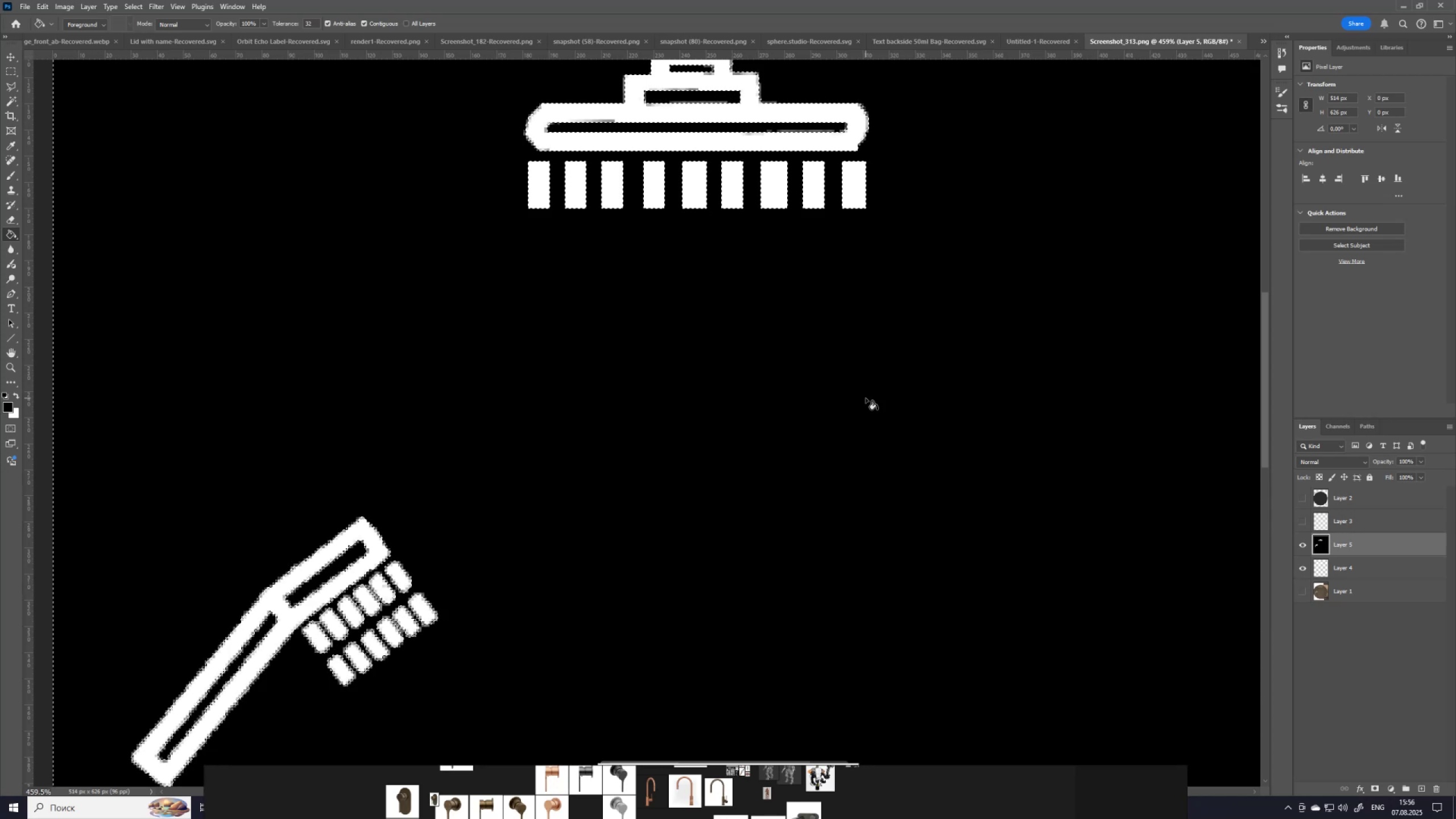 
left_click([866, 398])
 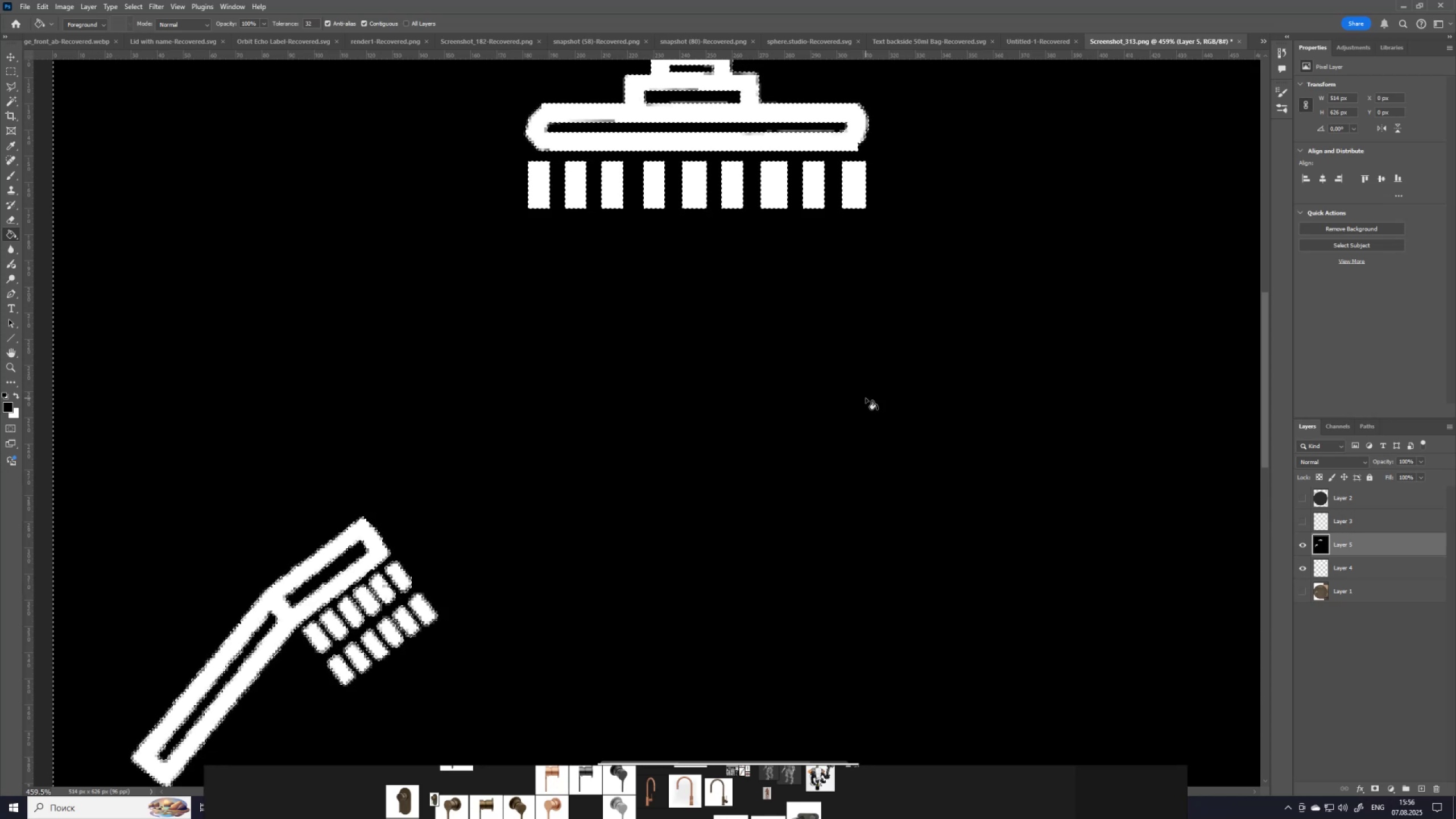 
hold_key(key=AltLeft, duration=1.44)
scroll: coordinate [866, 398], scroll_direction: down, amount: 7.0
 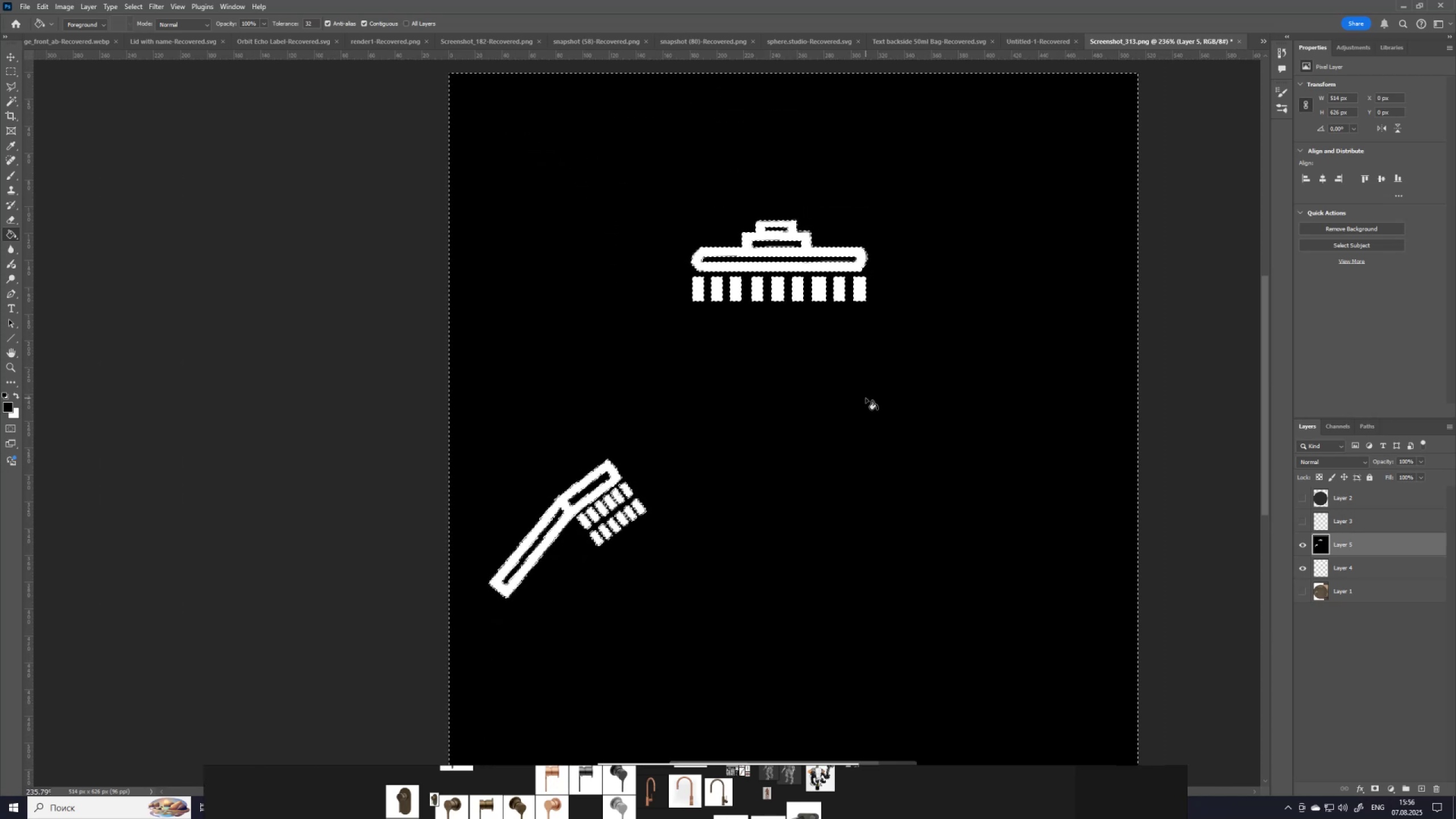 
wait(5.57)
 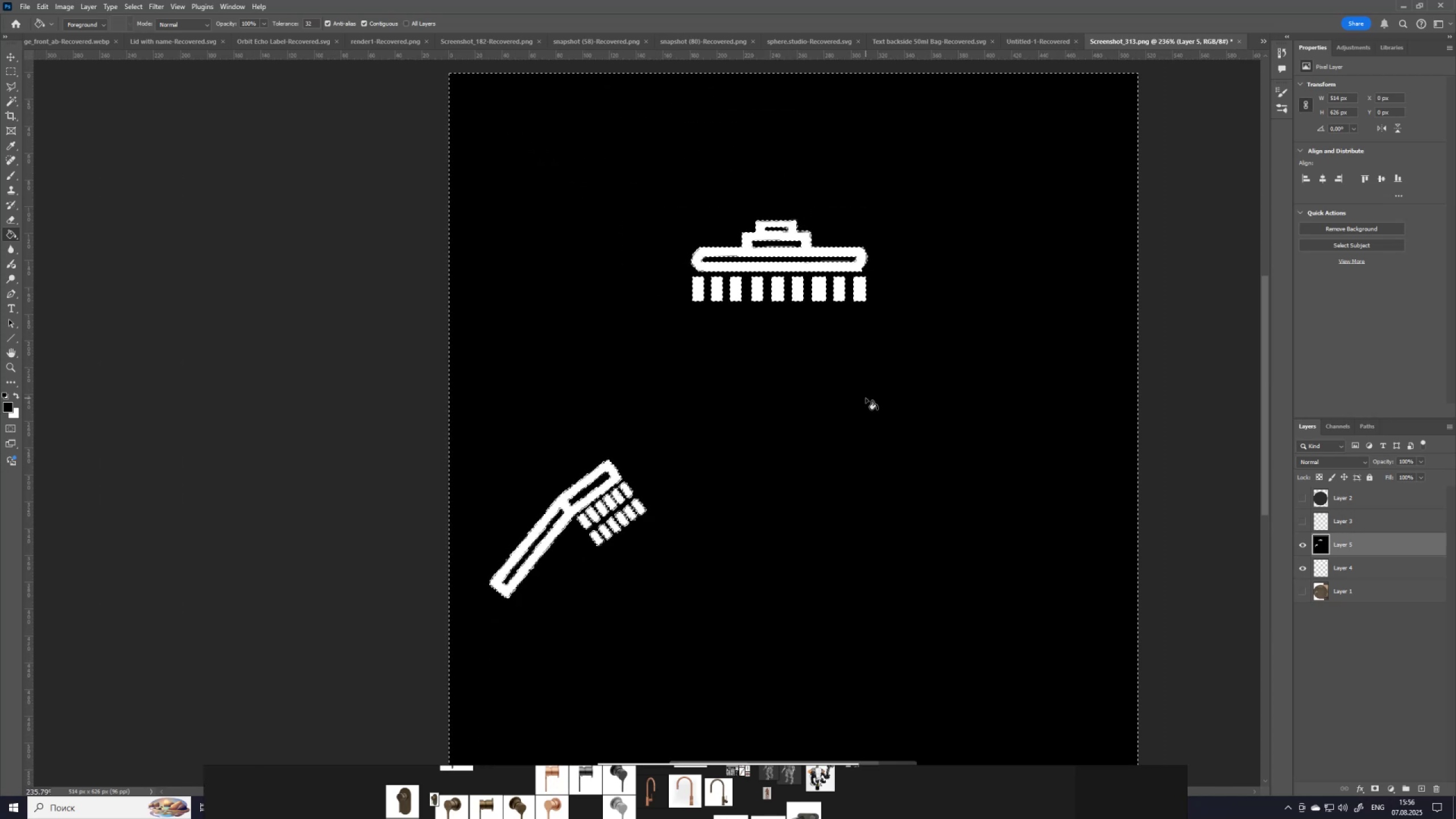 
hold_key(key=AltLeft, duration=1.54)
scroll: coordinate [866, 398], scroll_direction: up, amount: 3.0
 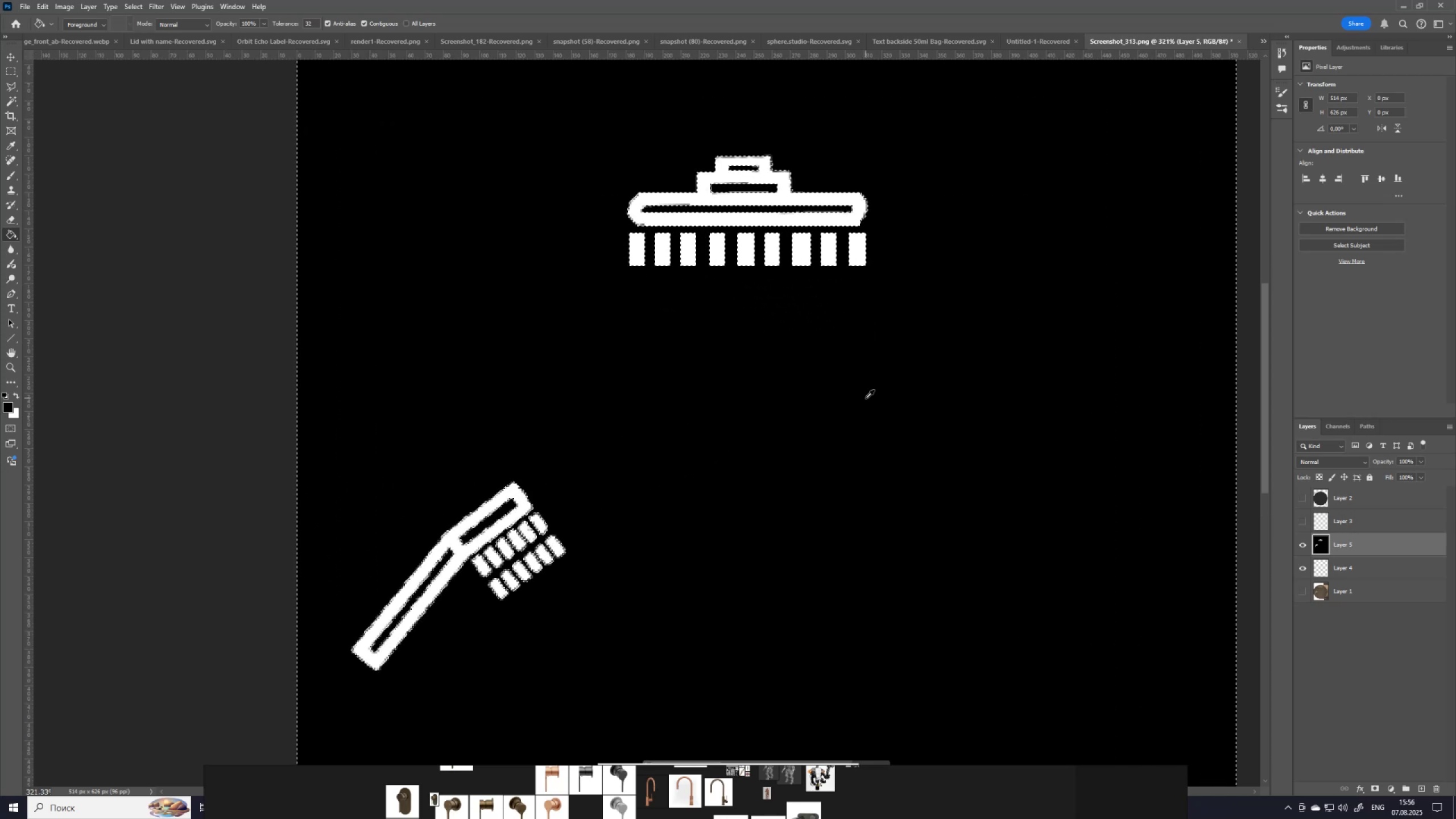 
hold_key(key=AltLeft, duration=0.93)
 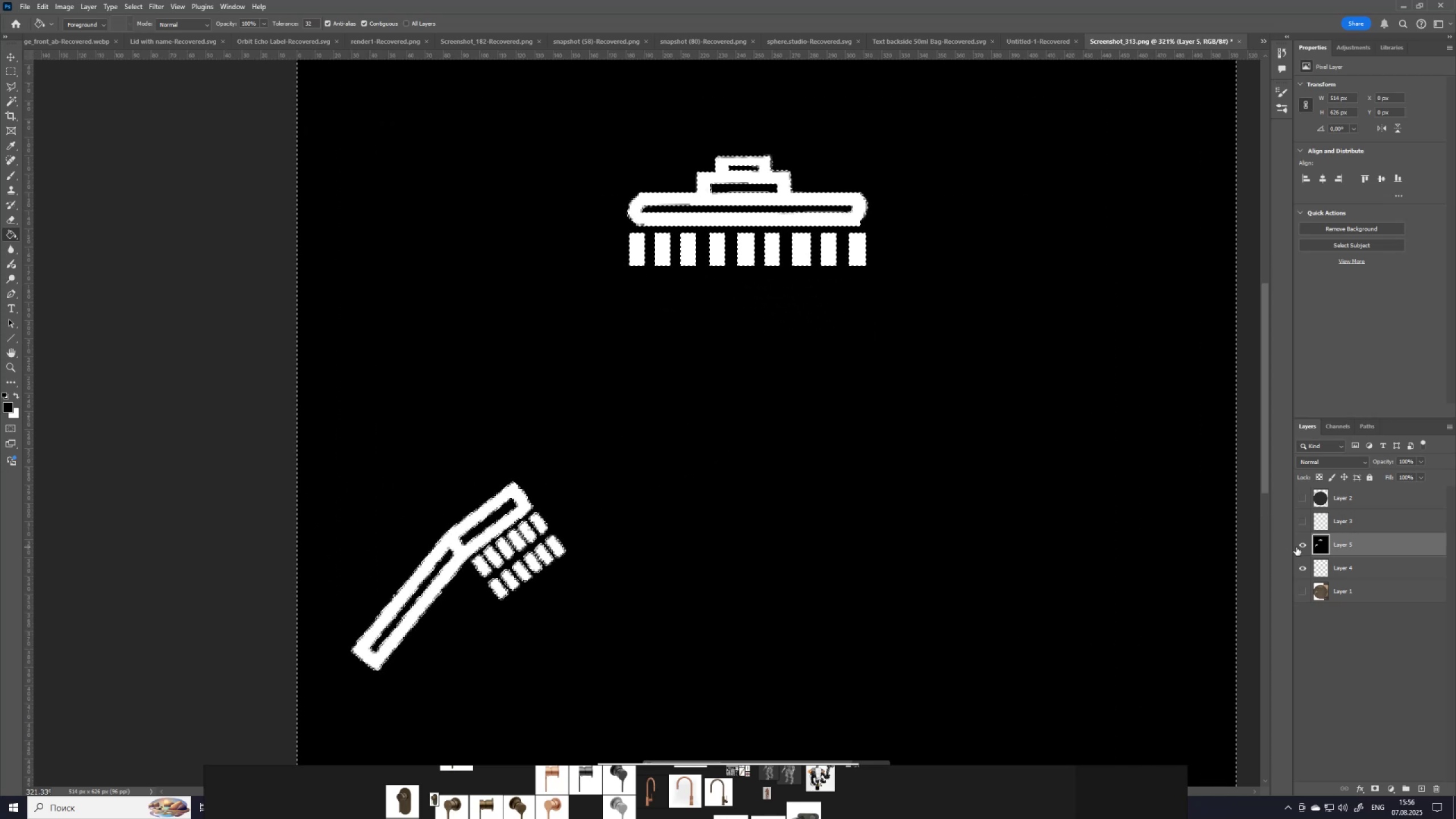 
hold_key(key=AltLeft, duration=0.88)
scroll: coordinate [832, 479], scroll_direction: up, amount: 2.0
 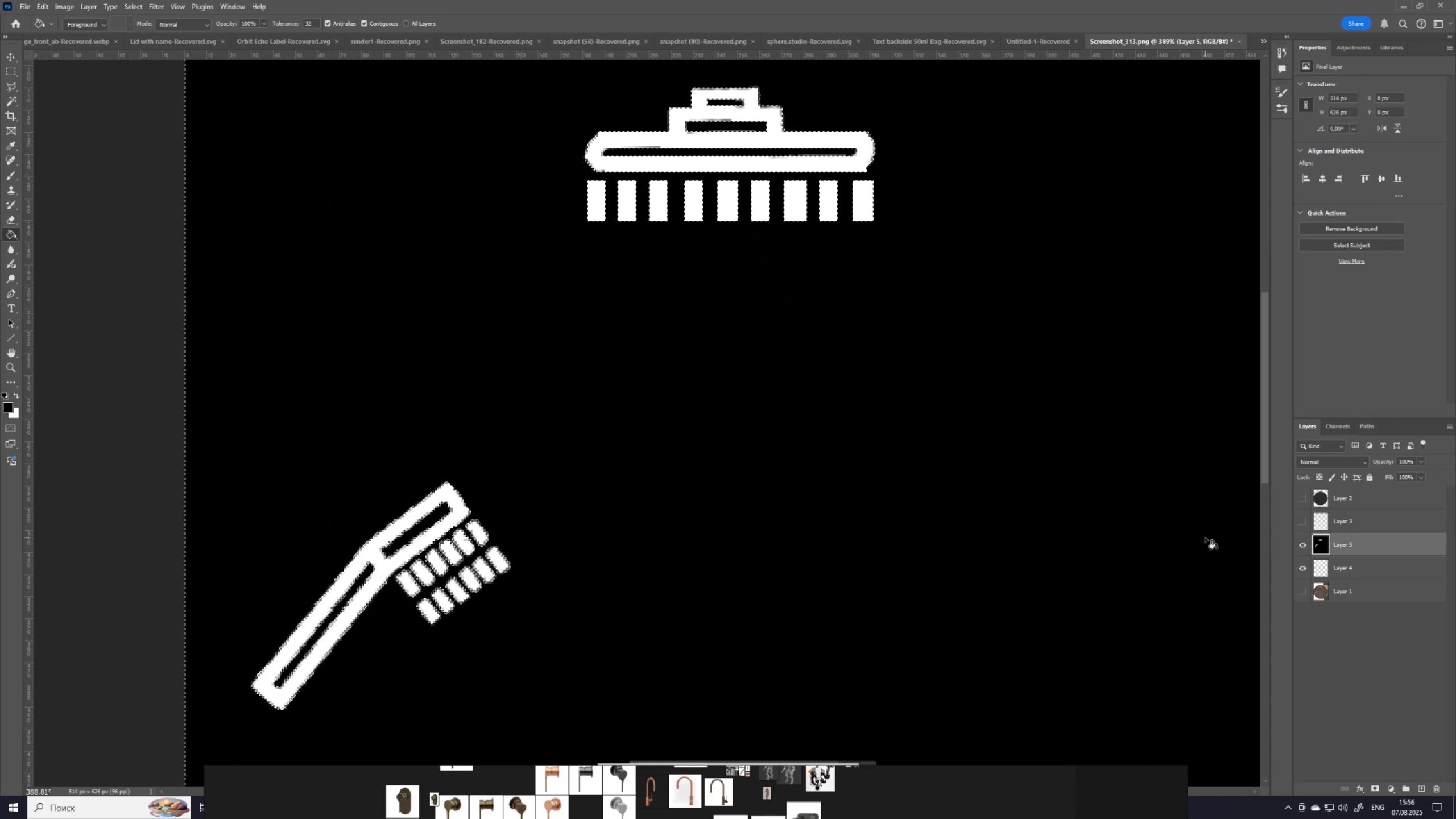 
key(Control+D)
 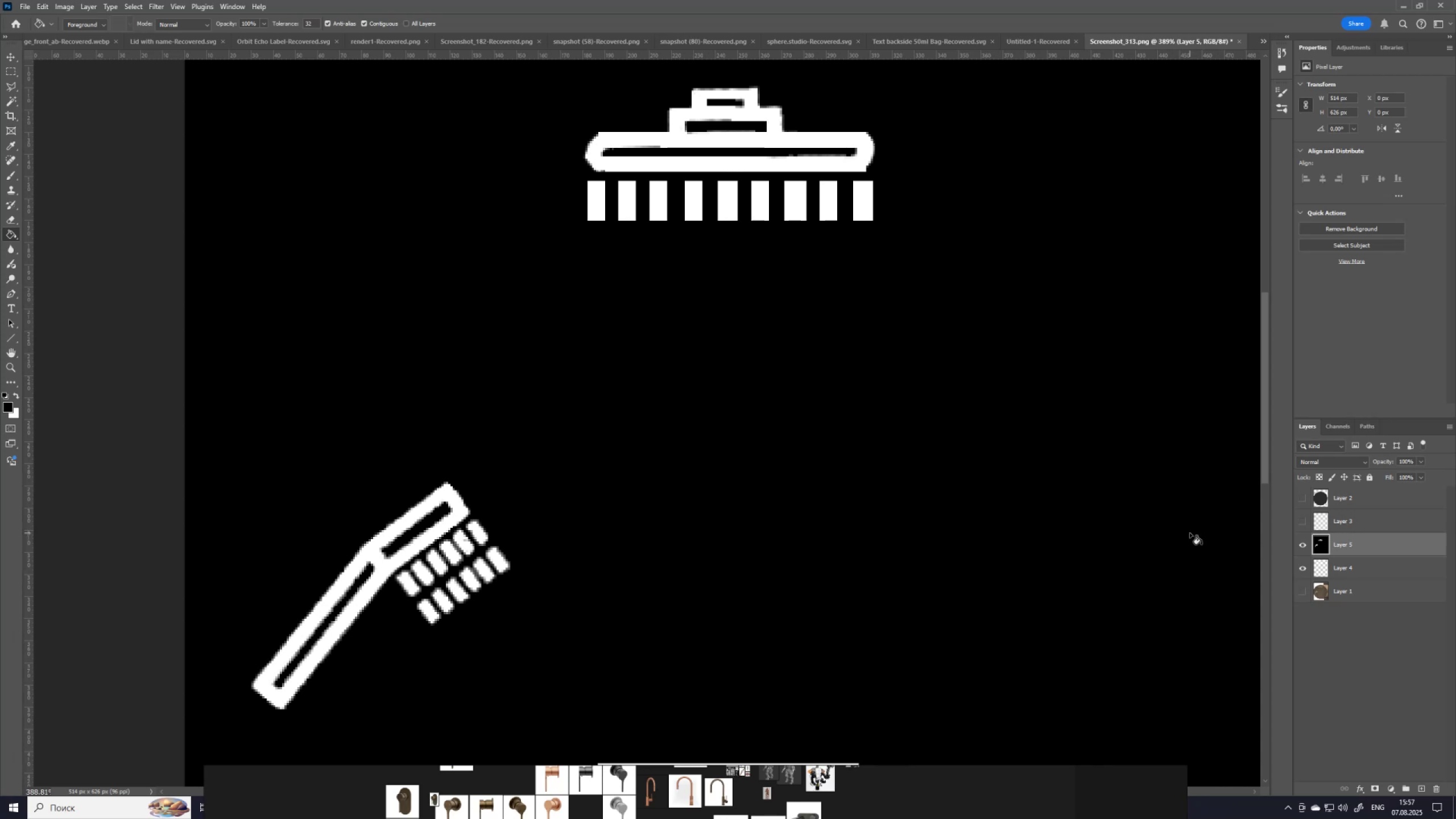 
scroll: coordinate [701, 120], scroll_direction: up, amount: 3.0
 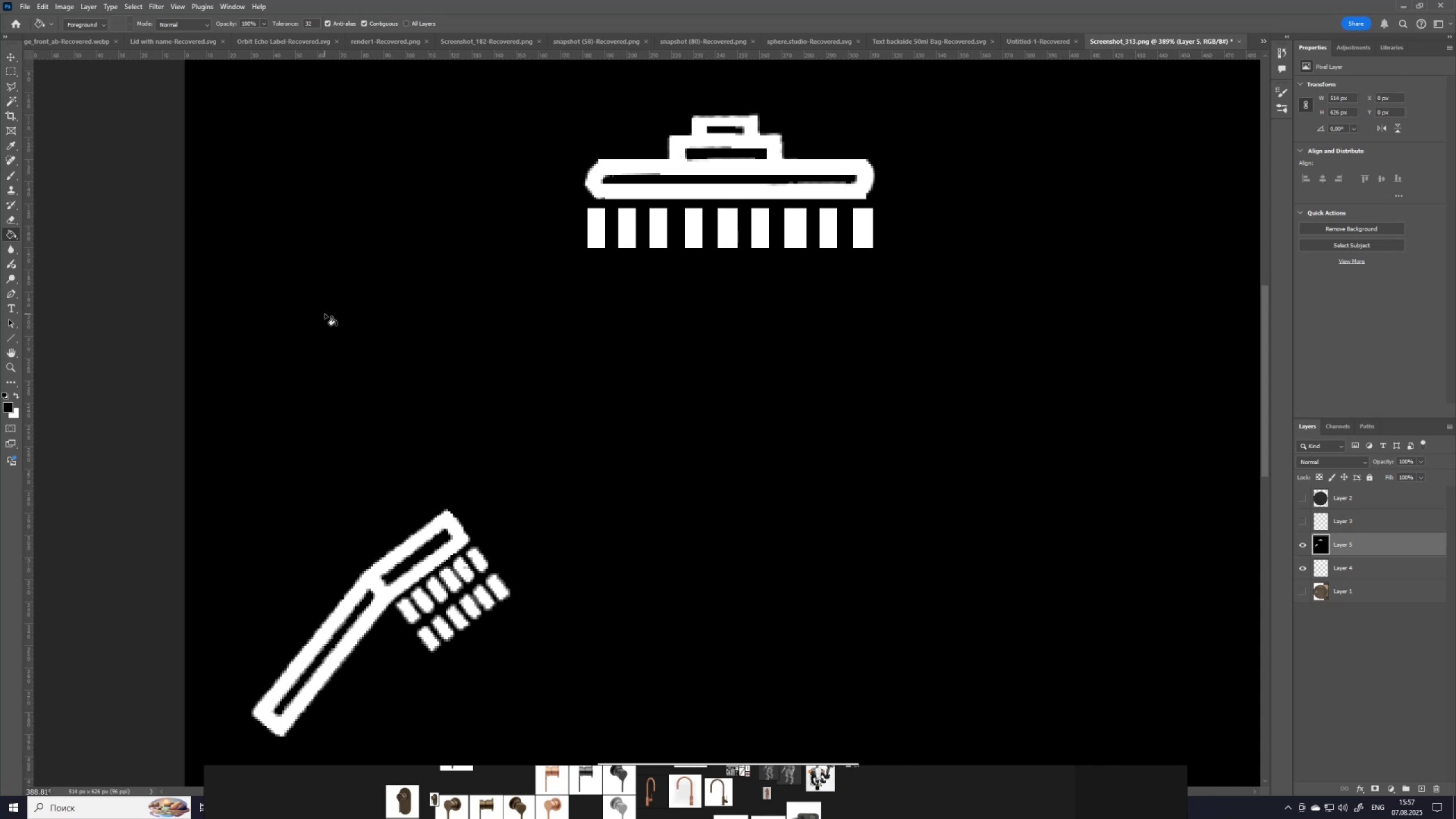 
key(B)
 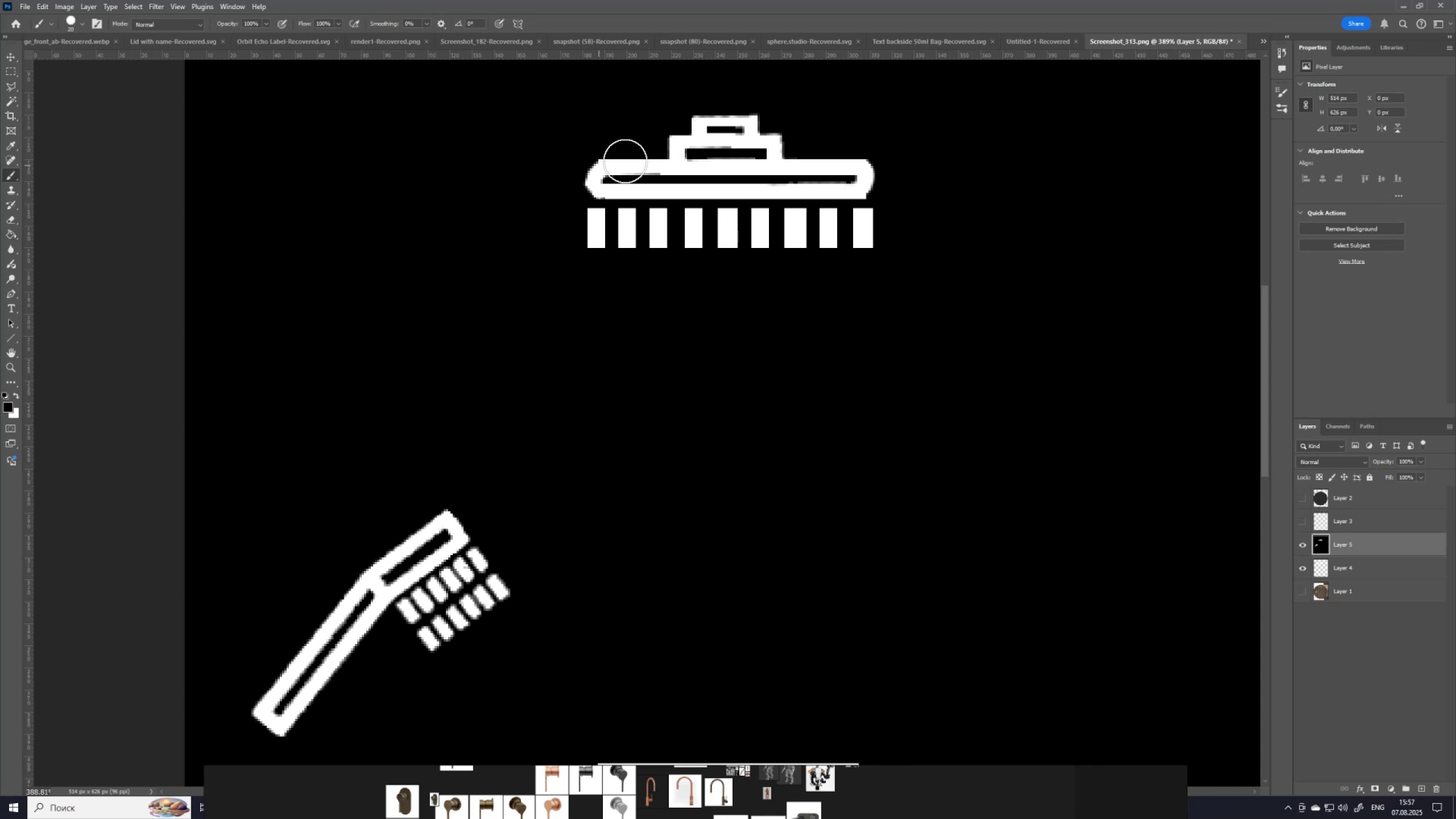 
scroll: coordinate [640, 154], scroll_direction: up, amount: 5.0
 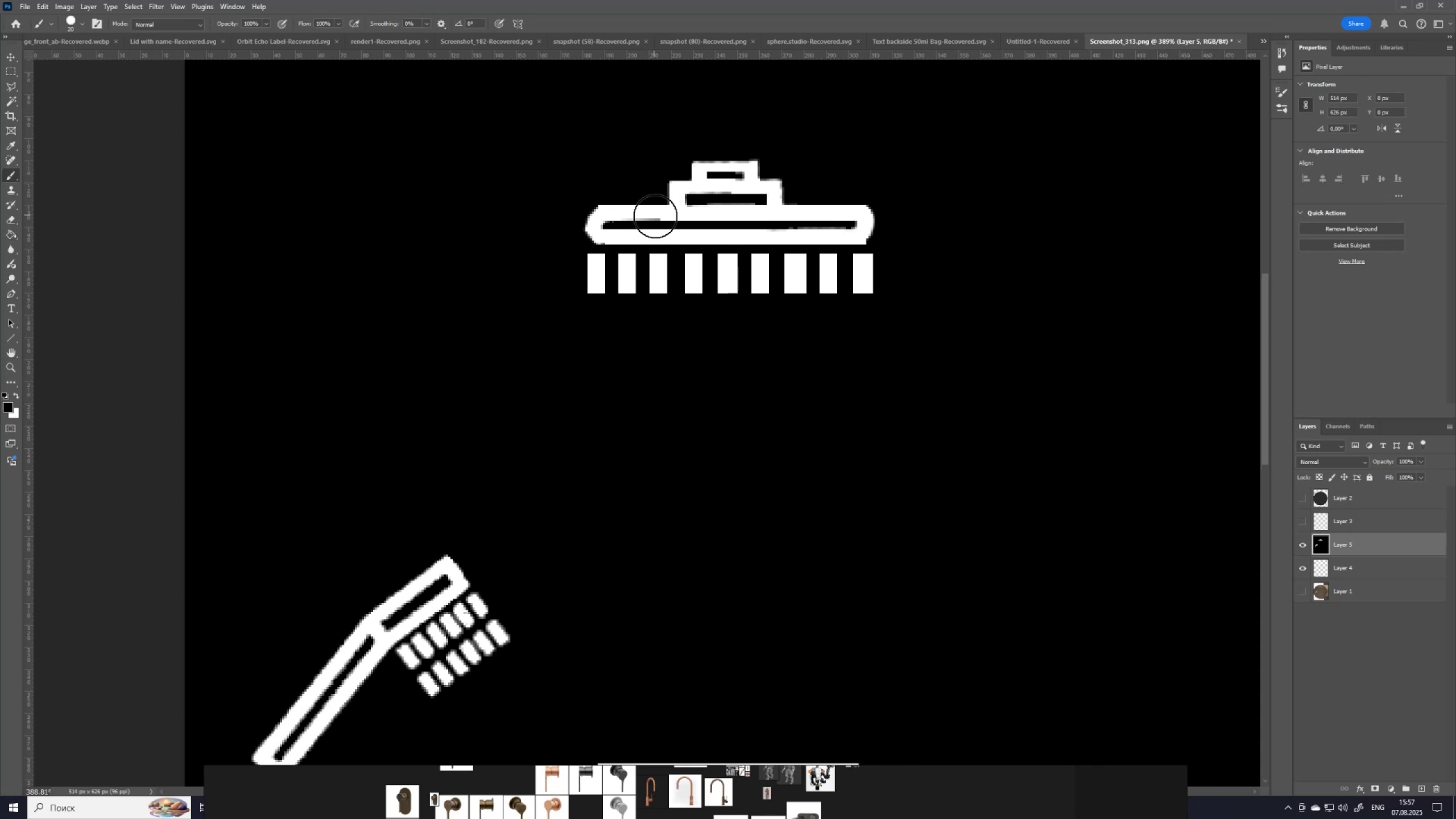 
key(BracketLeft)
 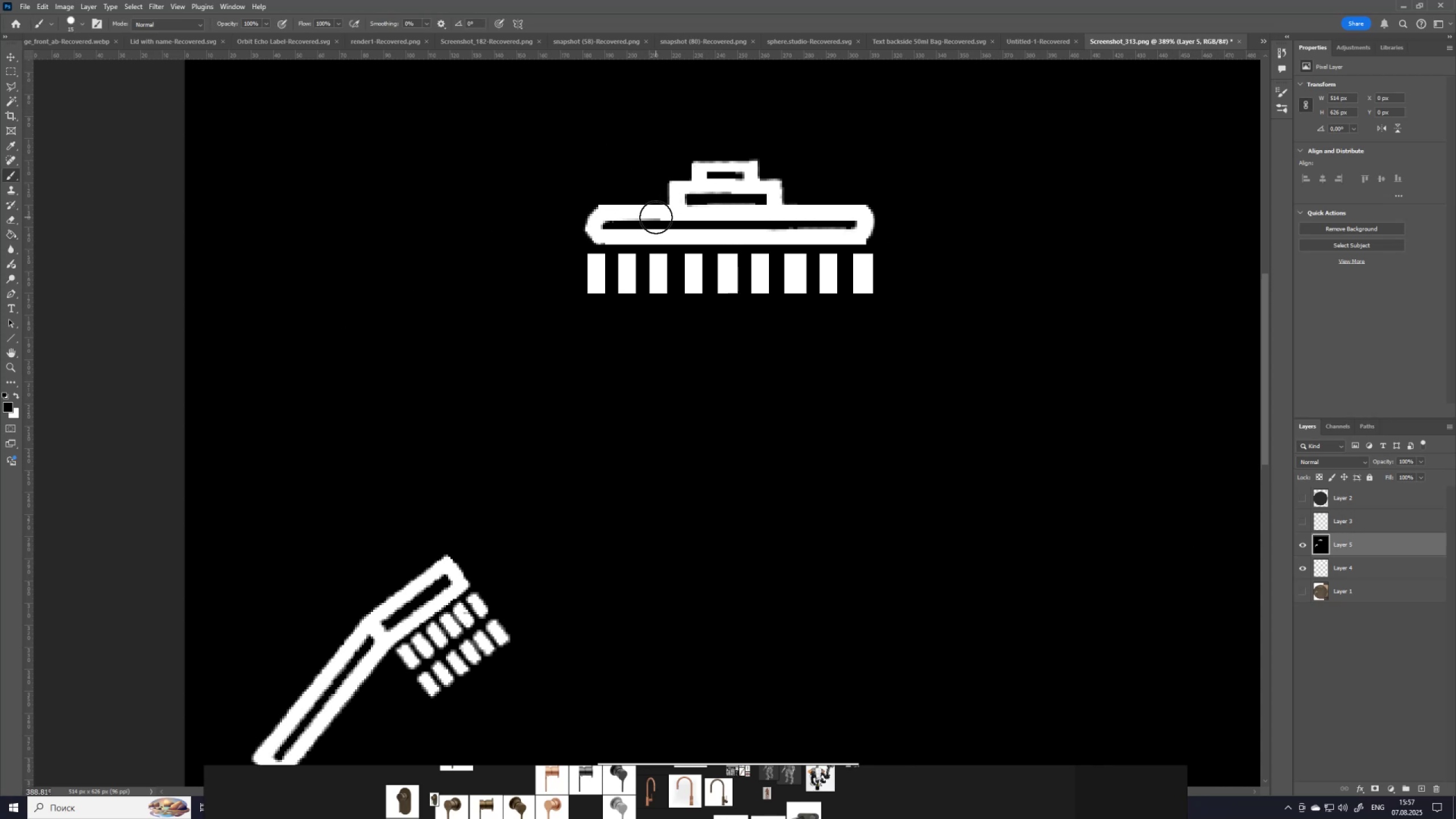 
key(BracketLeft)
 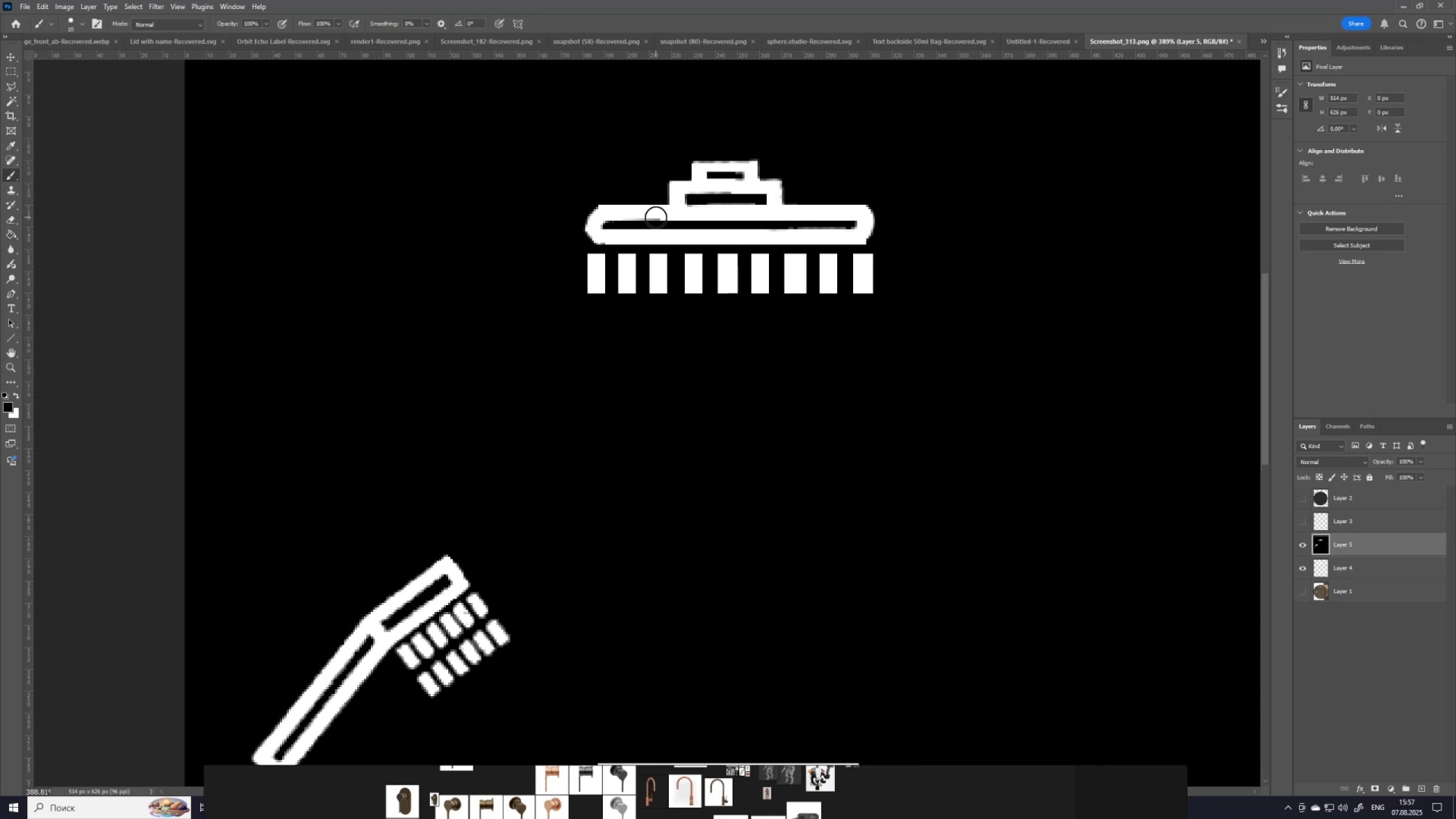 
key(BracketLeft)
 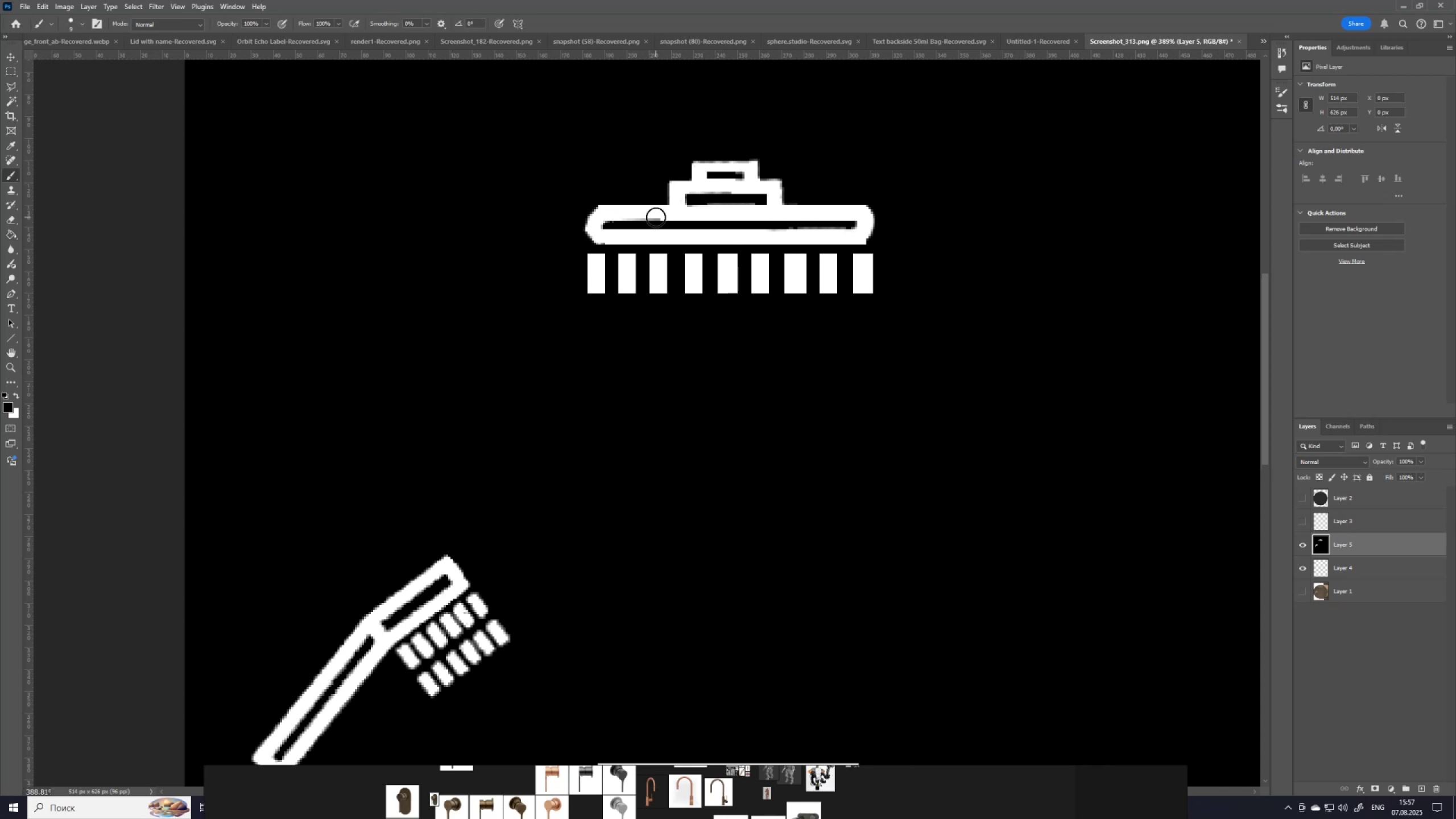 
key(BracketLeft)
 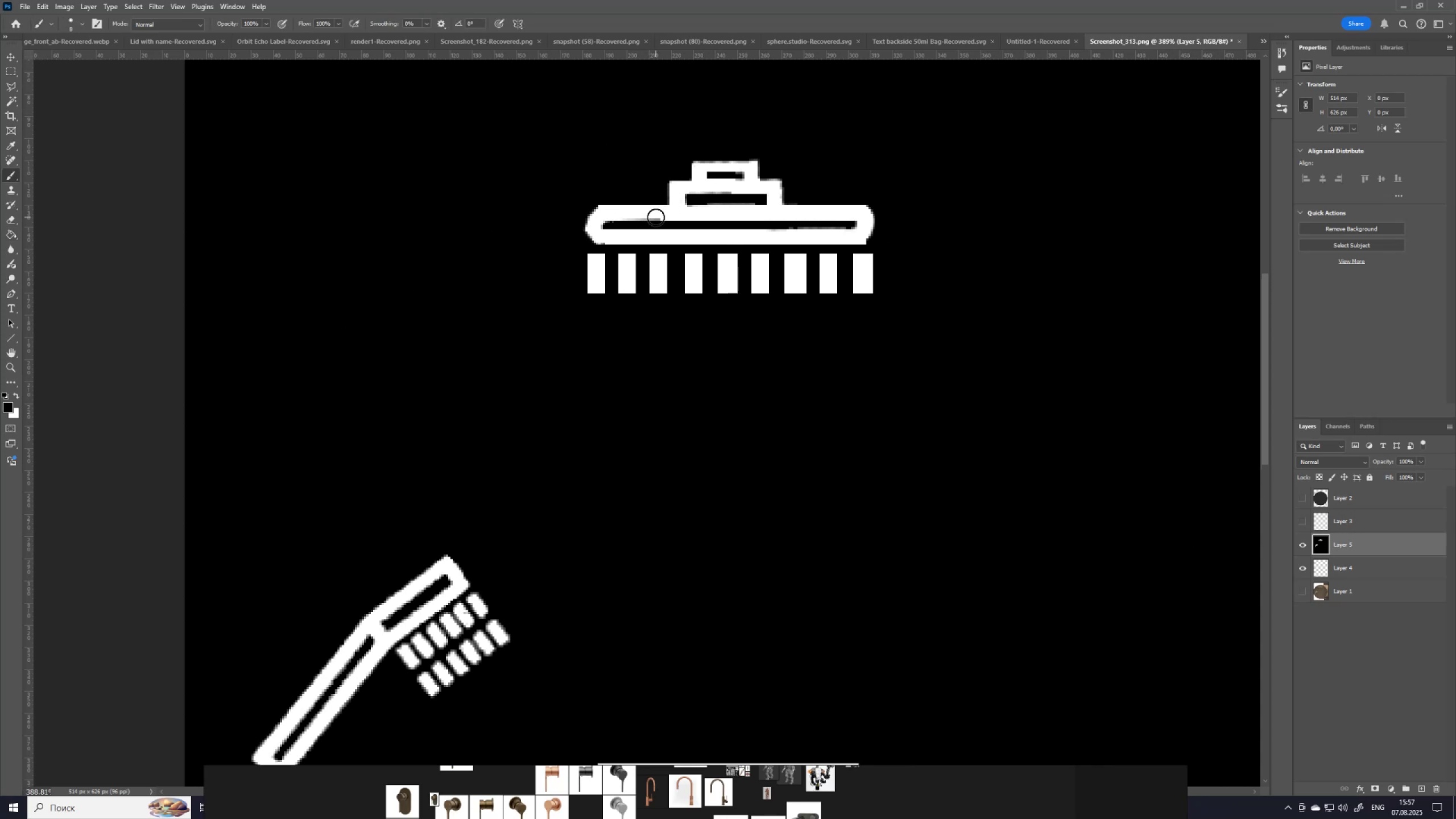 
key(BracketLeft)
 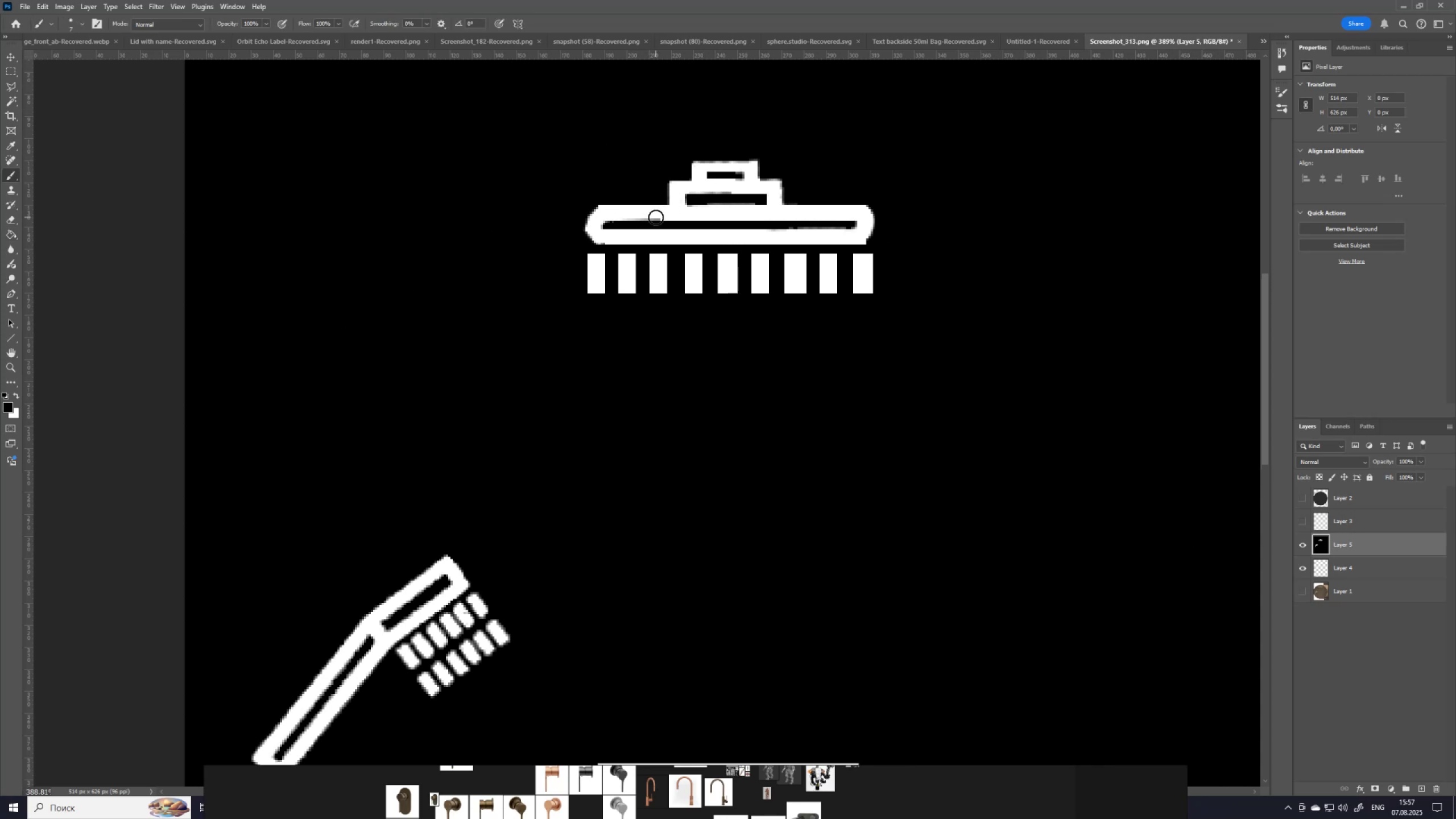 
key(BracketLeft)
 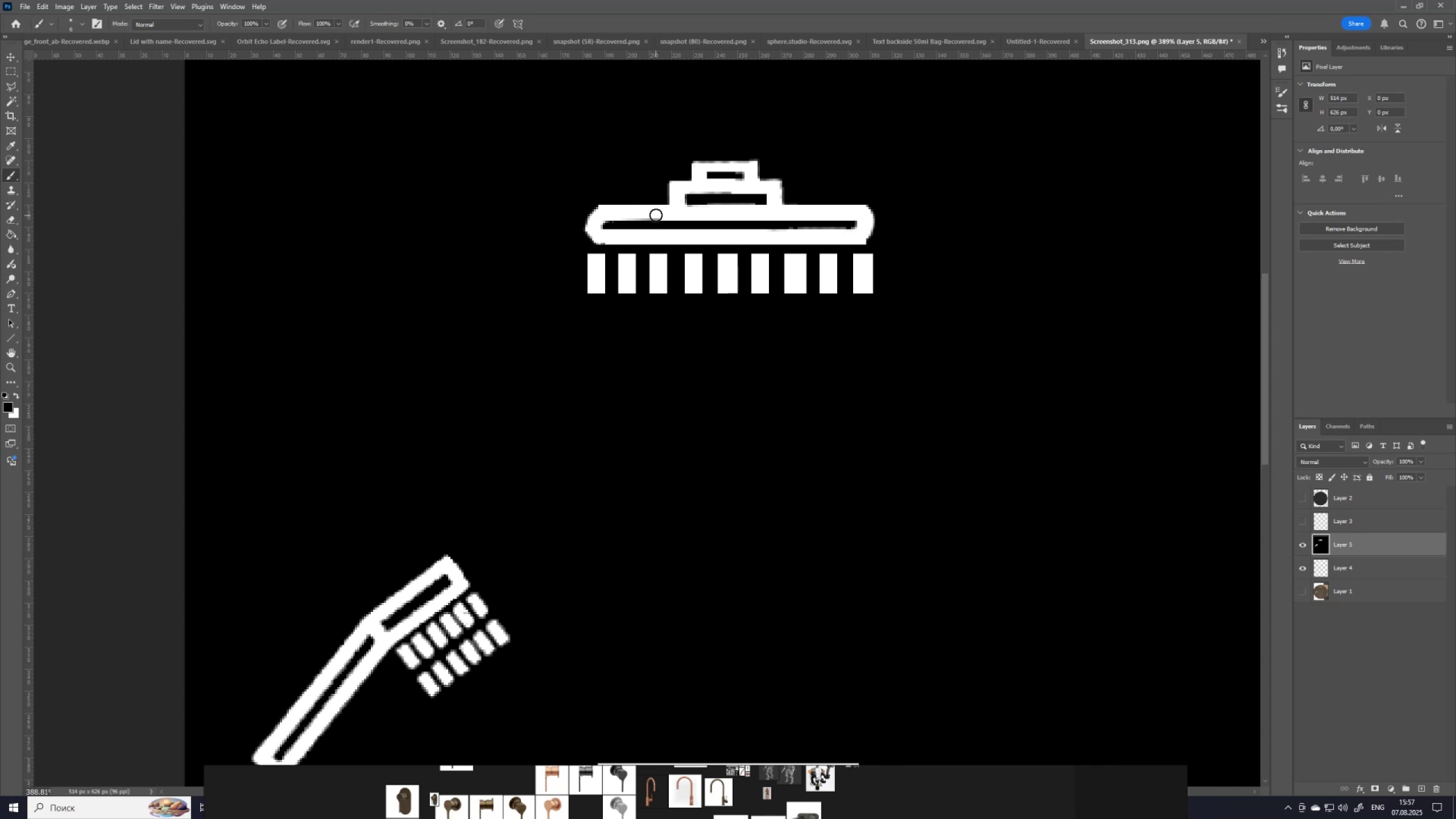 
key(BracketLeft)
 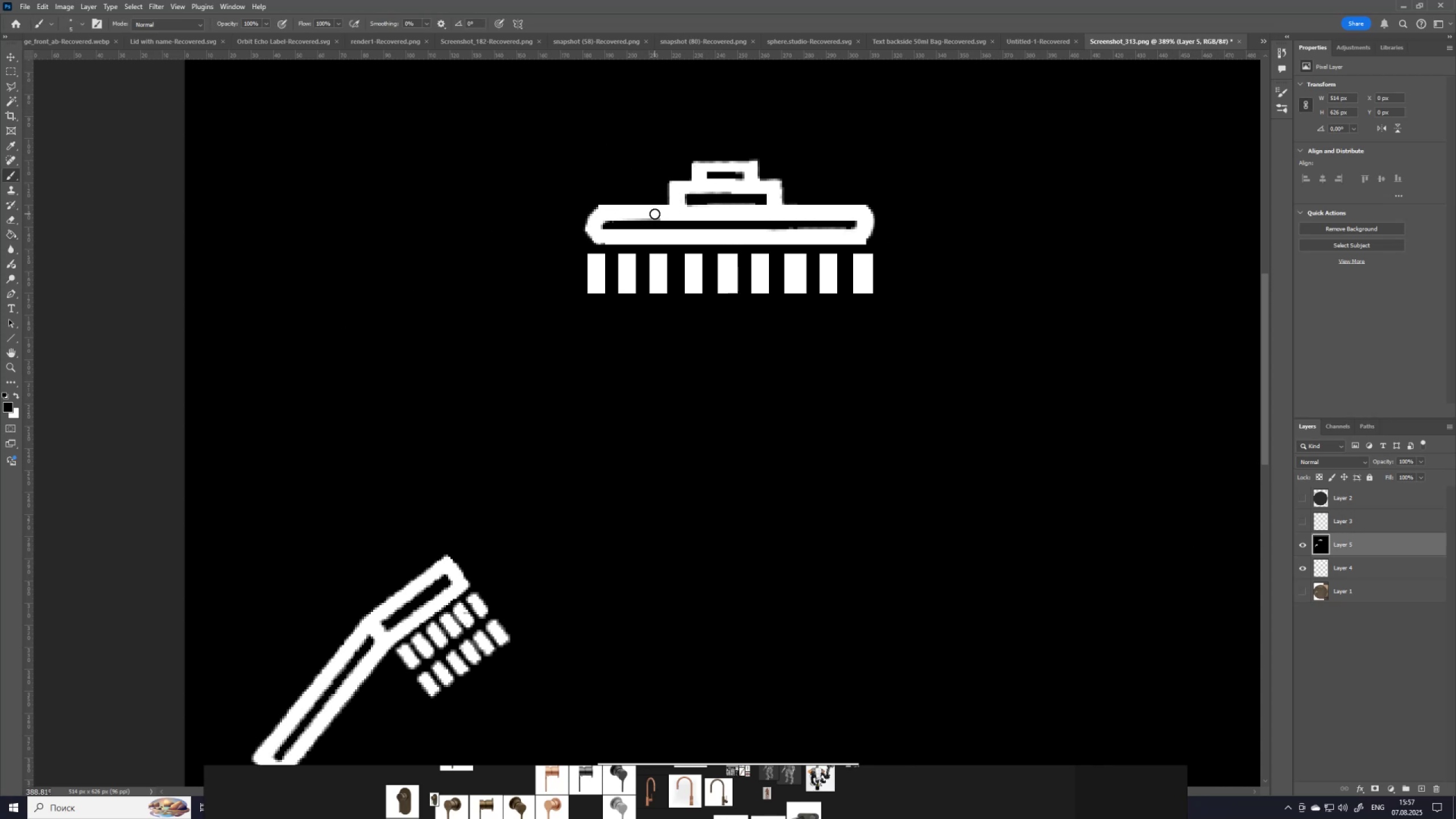 
key(BracketLeft)
 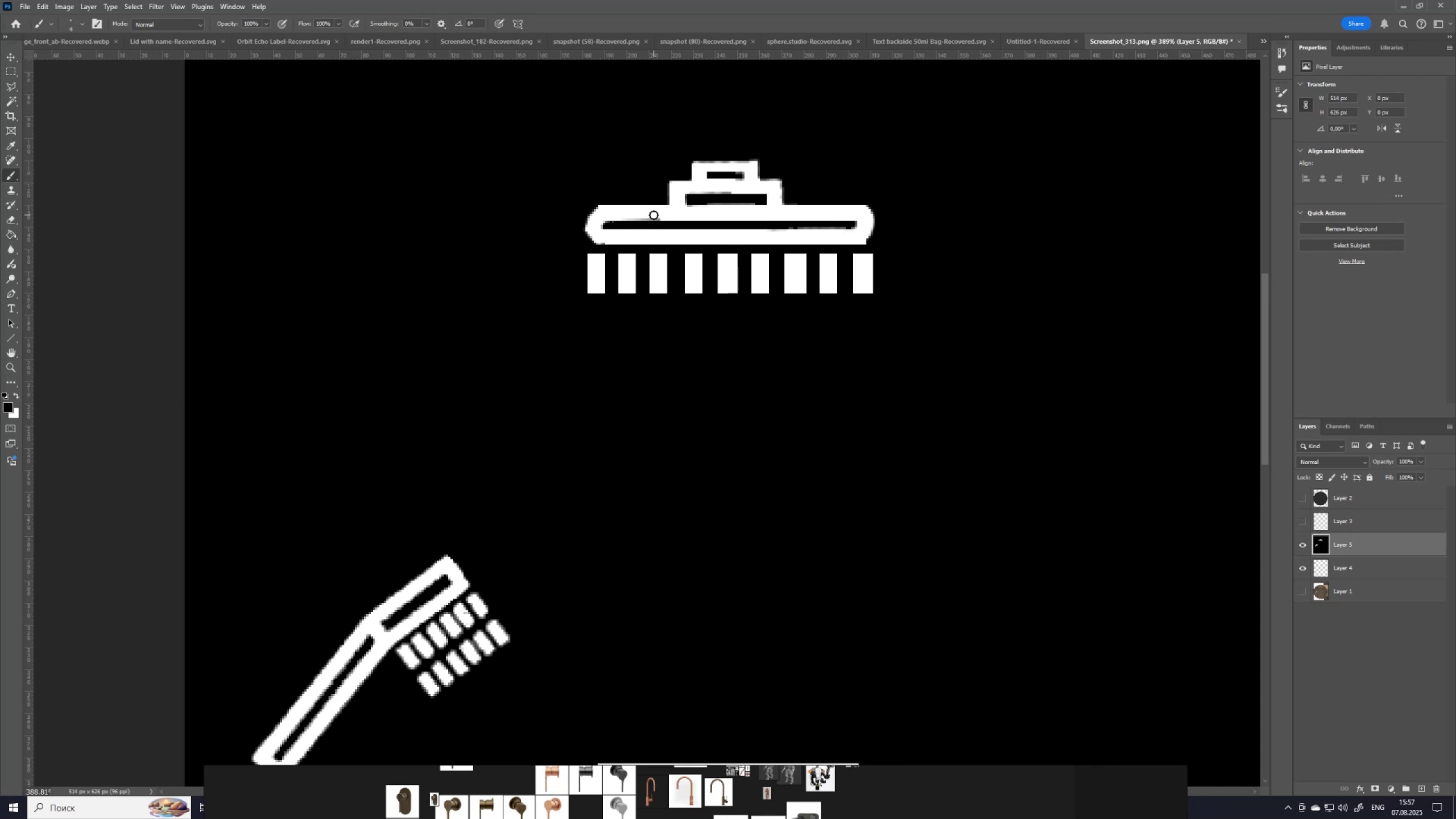 
key(X)
 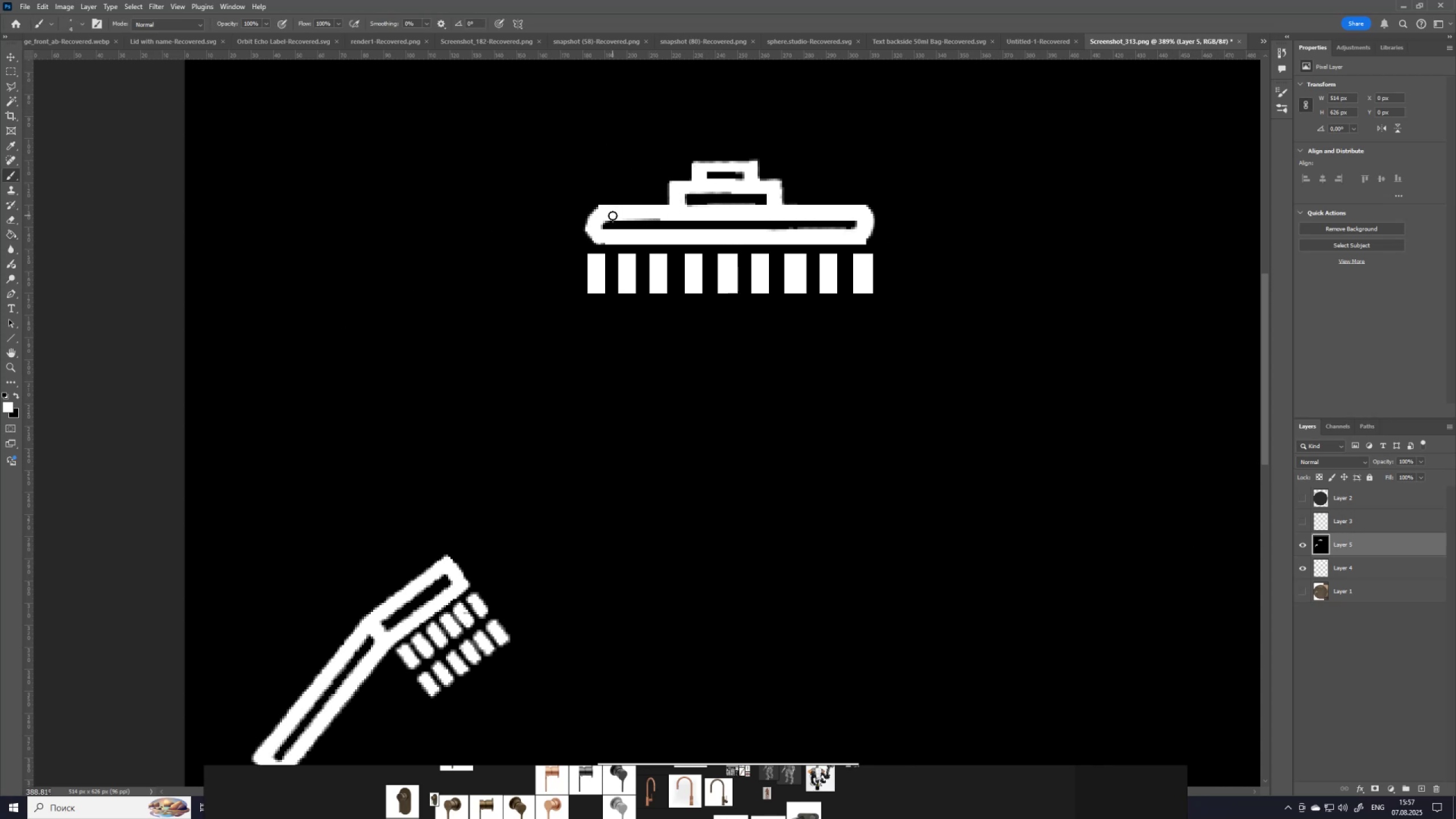 
left_click([613, 216])
 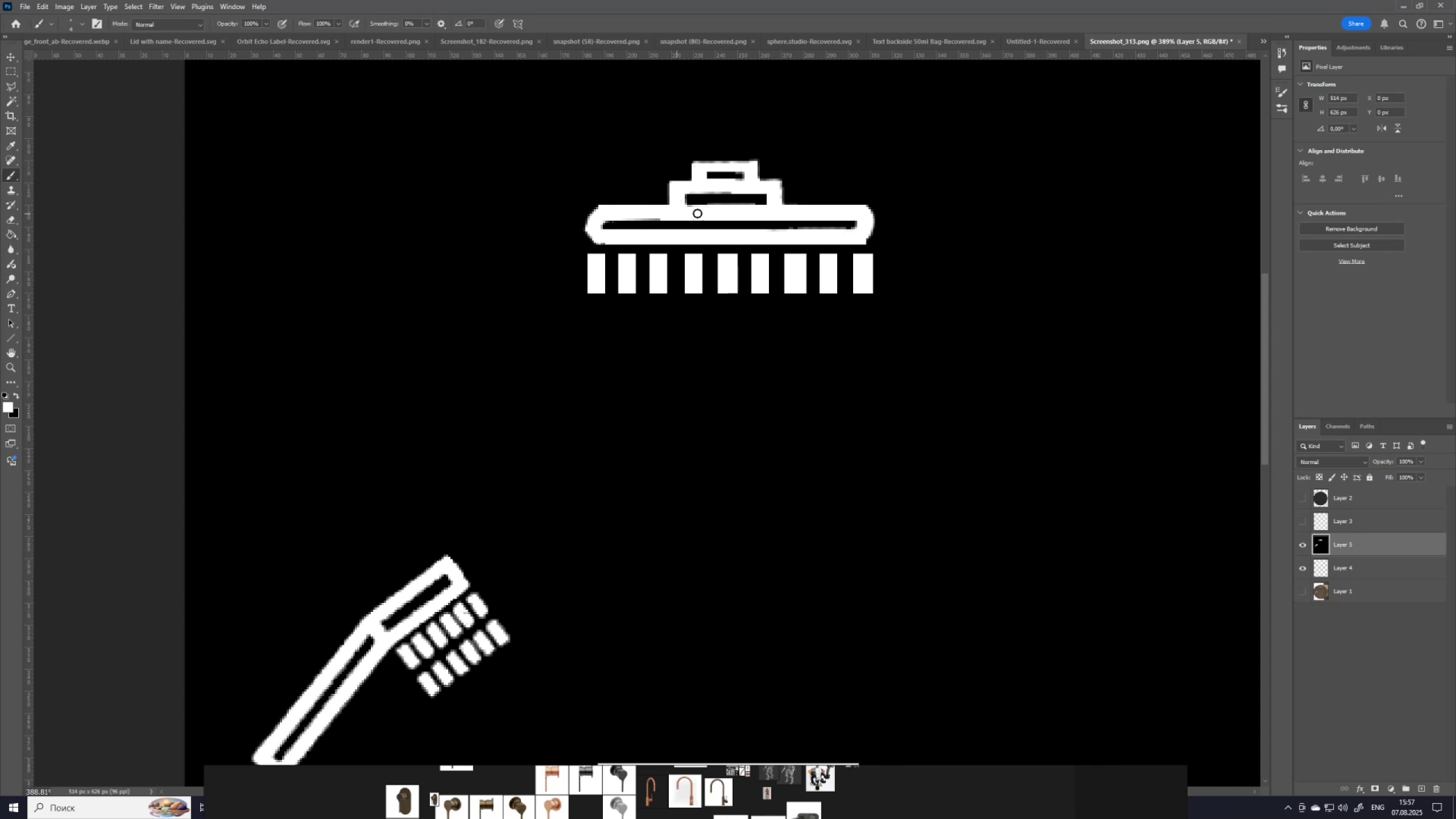 
hold_key(key=ShiftLeft, duration=1.67)
 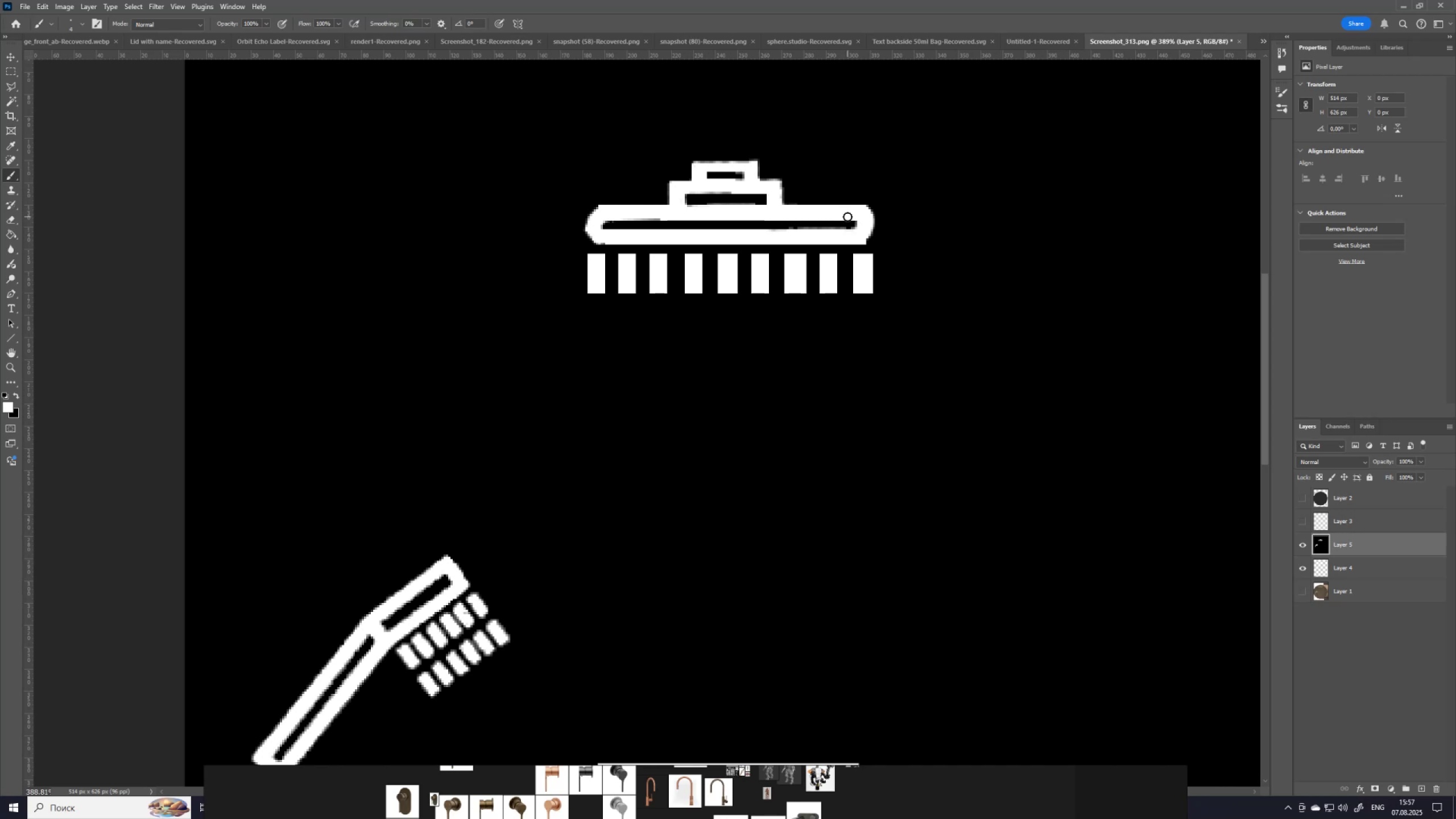 
hold_key(key=ControlLeft, duration=1.17)
 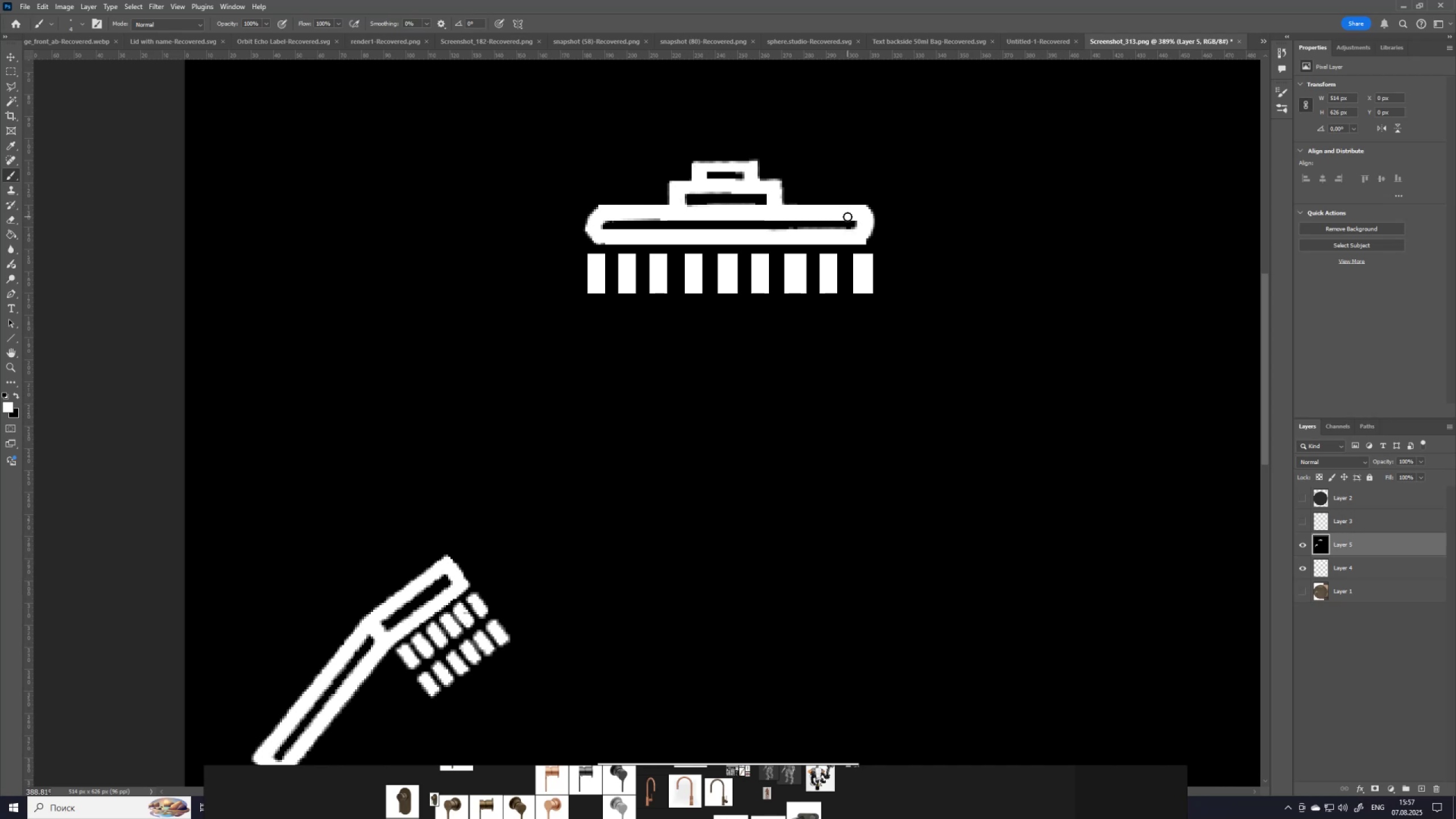 
hold_key(key=ShiftLeft, duration=1.39)
left_click([847, 217])
 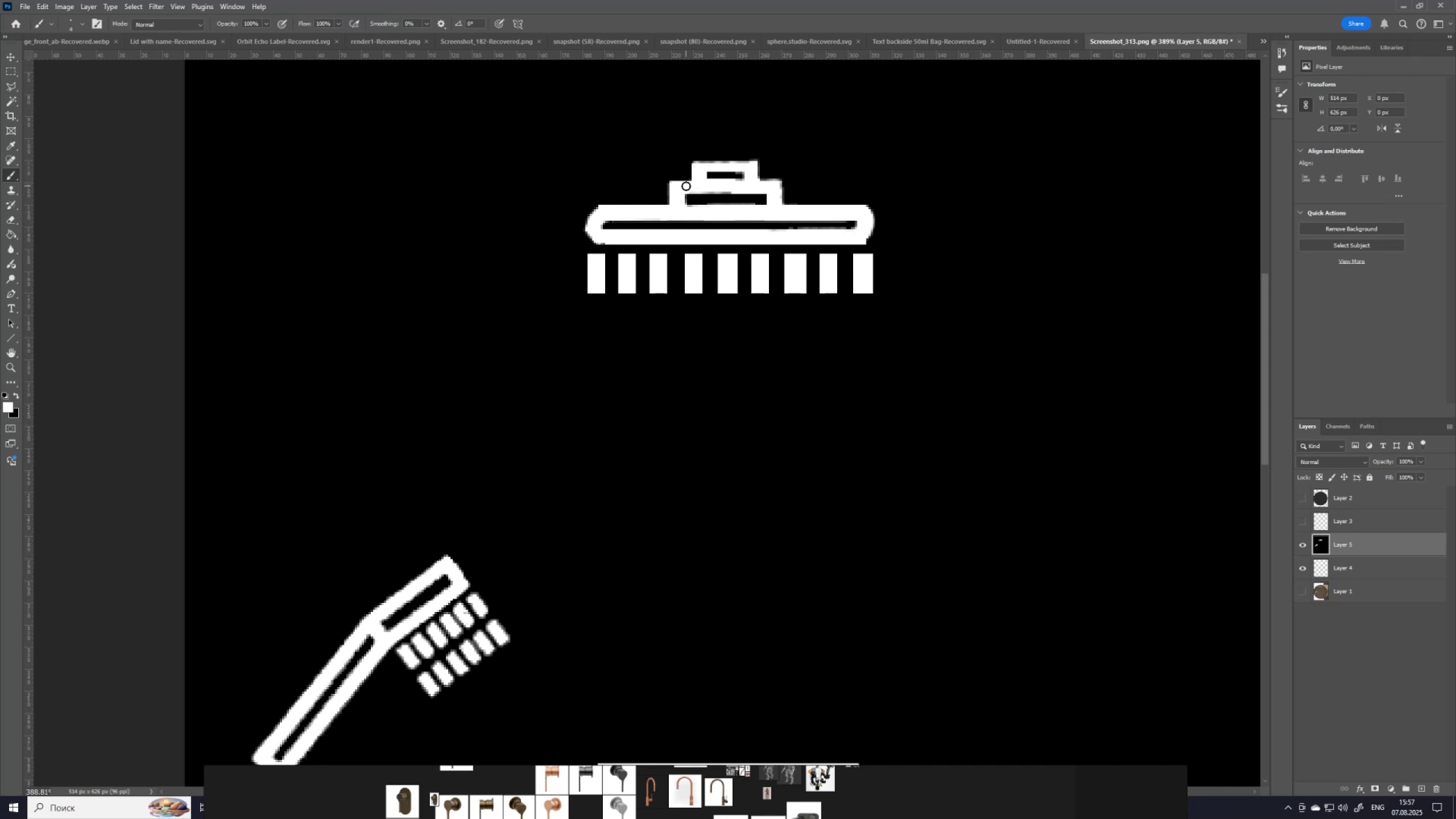 
left_click([686, 189])
 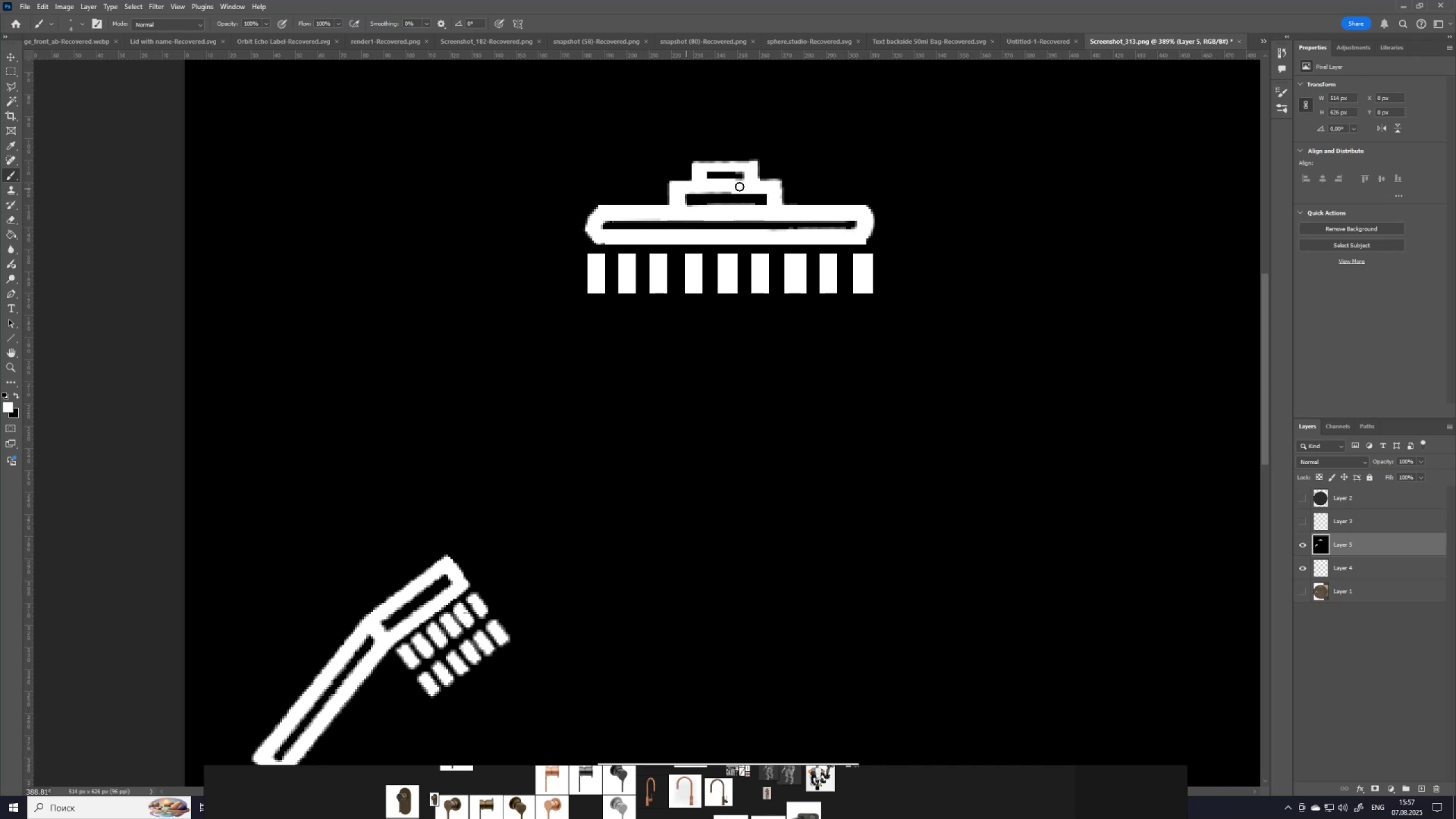 
hold_key(key=ShiftLeft, duration=1.53)
 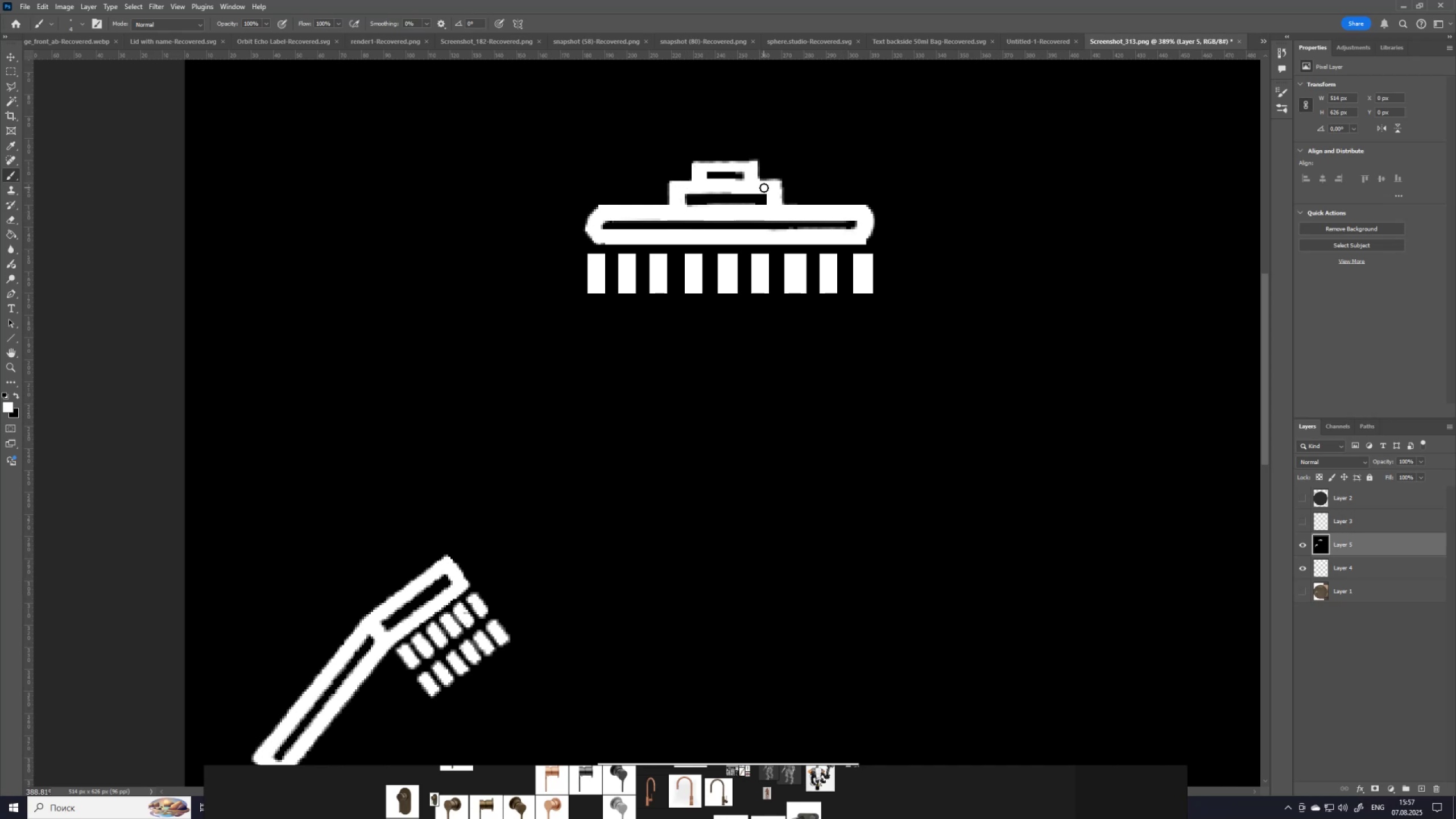 
hold_key(key=ShiftLeft, duration=3.02)
left_click([764, 188])
 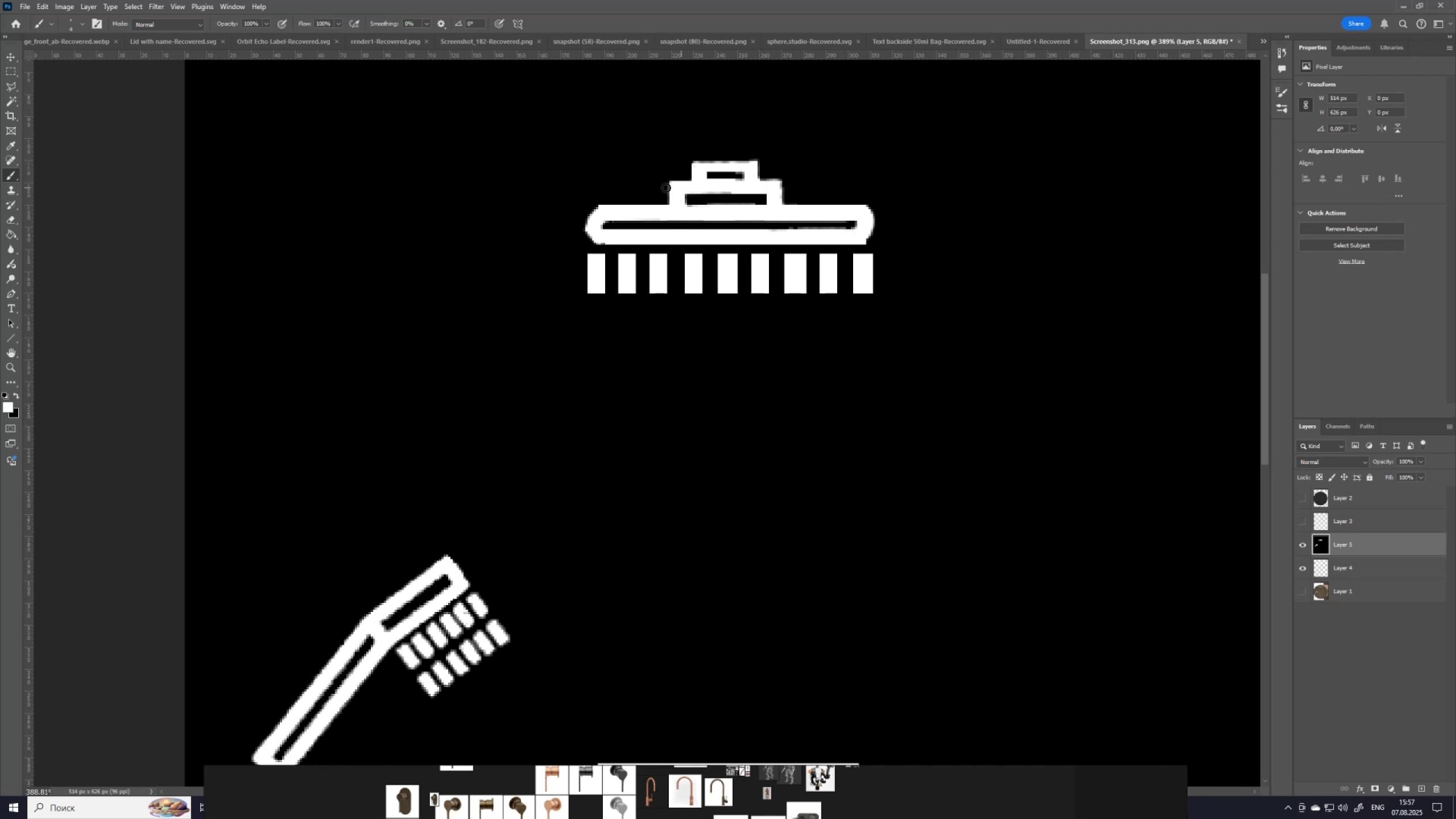 
hold_key(key=ControlLeft, duration=0.45)
 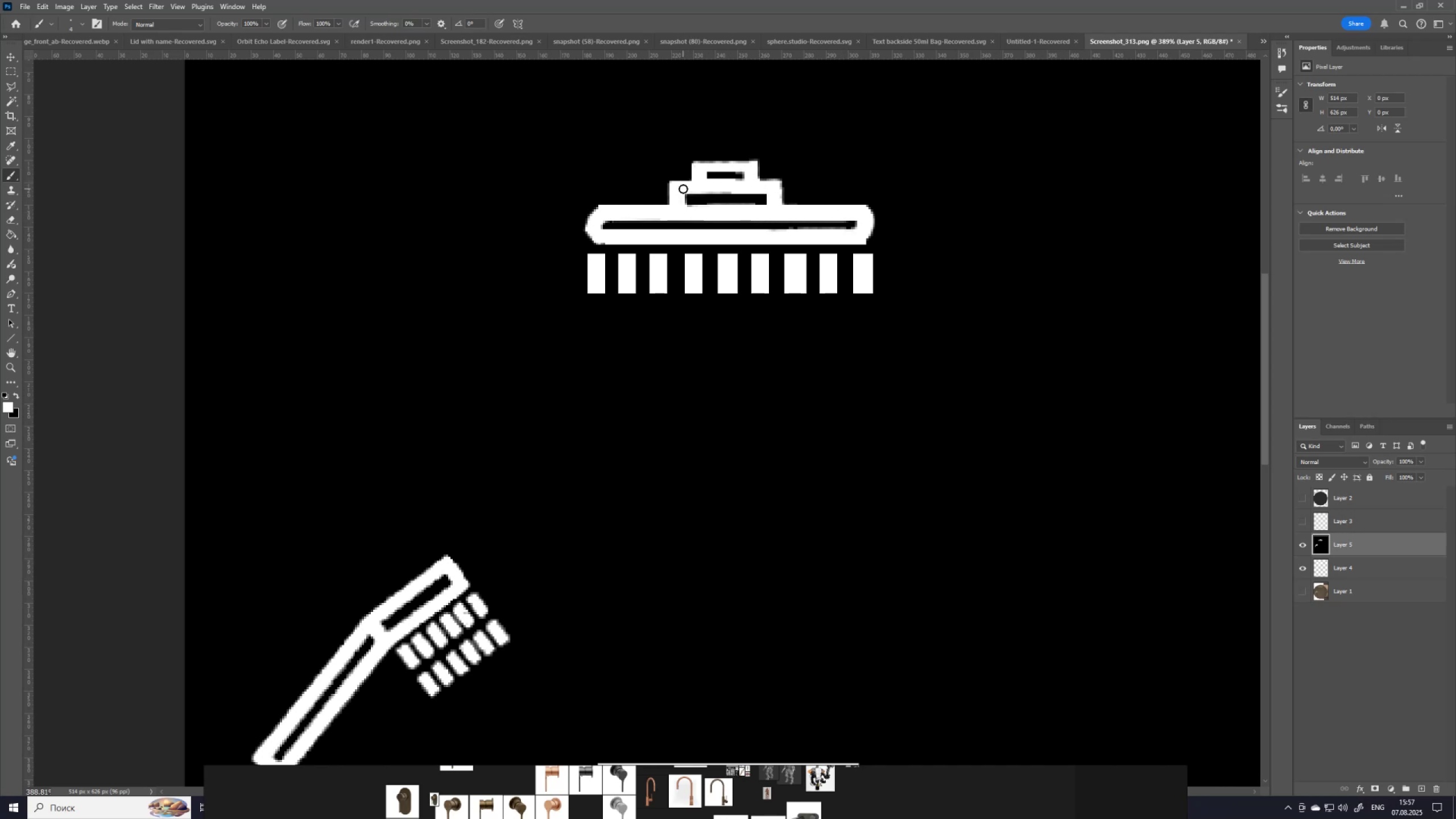 
left_click([683, 189])
 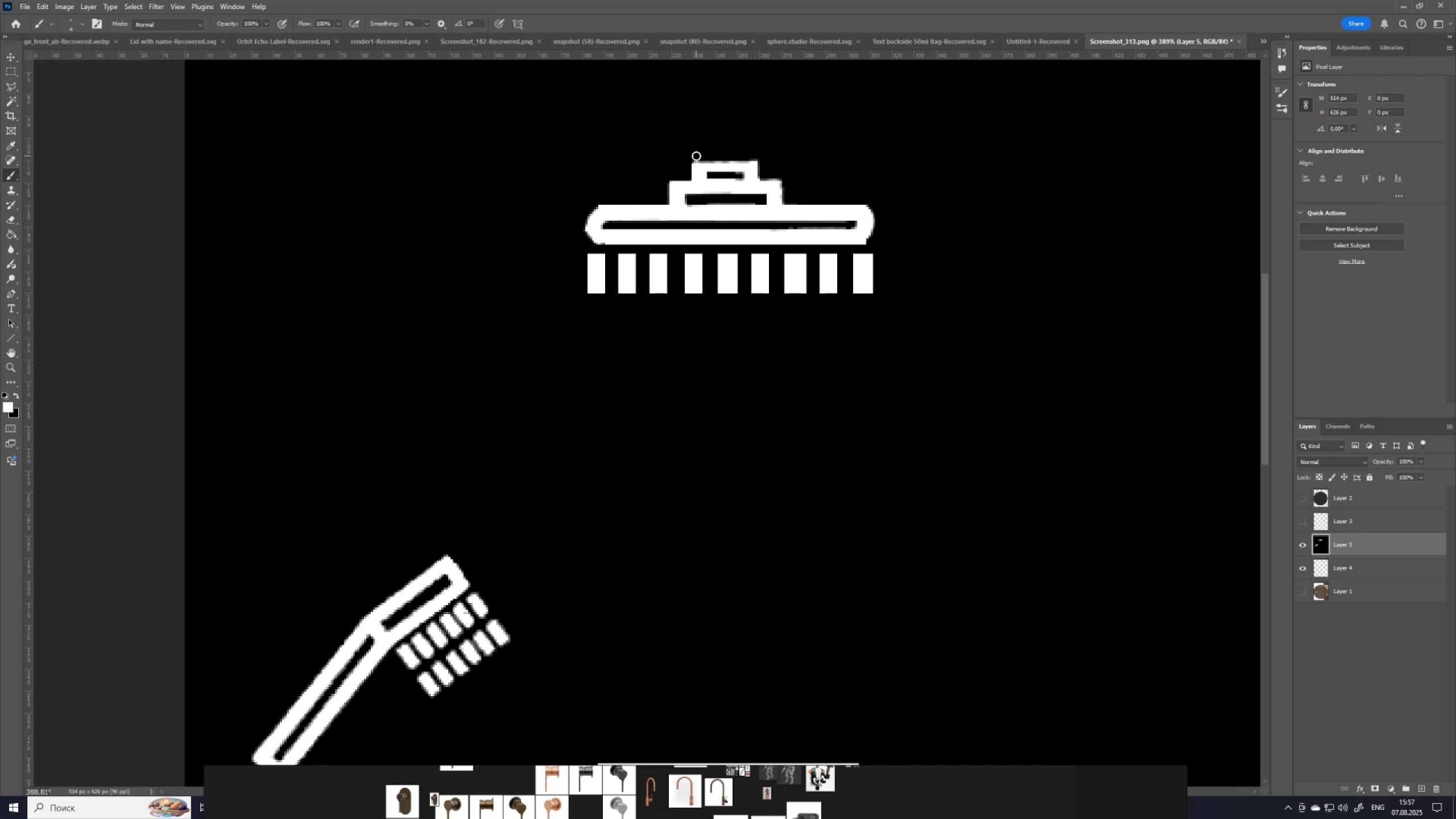 
wait(7.0)
 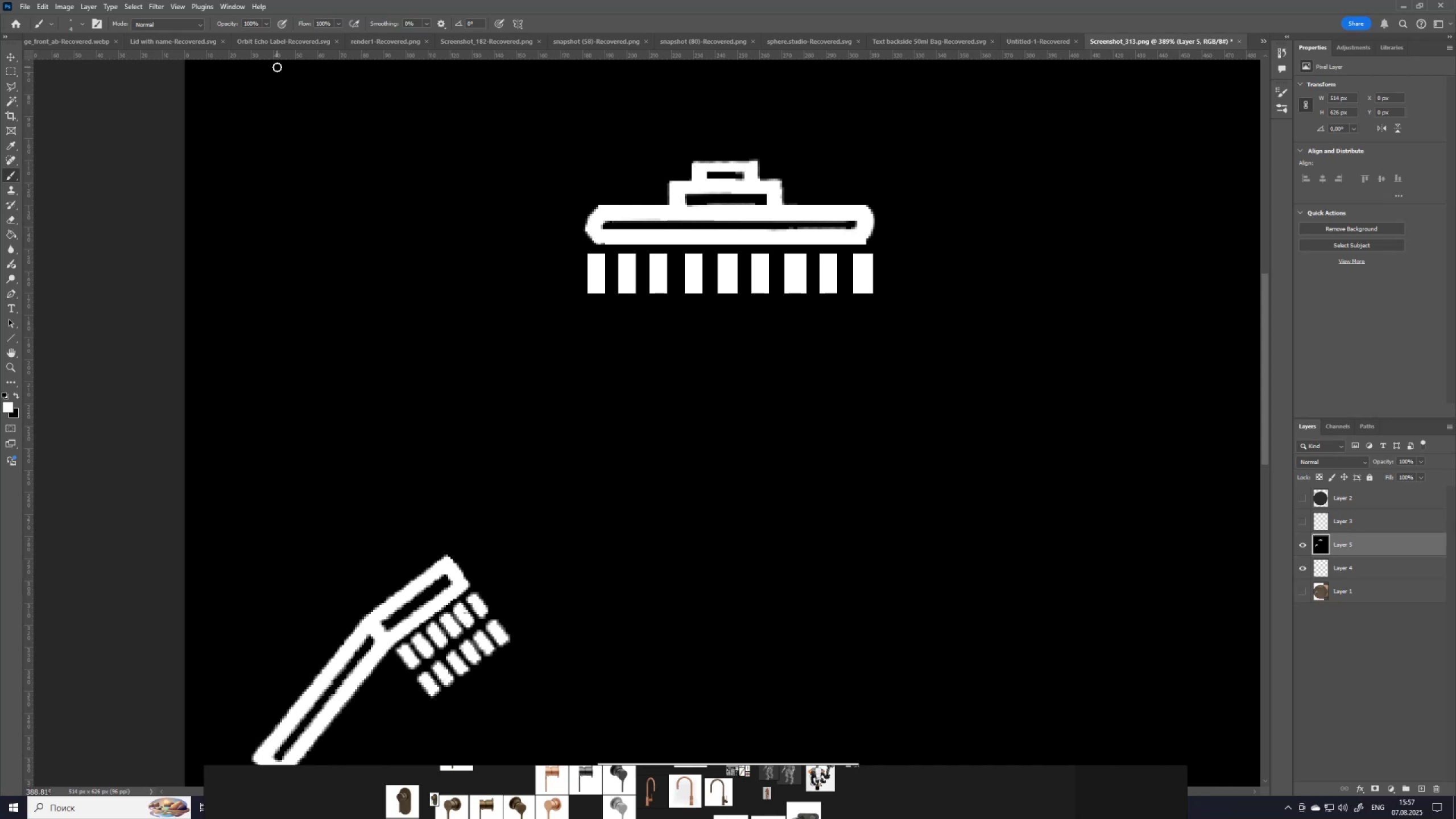 
left_click([603, 240])
 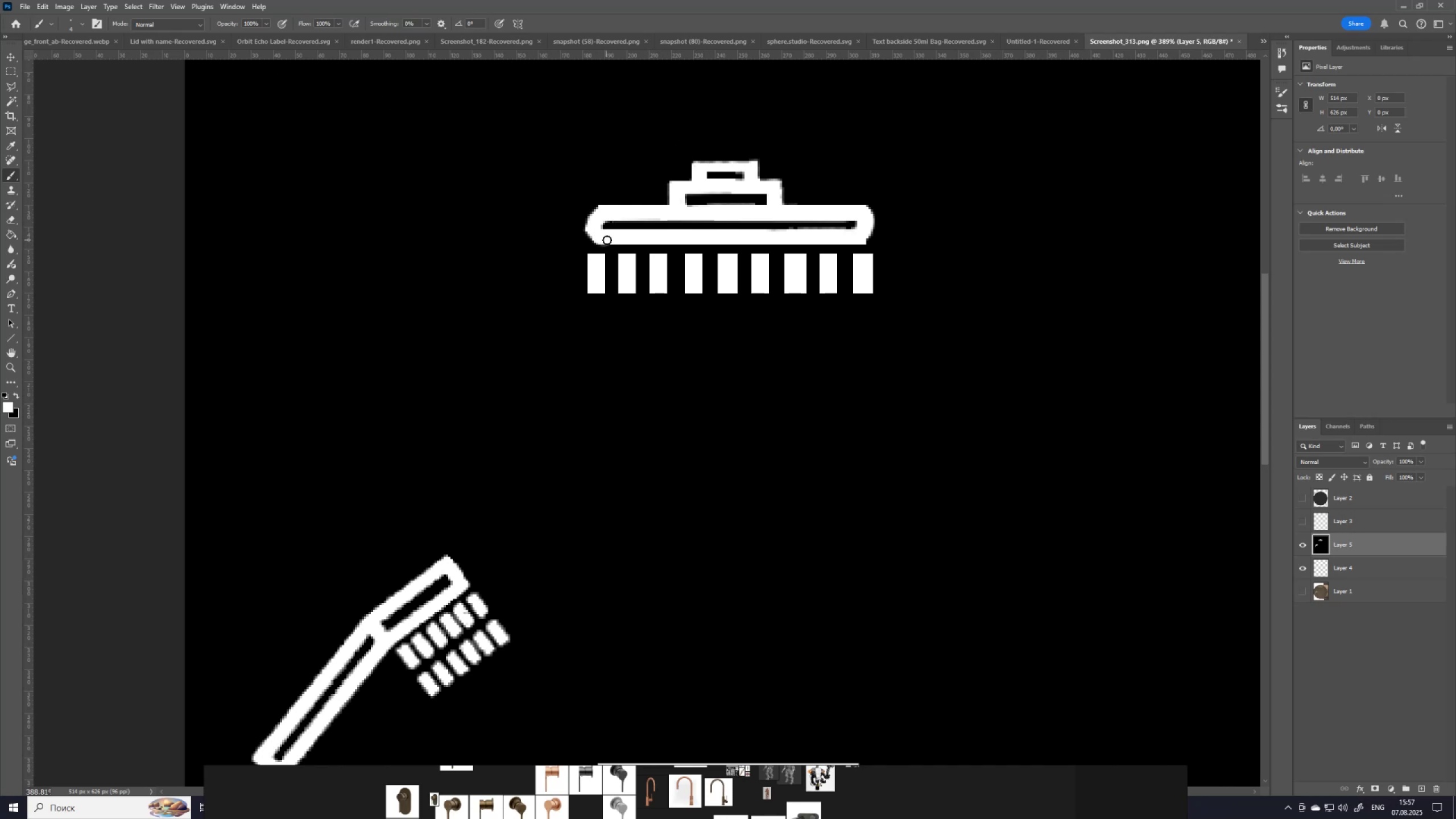 
left_click_drag(start_coordinate=[595, 224], to_coordinate=[600, 209])
 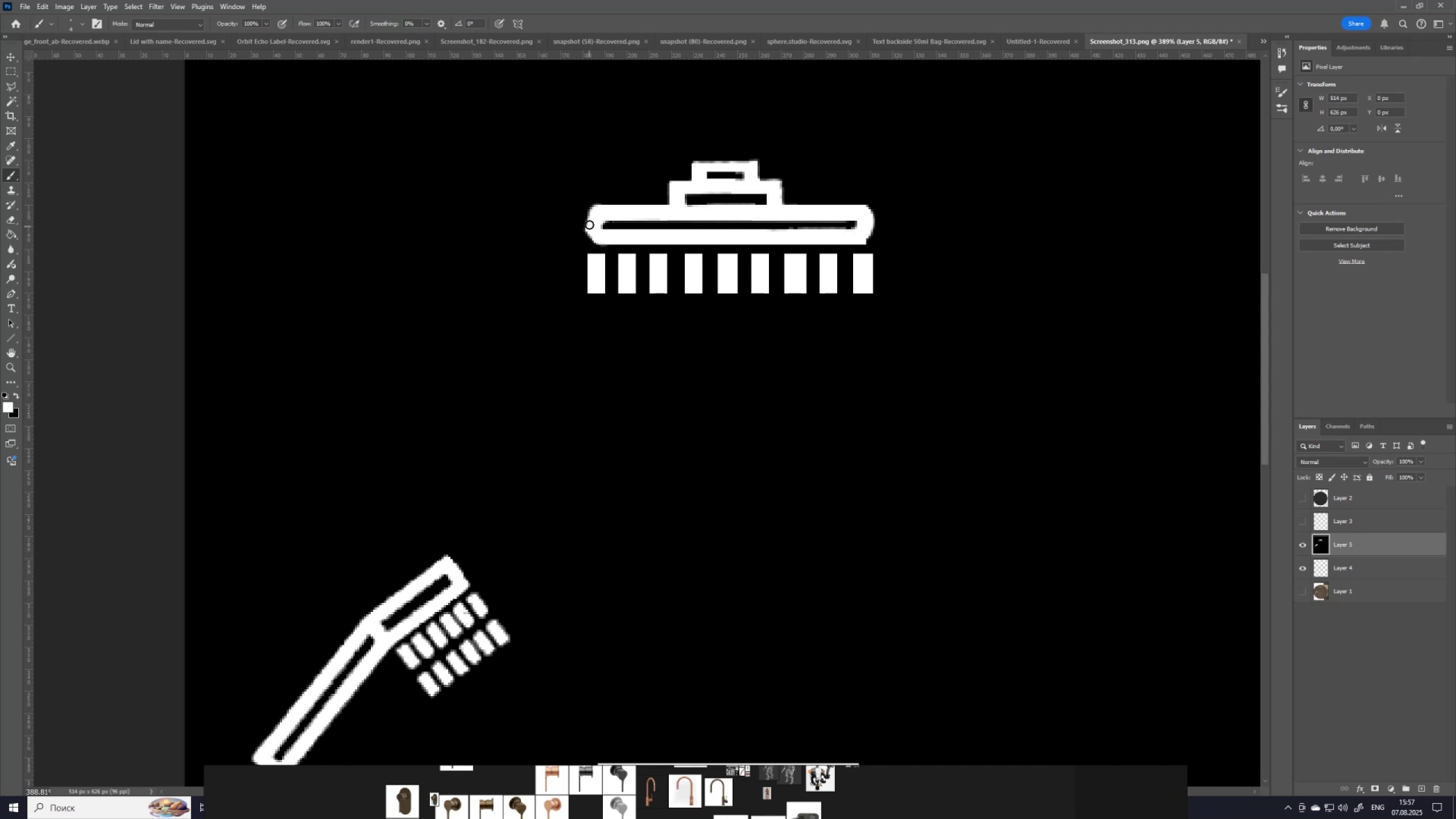 
left_click_drag(start_coordinate=[591, 222], to_coordinate=[590, 225])
 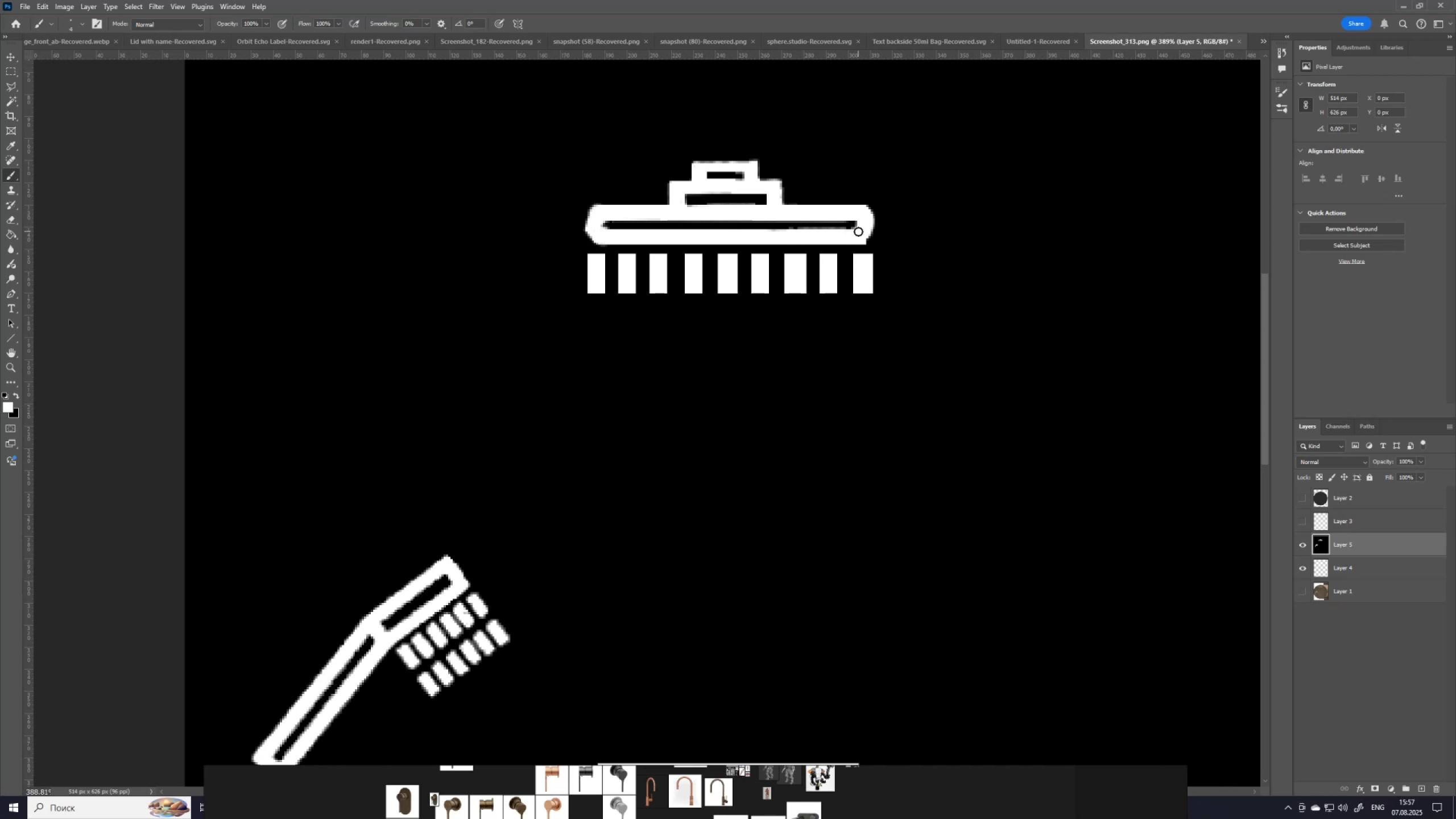 
left_click_drag(start_coordinate=[866, 224], to_coordinate=[865, 239])
 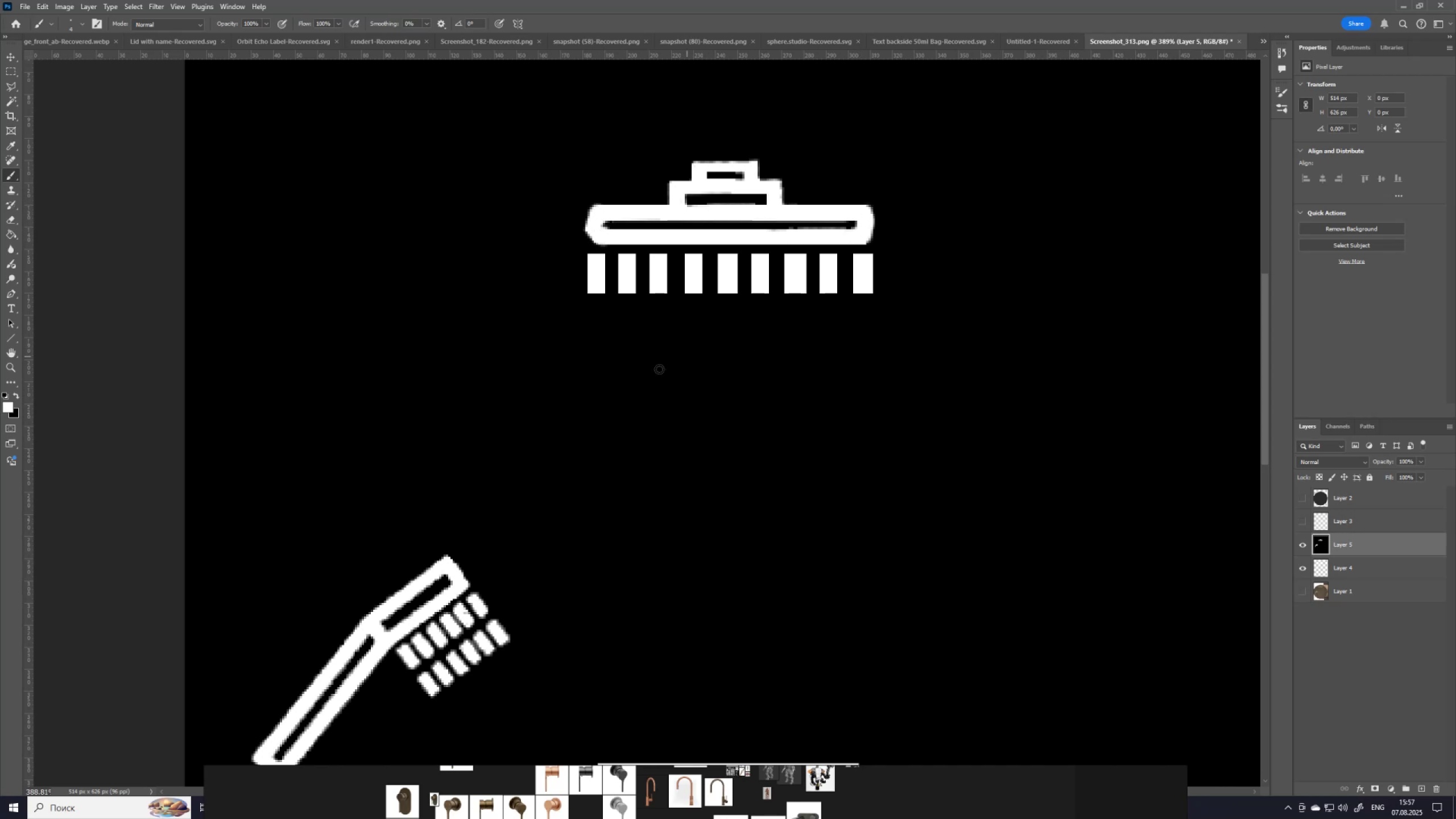 
scroll: coordinate [465, 644], scroll_direction: down, amount: 10.0
 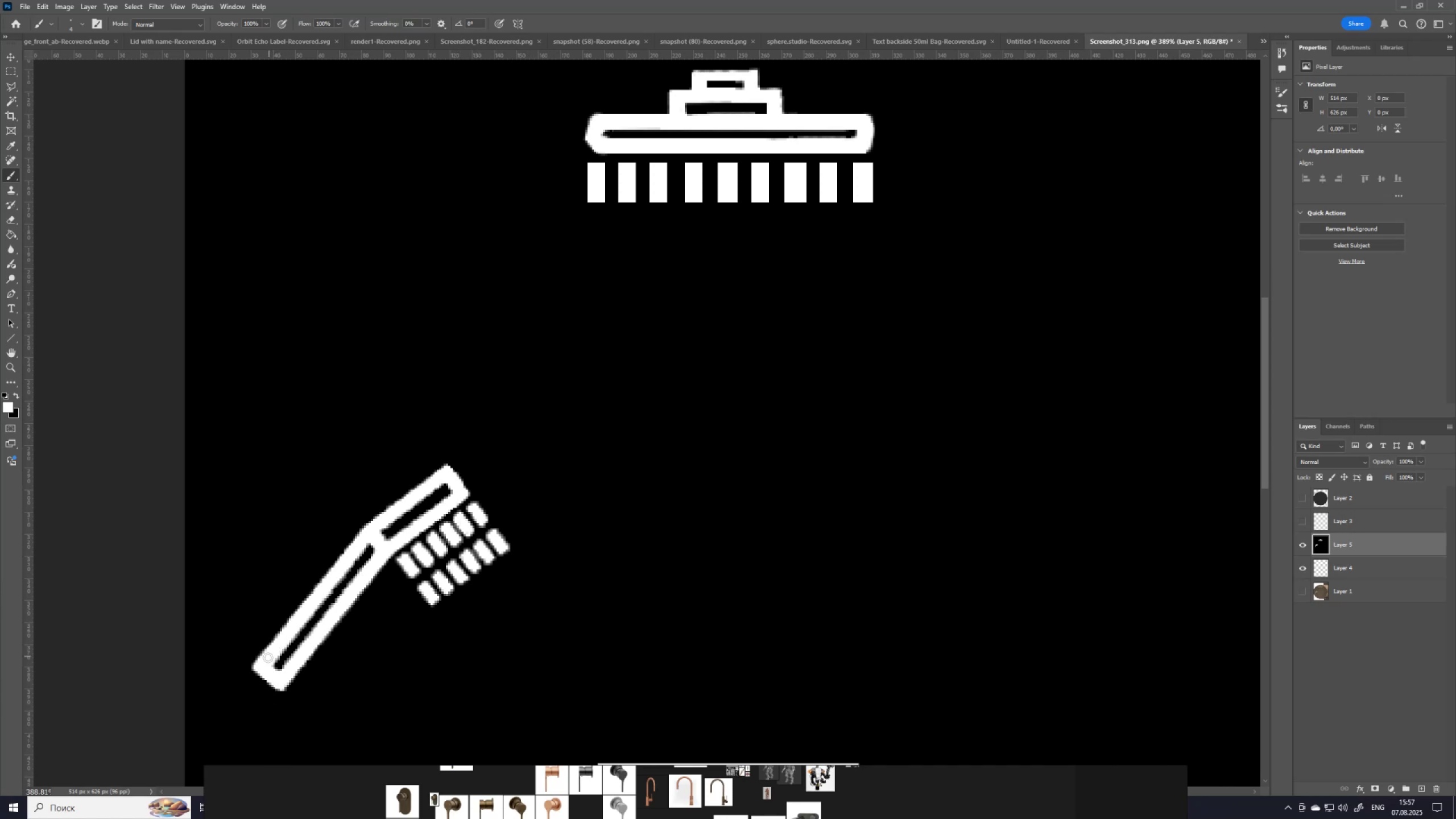 
wait(5.31)
 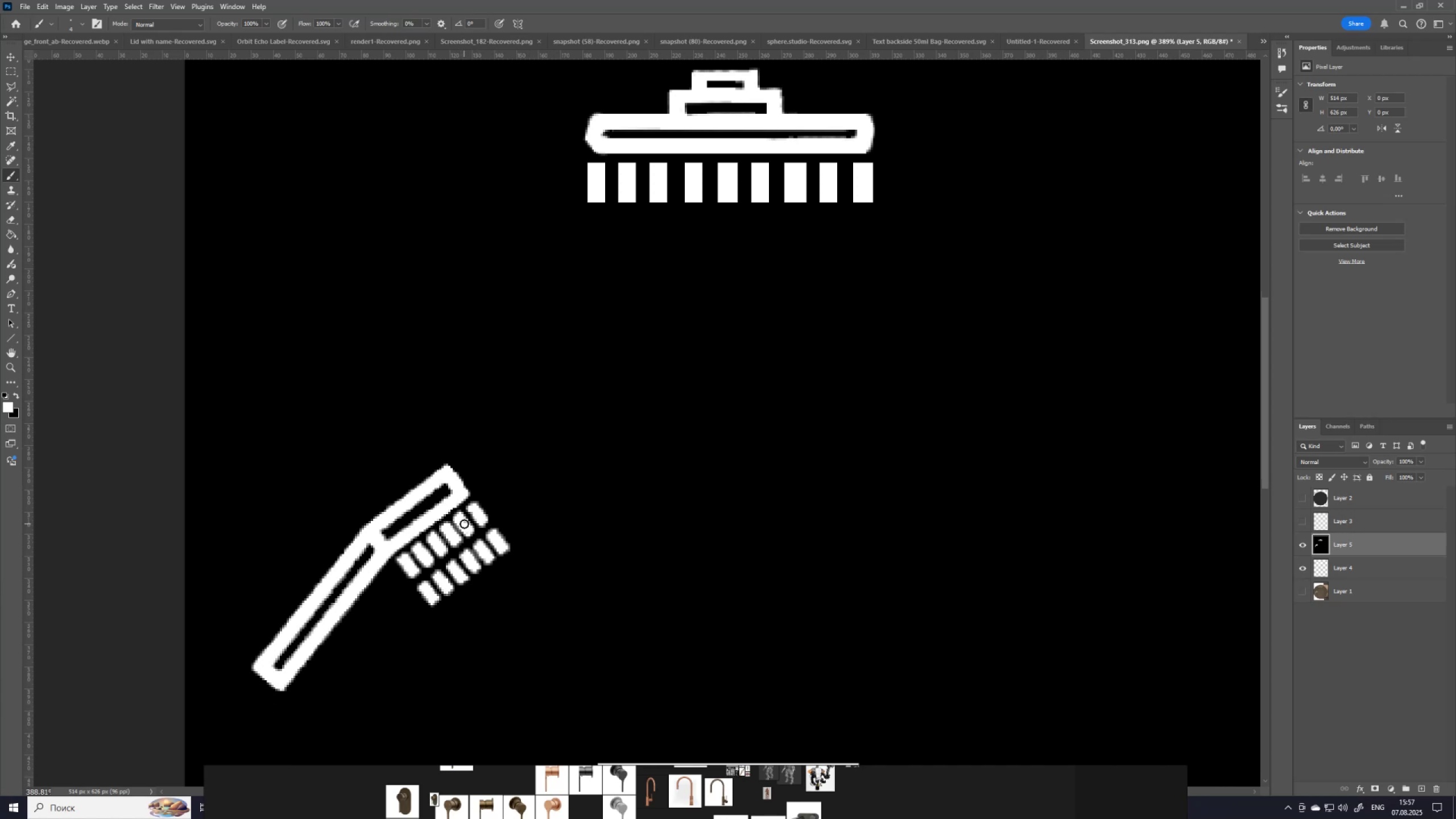 
scroll: coordinate [552, 391], scroll_direction: up, amount: 3.0
 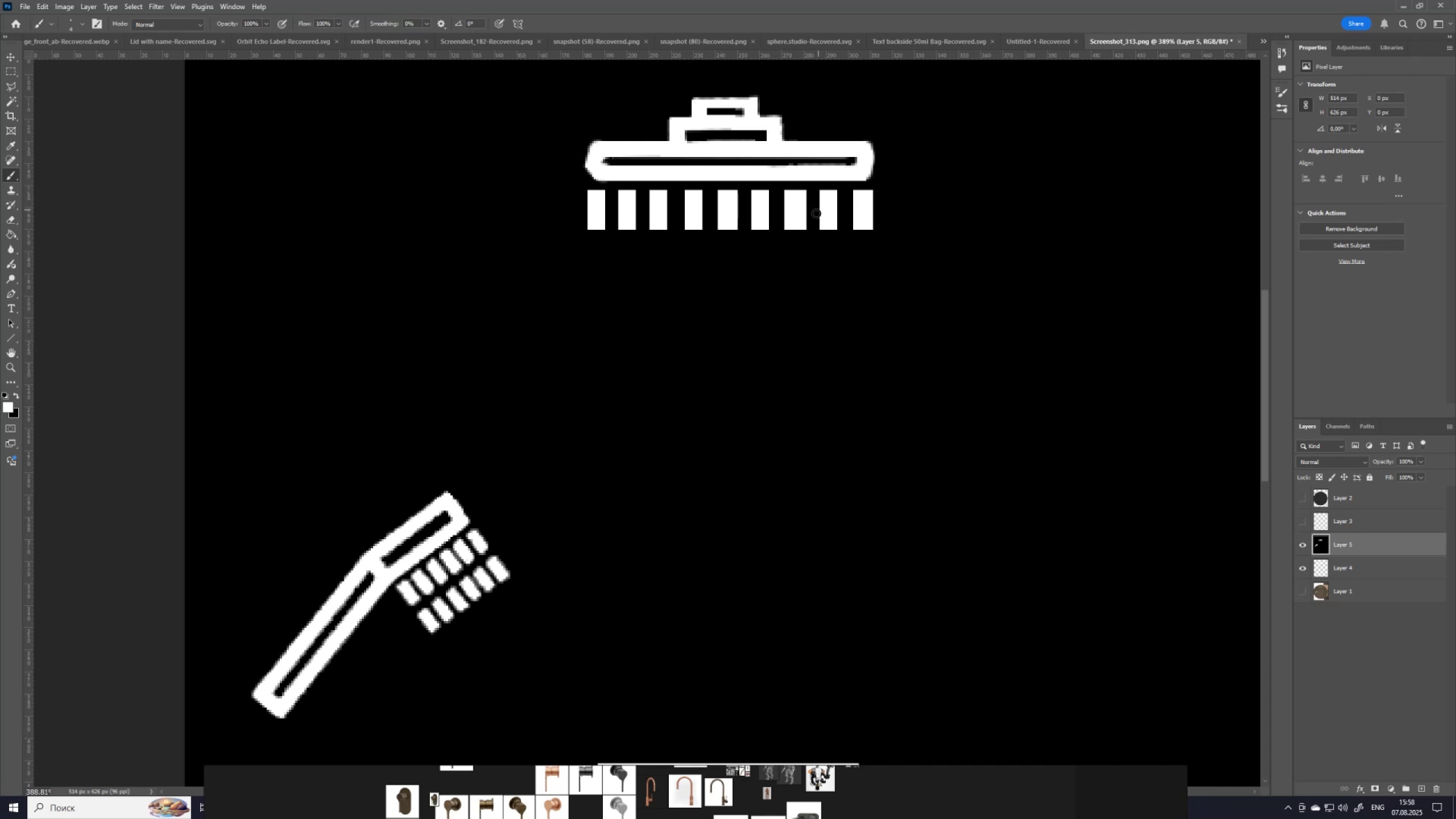 
wait(20.64)
 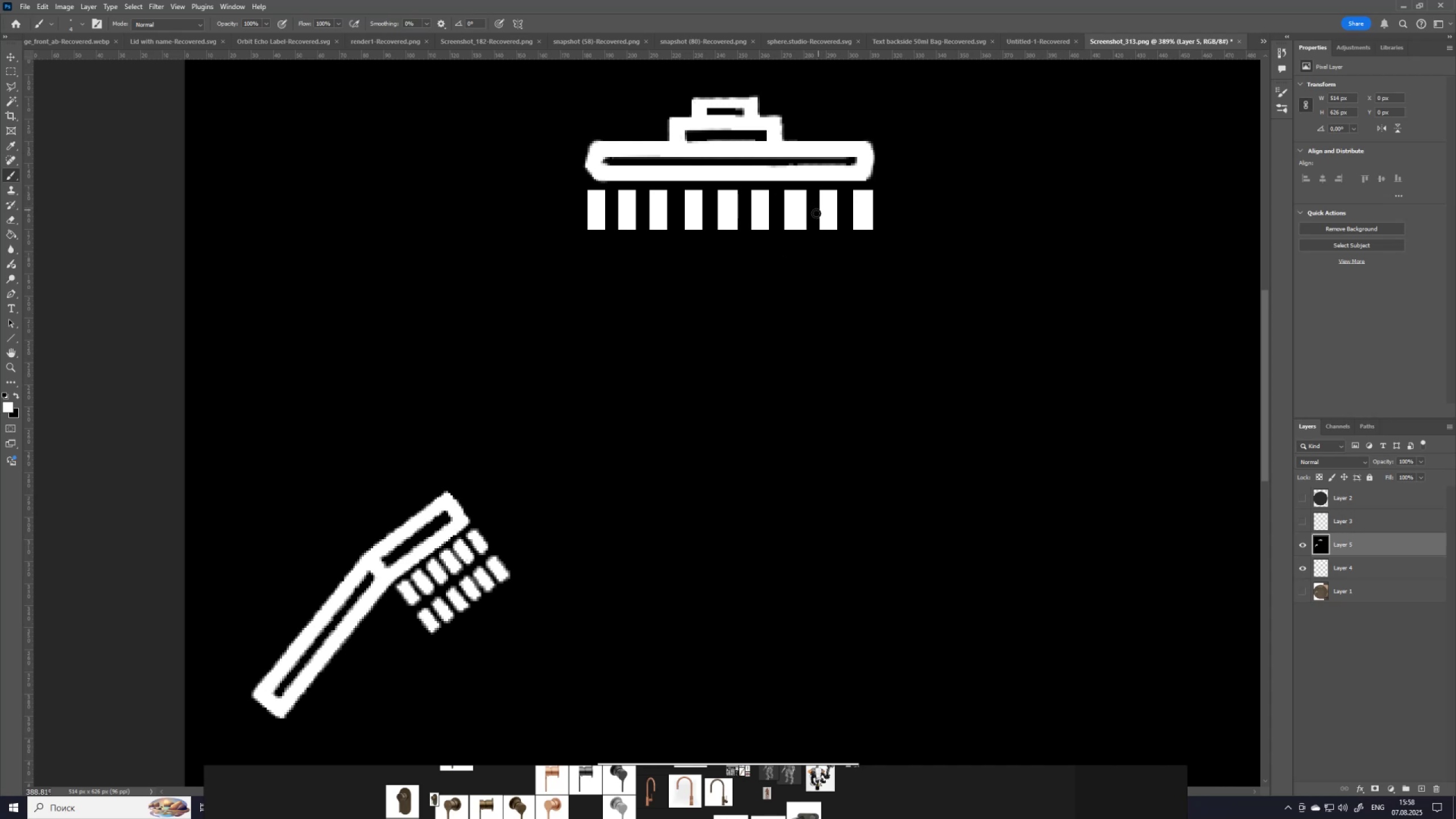 
left_click([11, 70])
 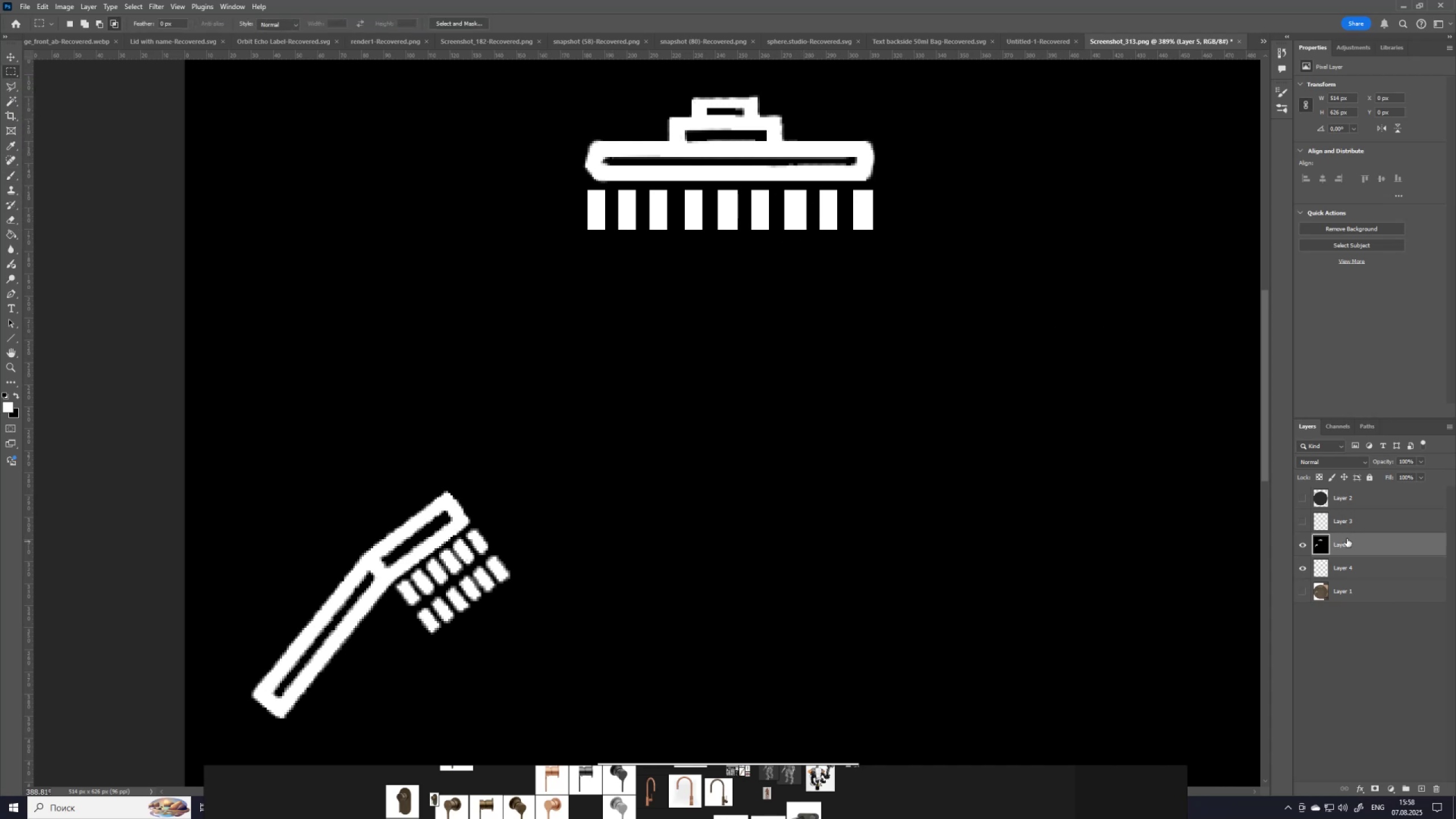 
left_click([1305, 545])
 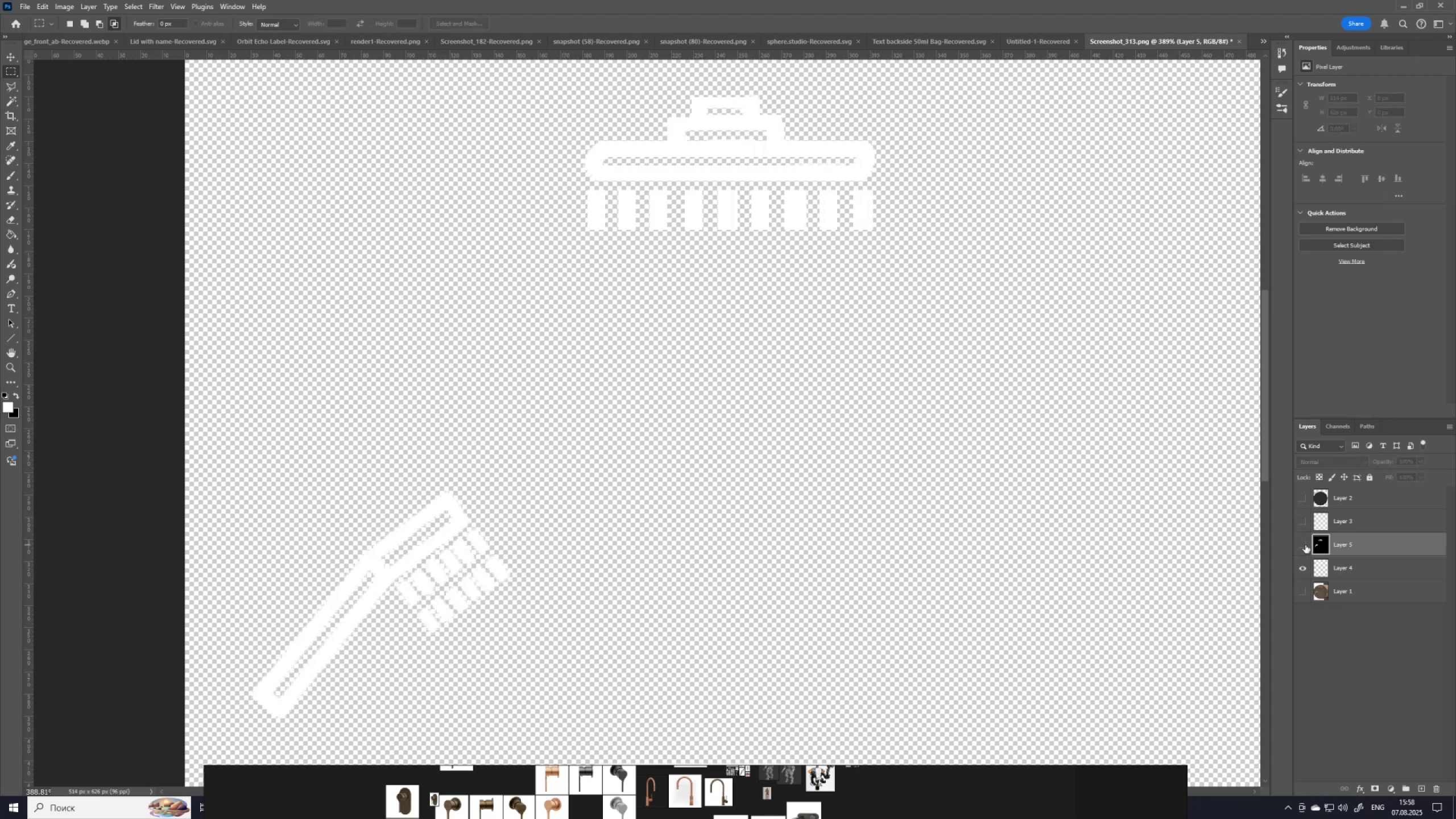 
left_click([1305, 545])
 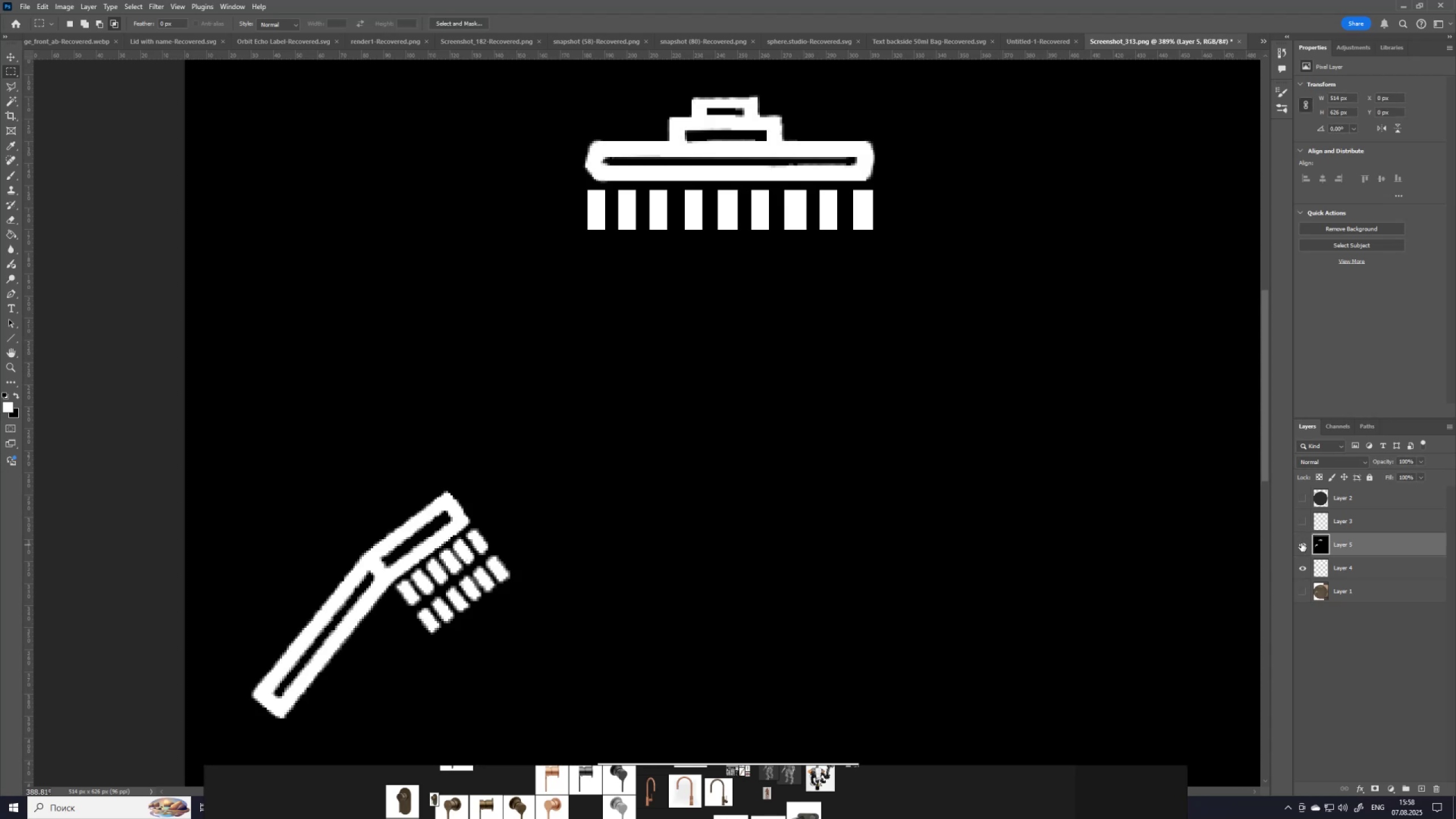 
left_click([1301, 566])
 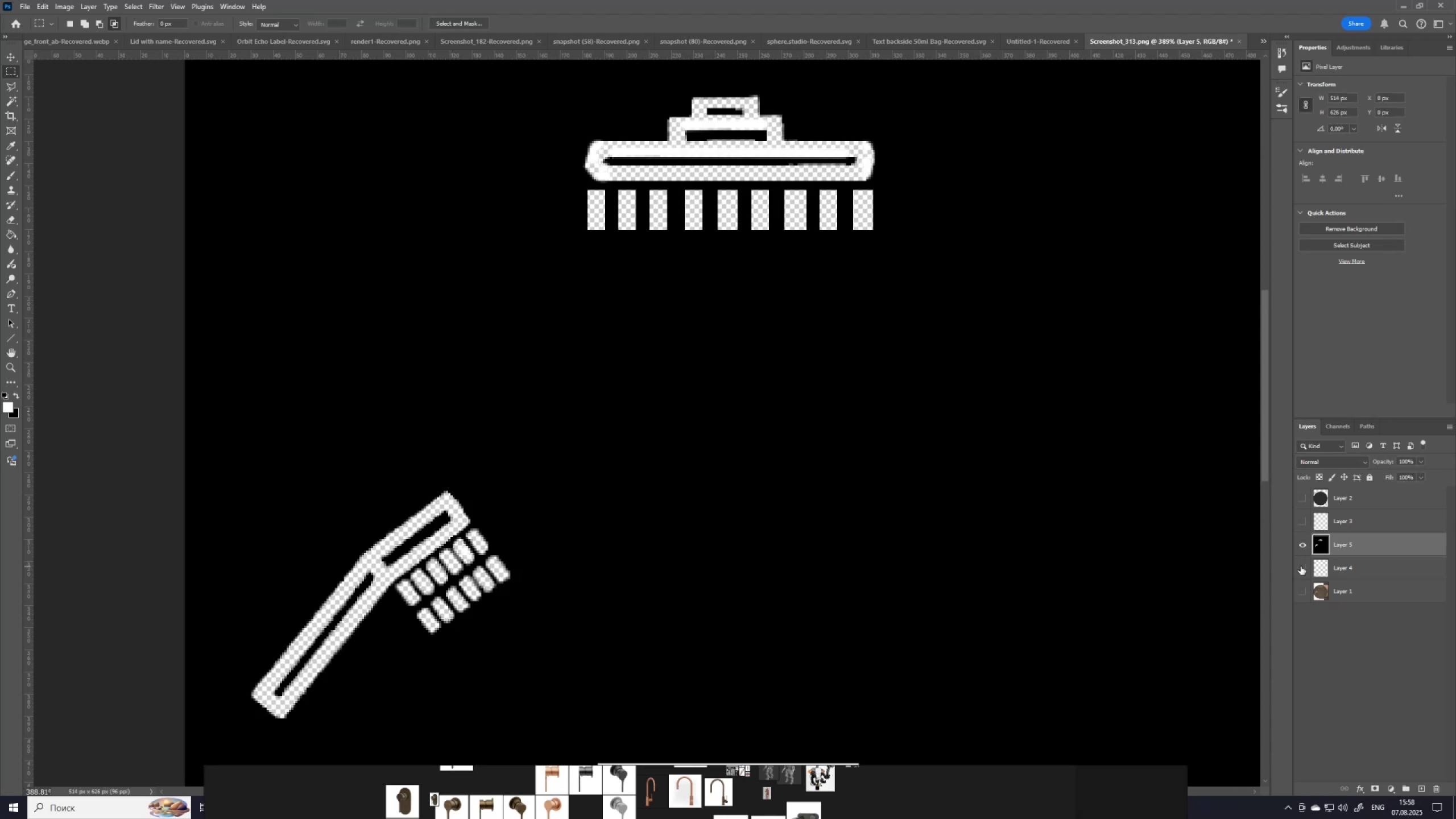 
left_click([1301, 566])
 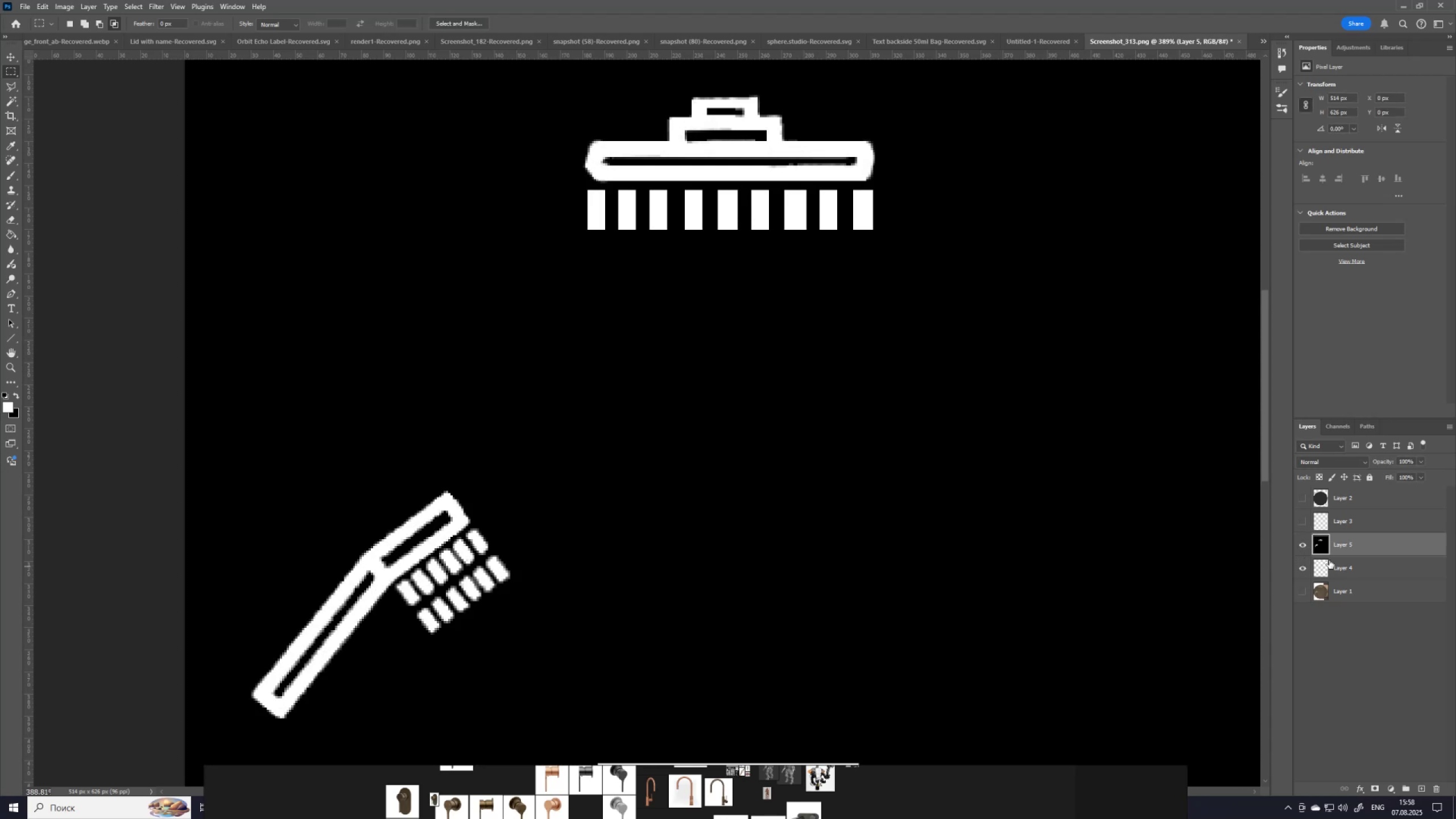 
left_click_drag(start_coordinate=[1347, 566], to_coordinate=[1361, 526])
 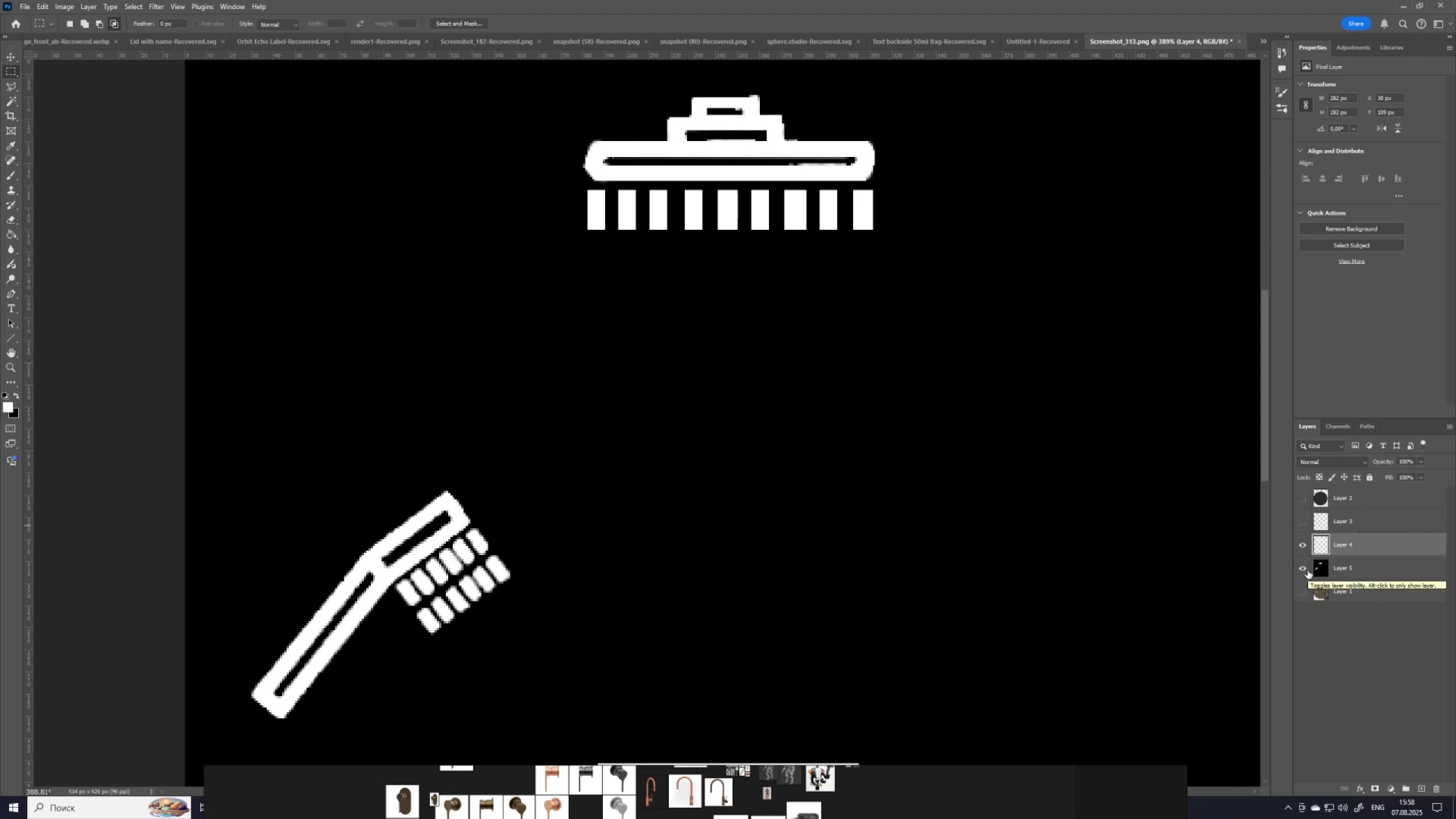 
wait(5.82)
 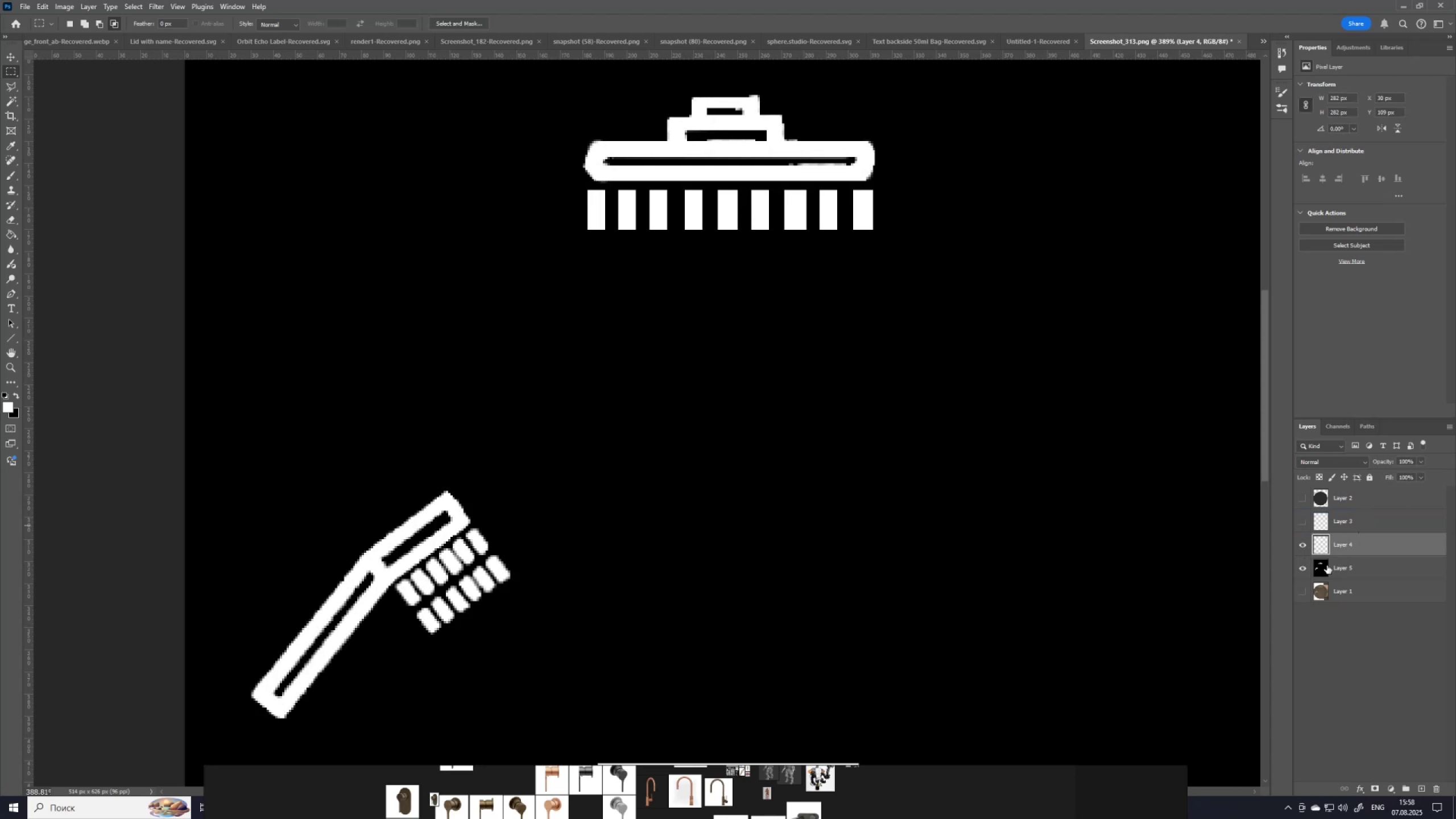 
hold_key(key=ShiftLeft, duration=1.47)
left_click([1326, 570])
 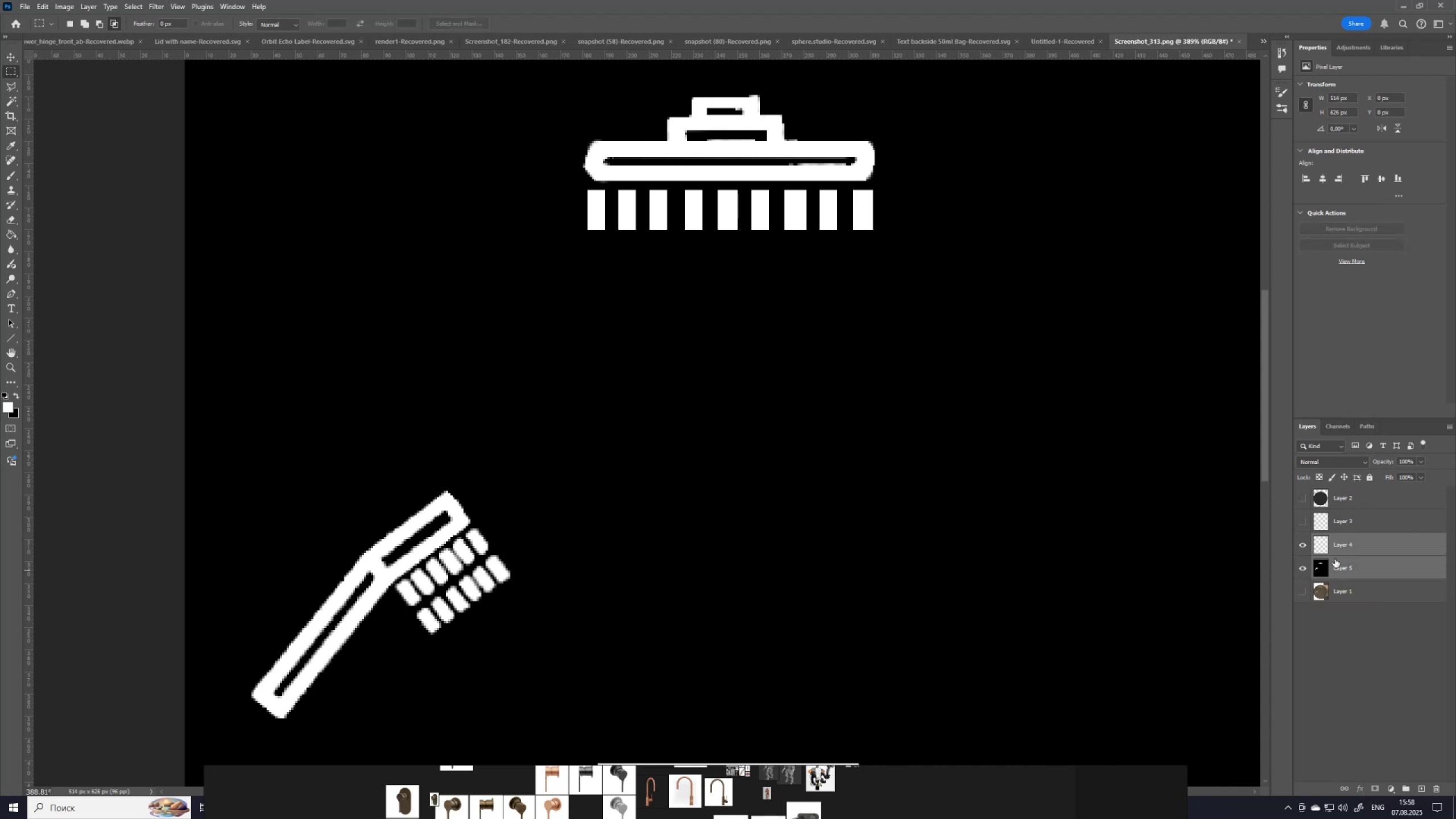 
hold_key(key=ControlLeft, duration=1.52)
 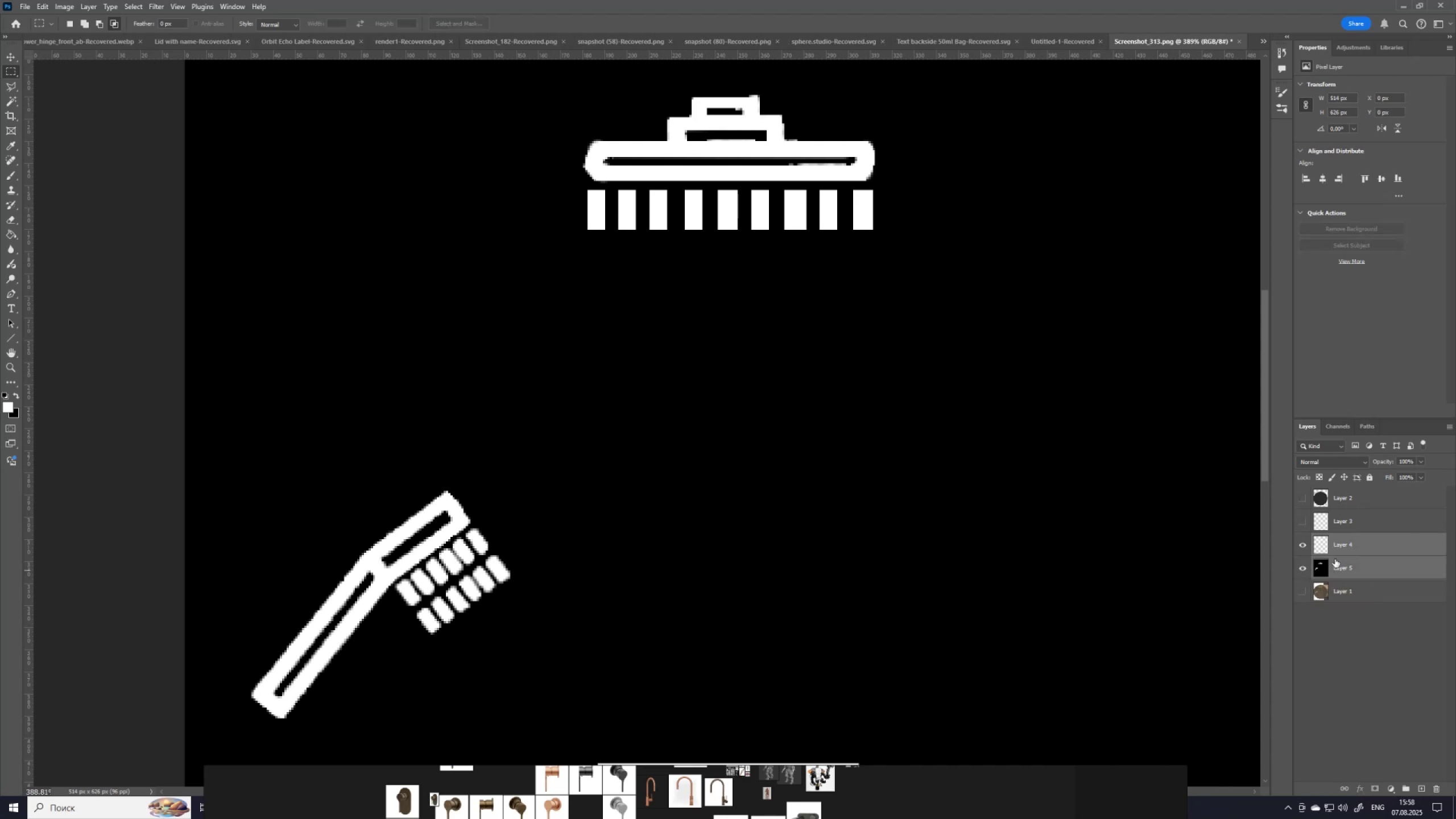 
key(Control+ControlLeft)
 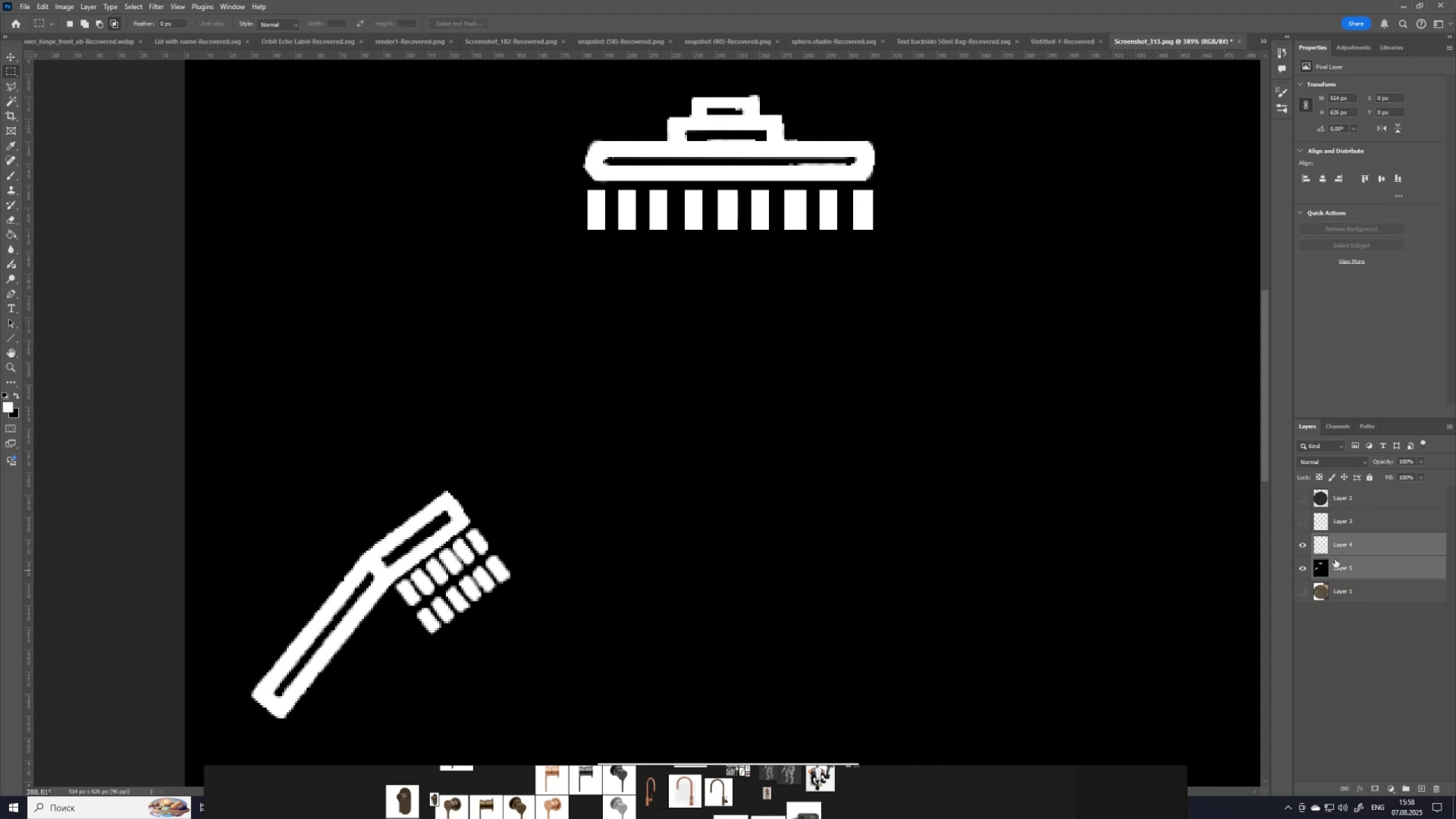 
key(Control+ControlLeft)
 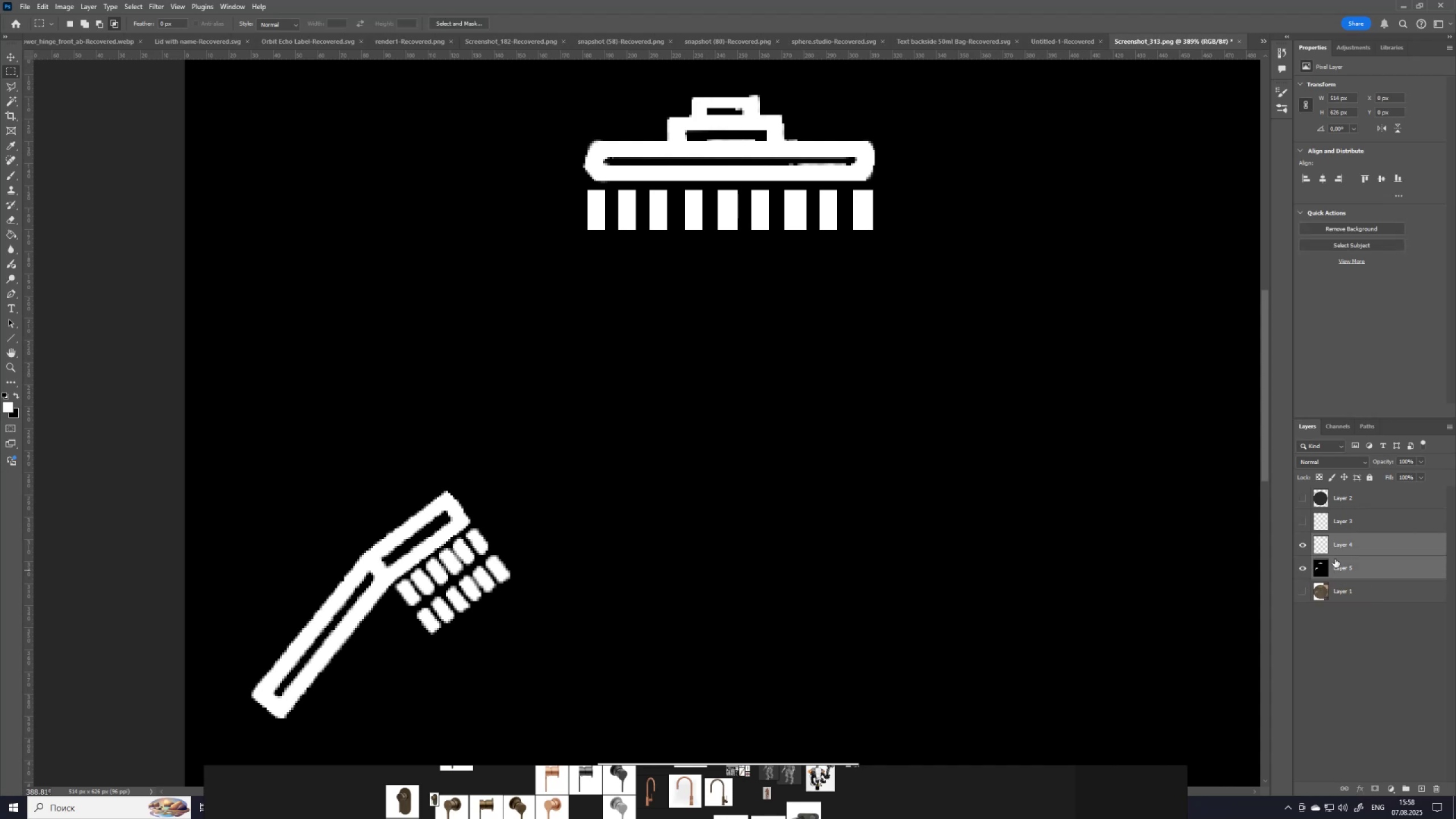 
key(Control+E)
 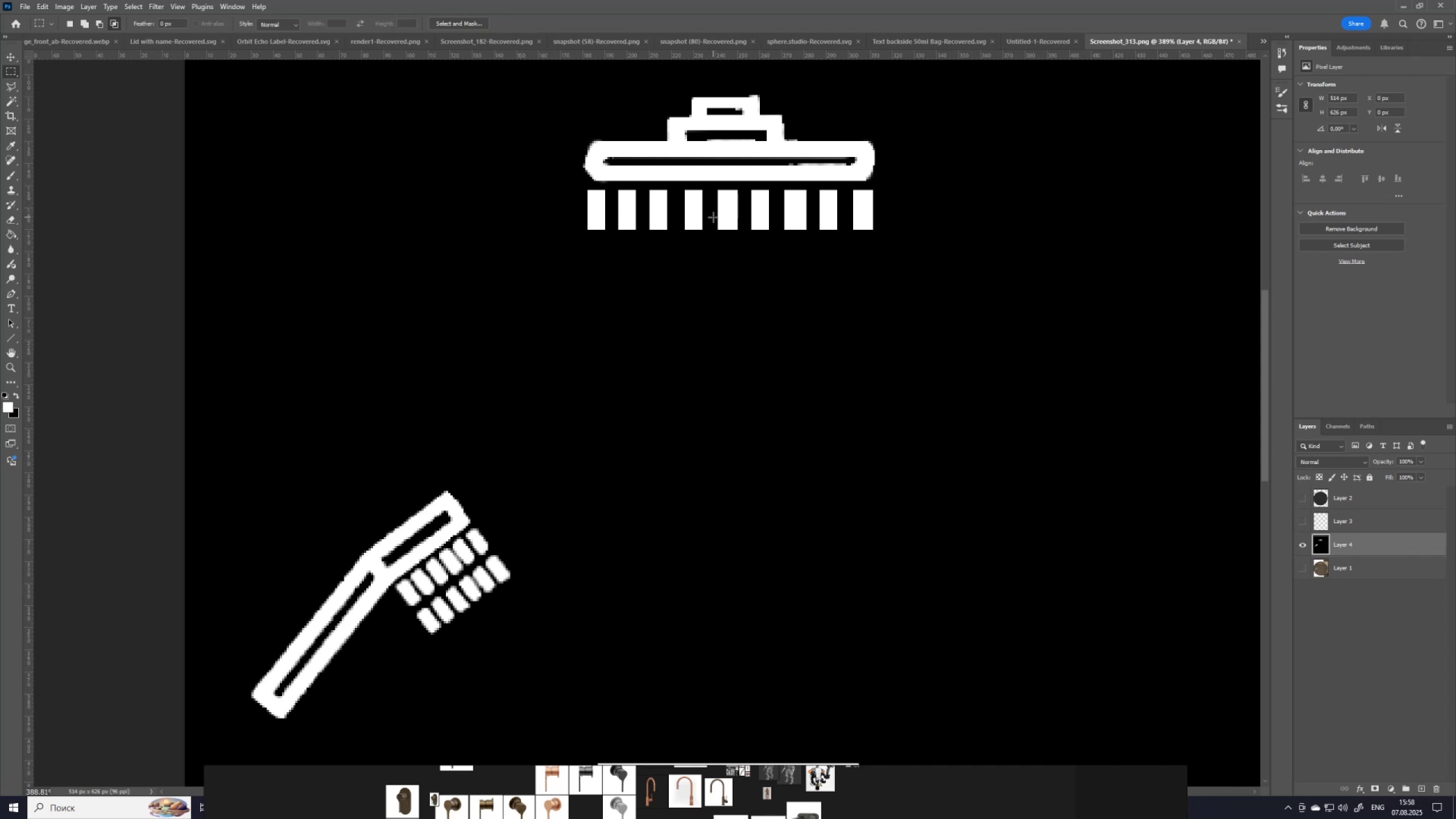 
wait(6.07)
 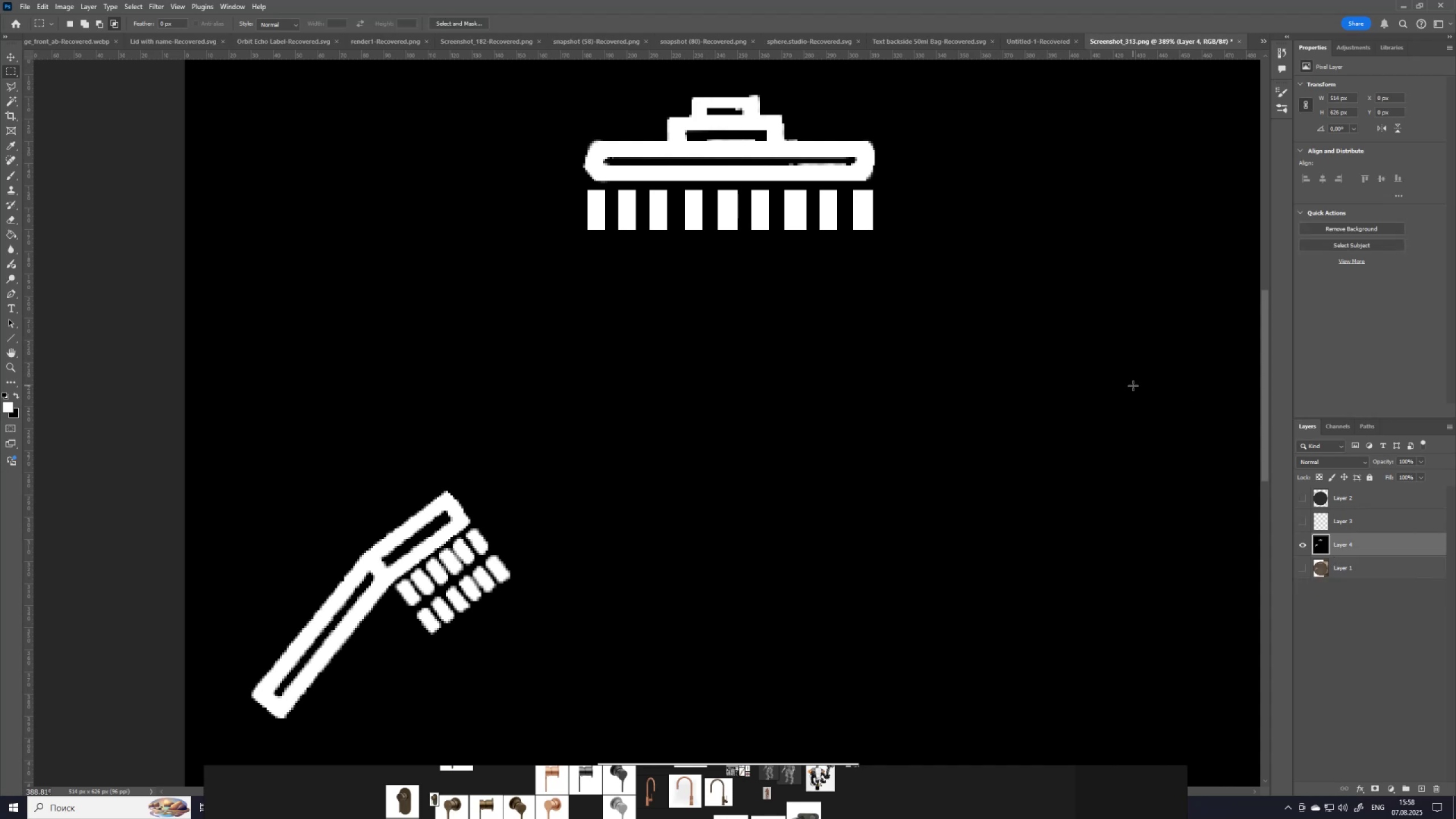 
left_click([1423, 791])
 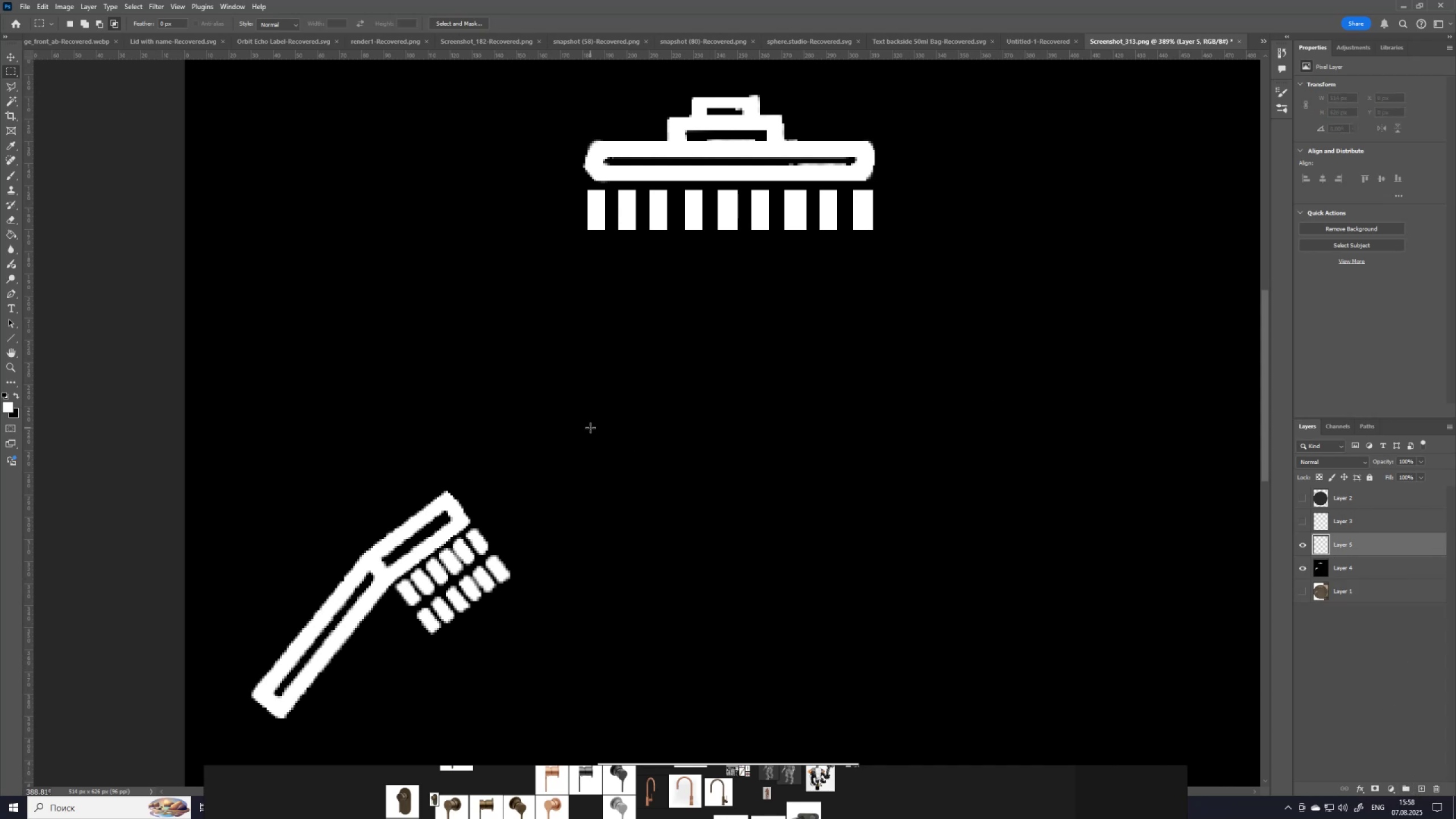 
type(xg)
 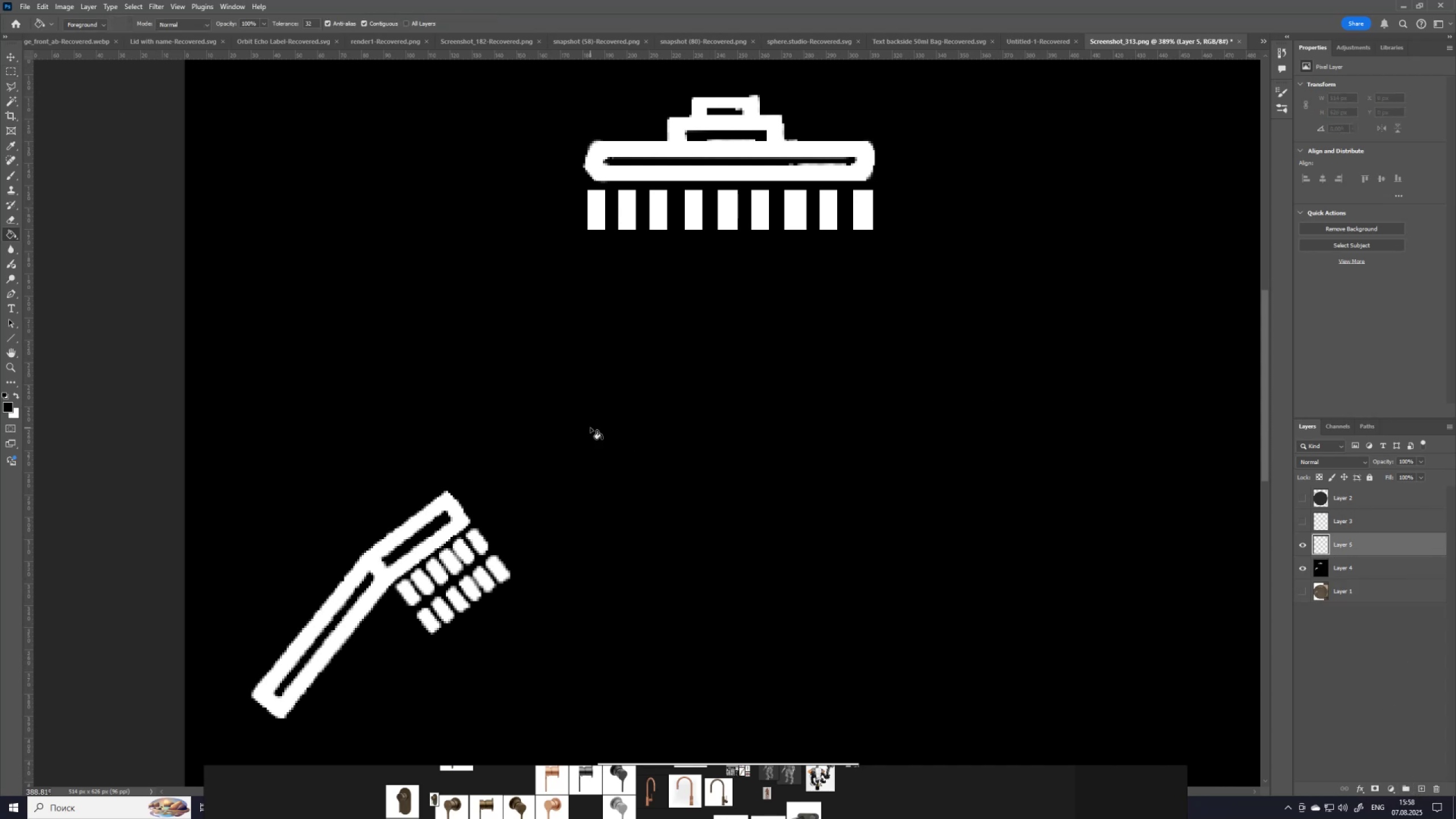 
left_click([590, 428])
 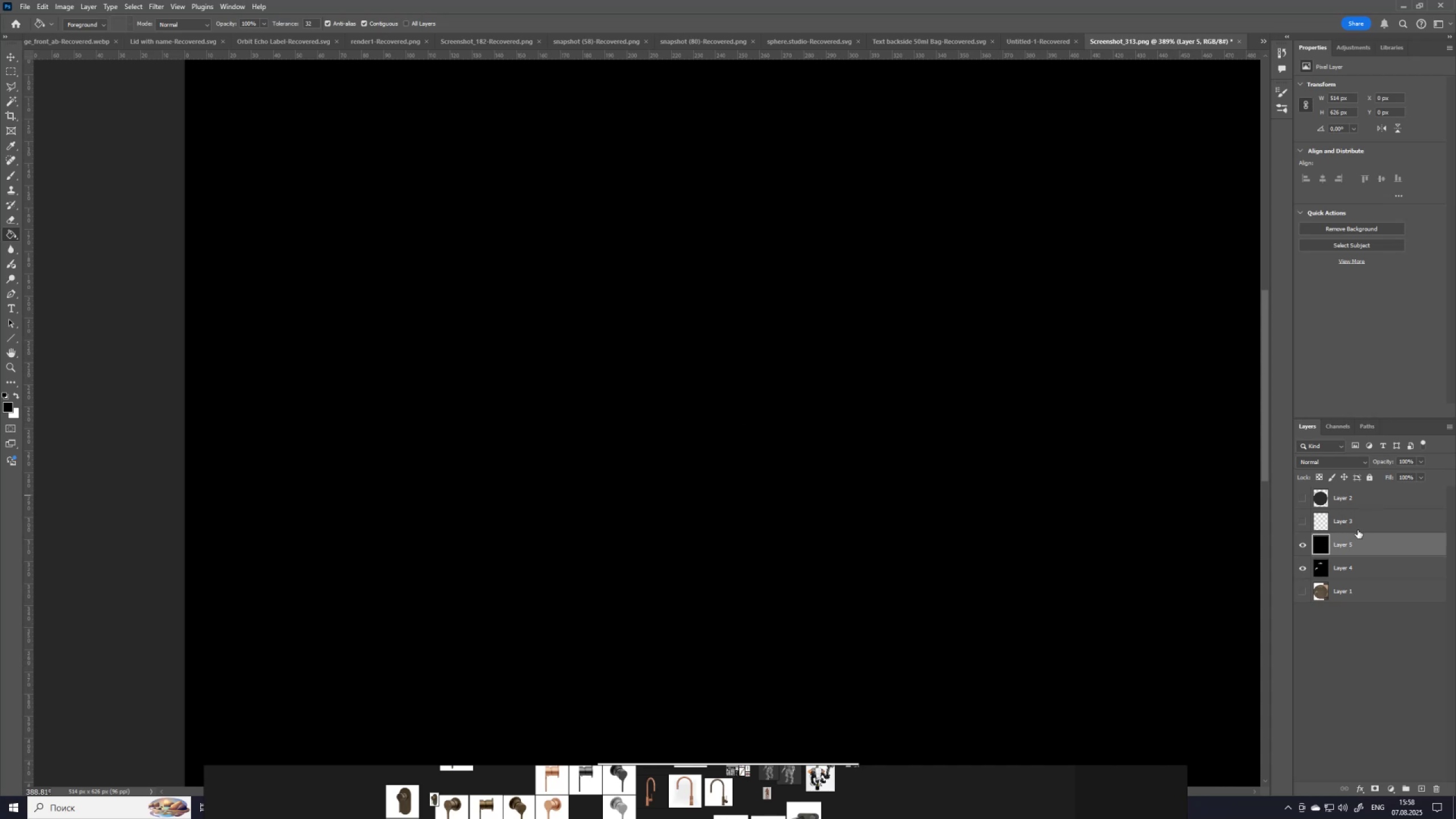 
left_click_drag(start_coordinate=[1358, 544], to_coordinate=[1366, 584])
 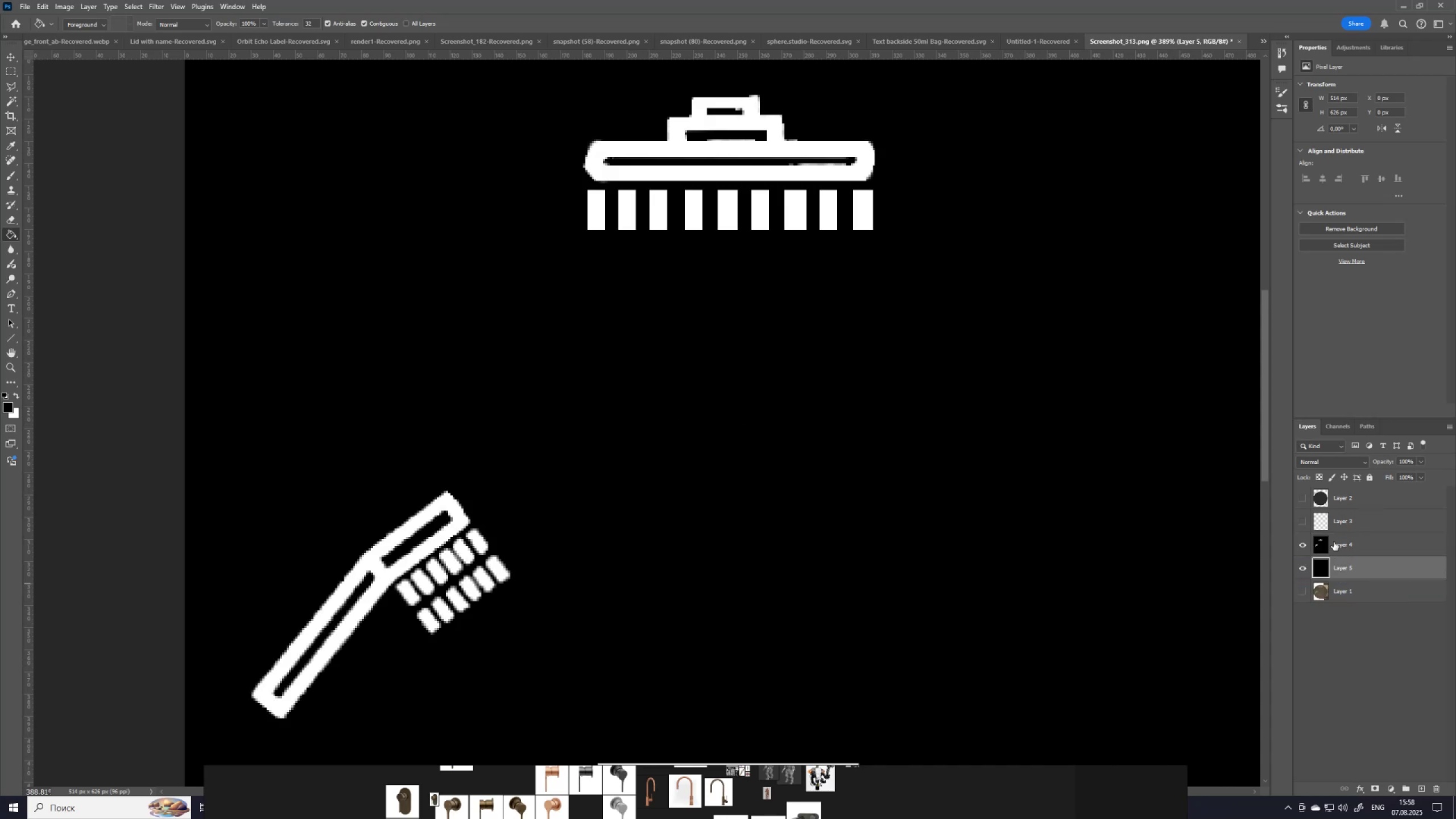 
left_click([1334, 541])
 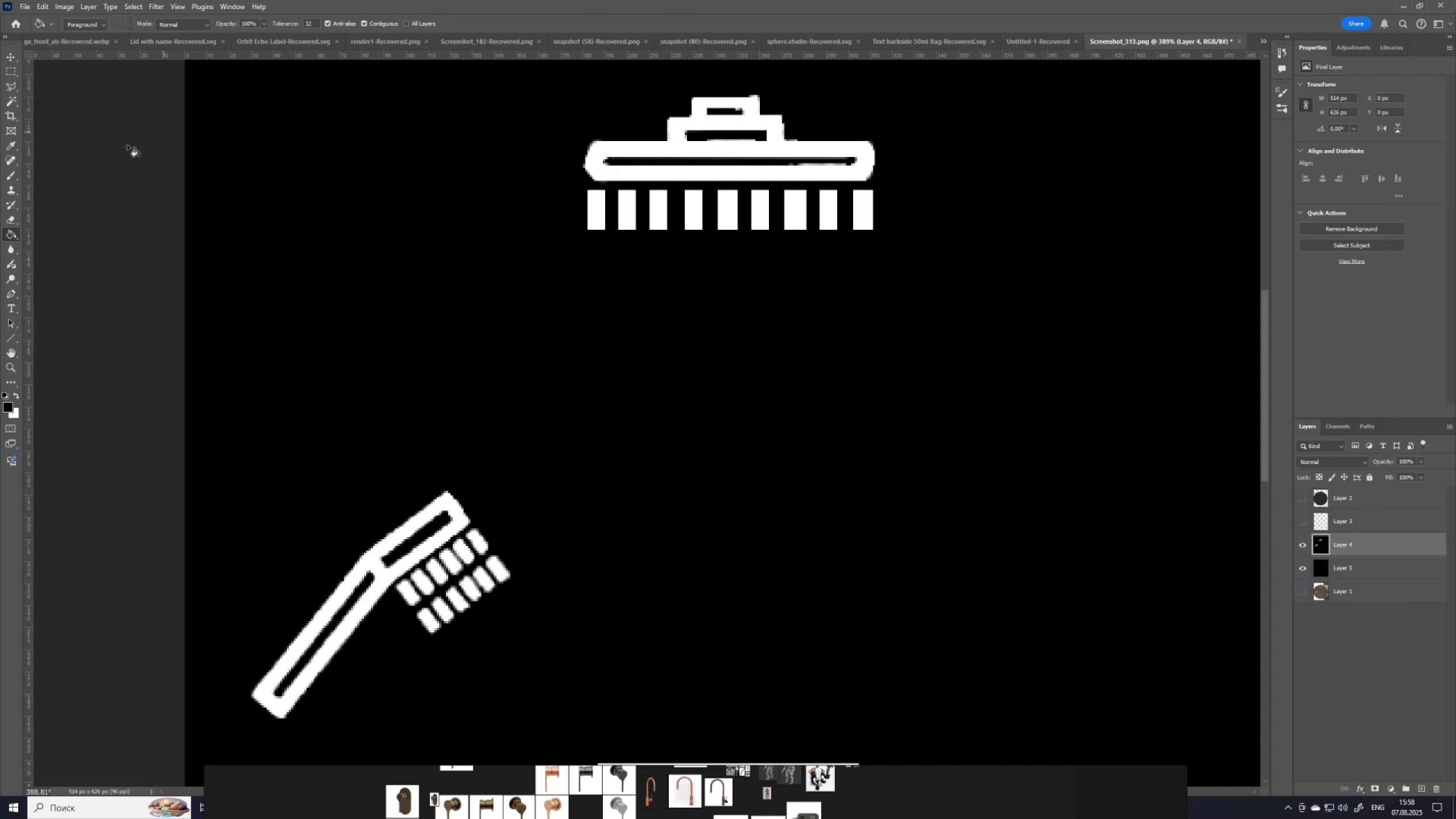 
left_click([12, 71])
 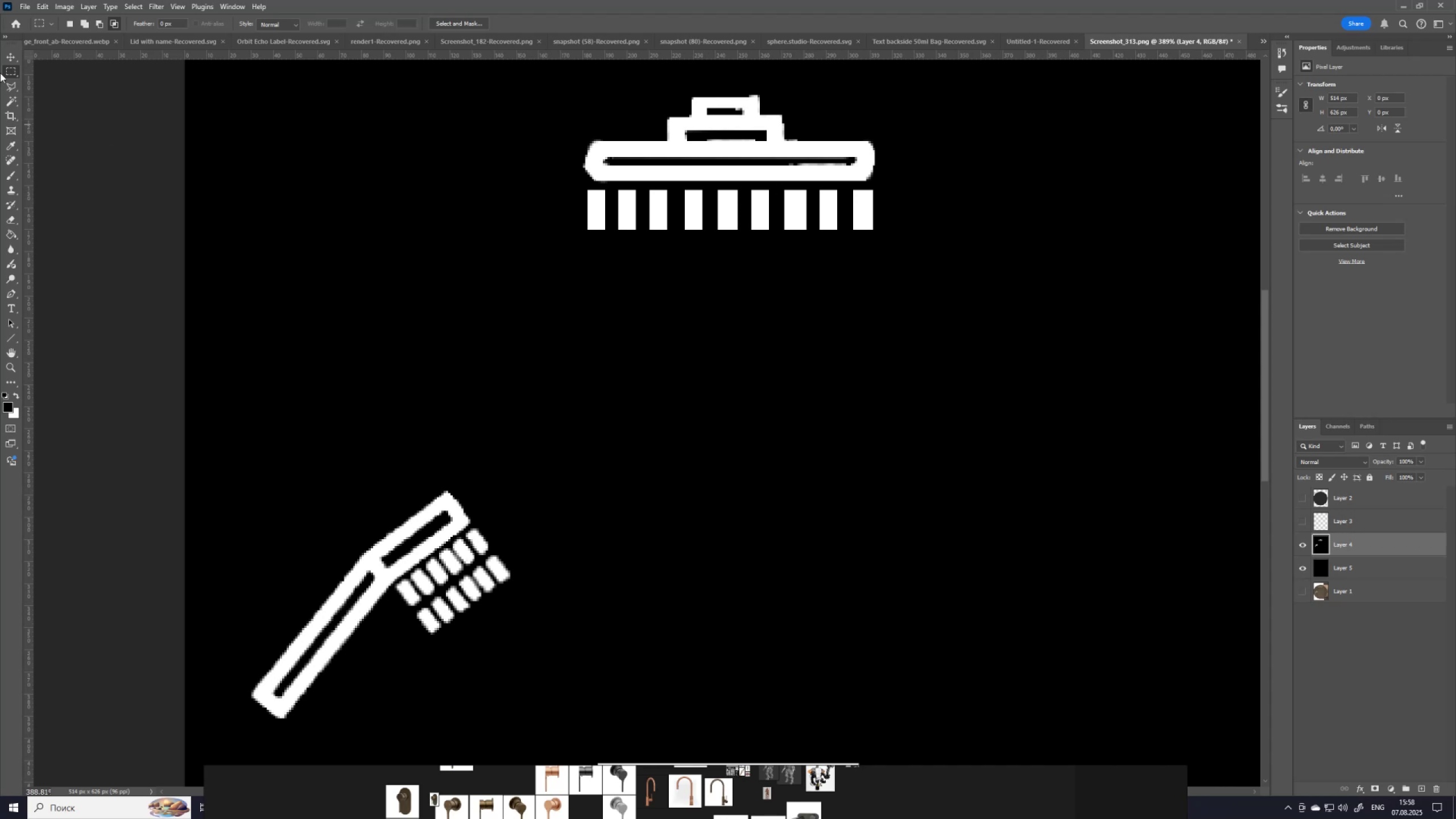 
wait(7.24)
 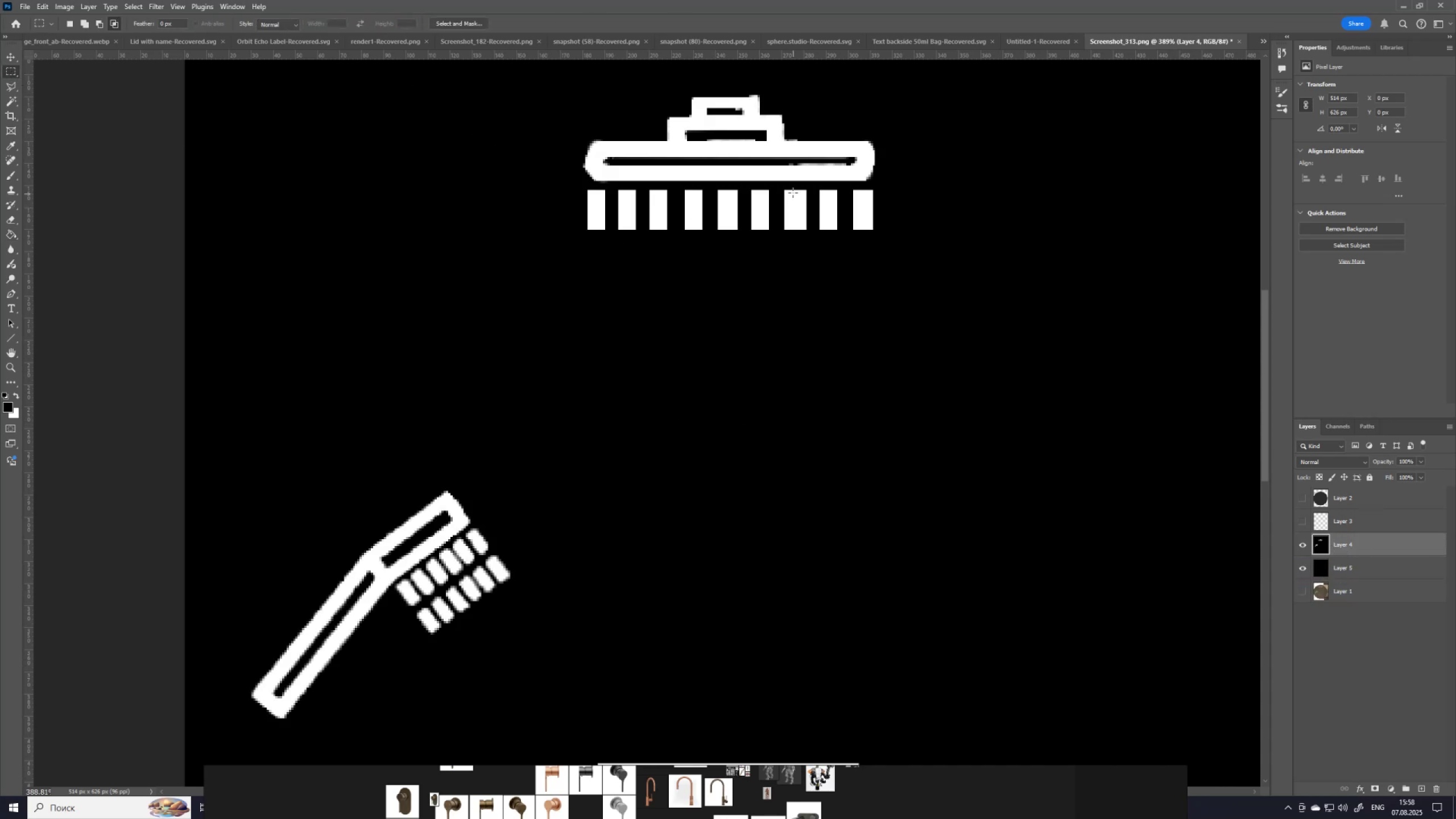 
left_click_drag(start_coordinate=[748, 188], to_coordinate=[774, 238])
 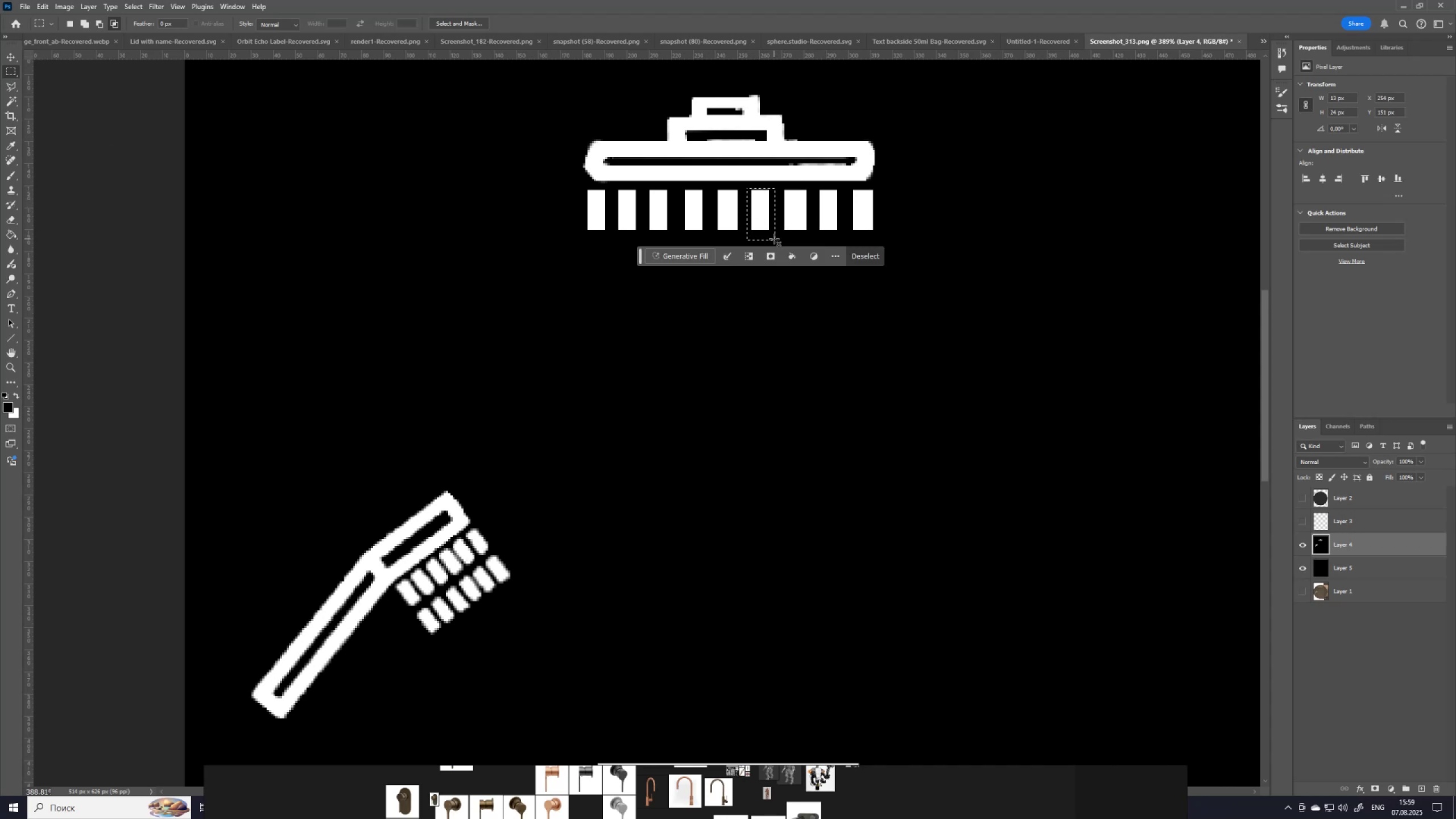 
left_click([835, 305])
 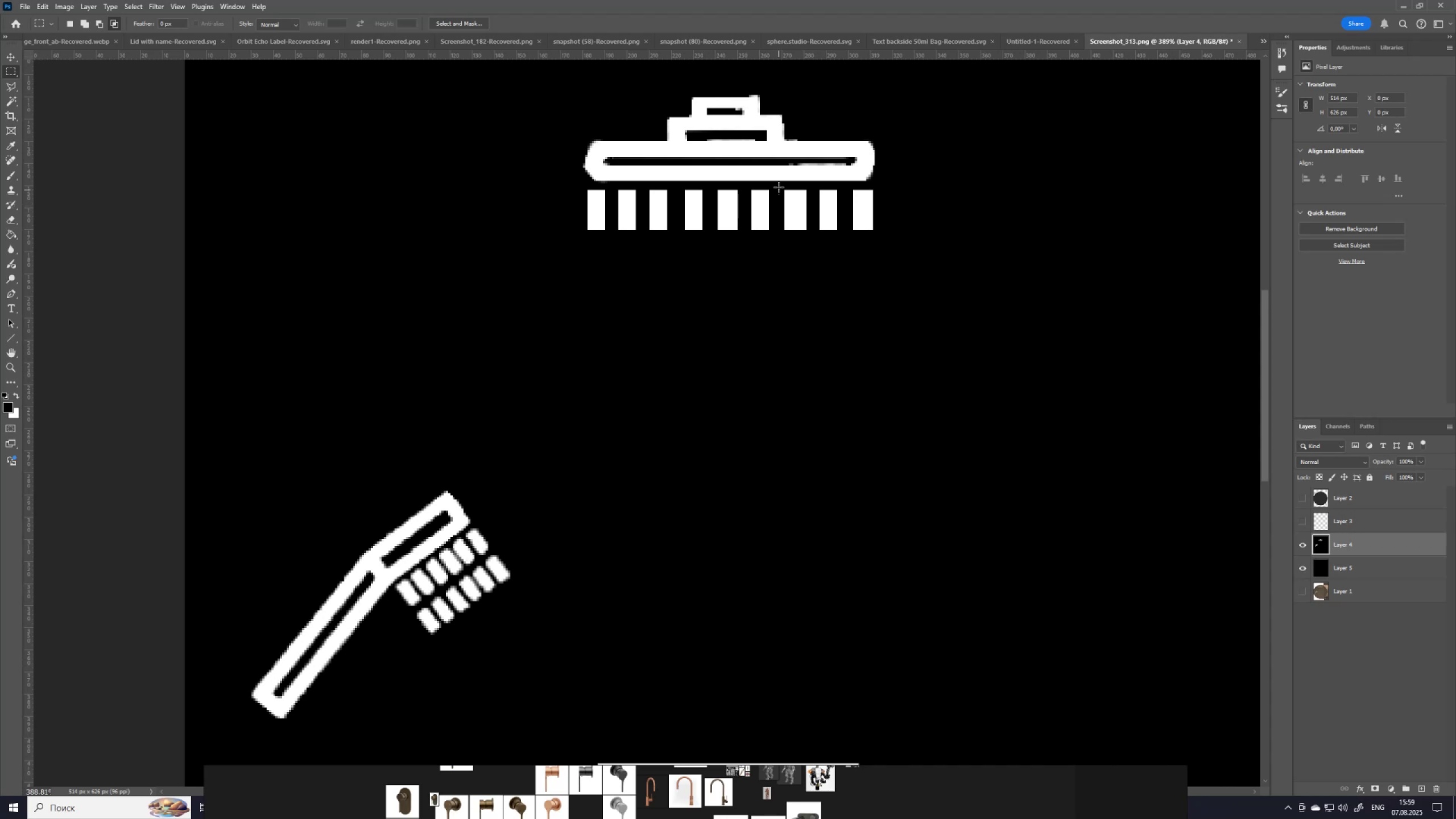 
left_click_drag(start_coordinate=[777, 185], to_coordinate=[809, 238])
 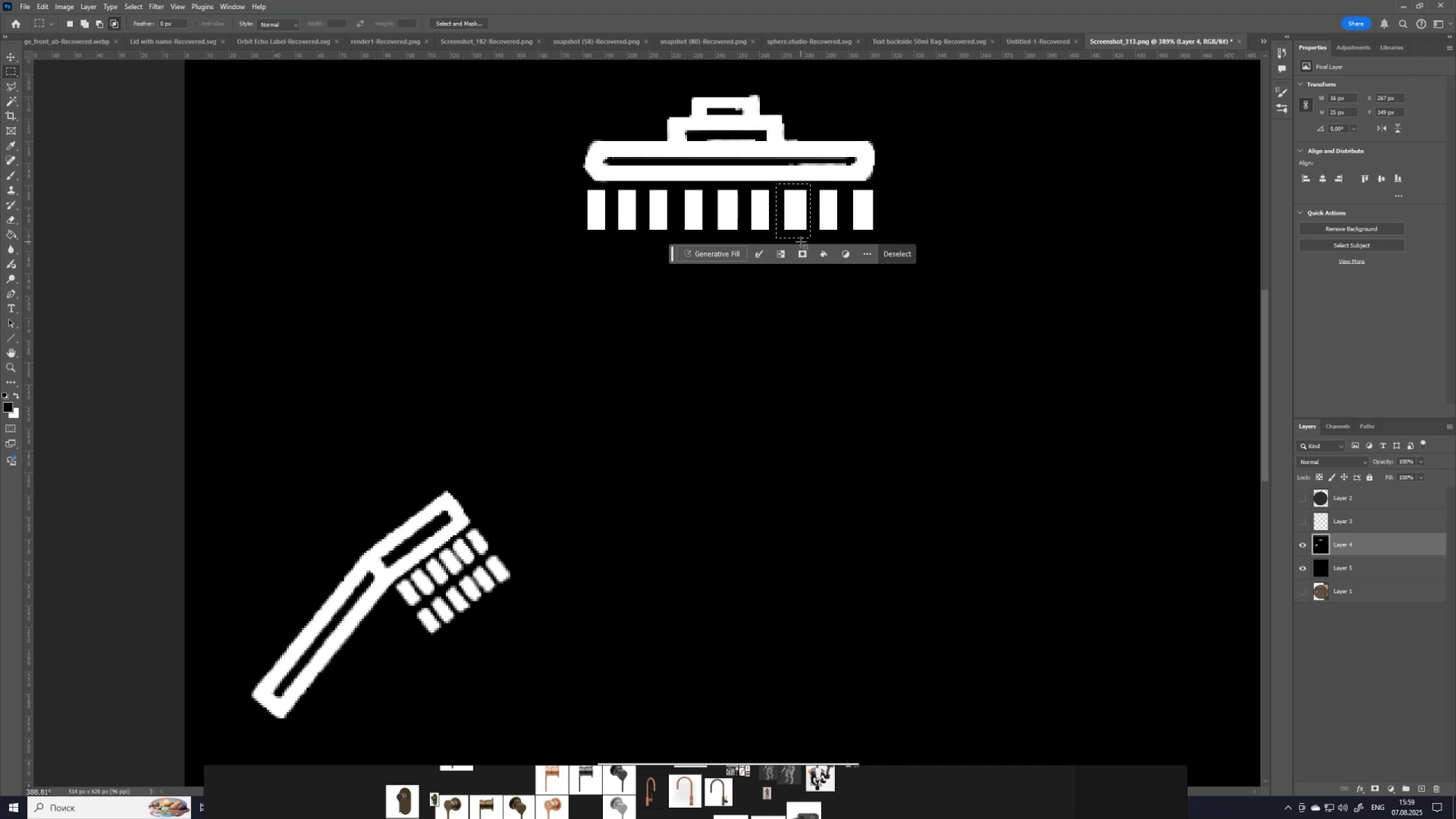 
key(G)
 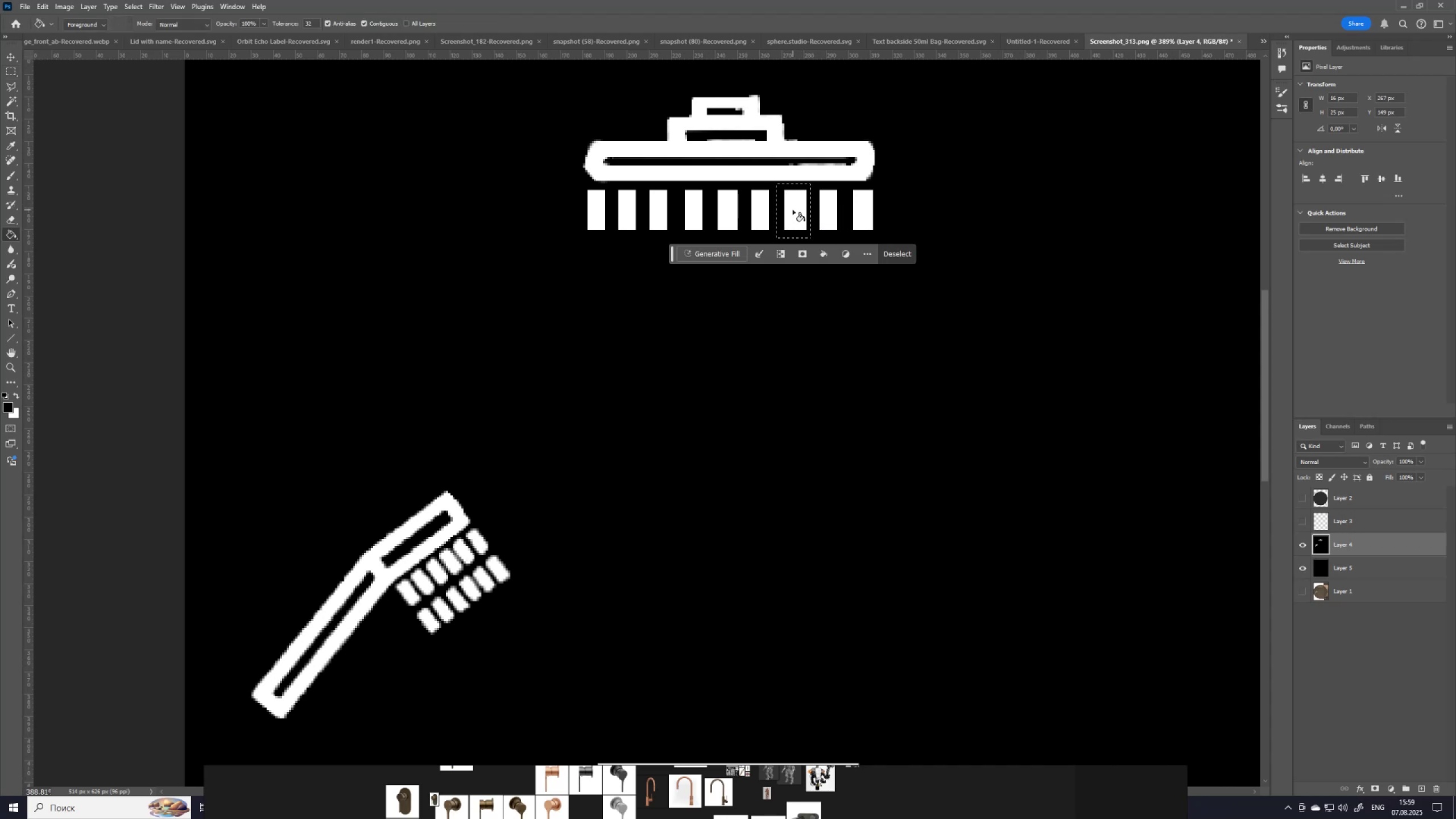 
left_click([793, 210])
 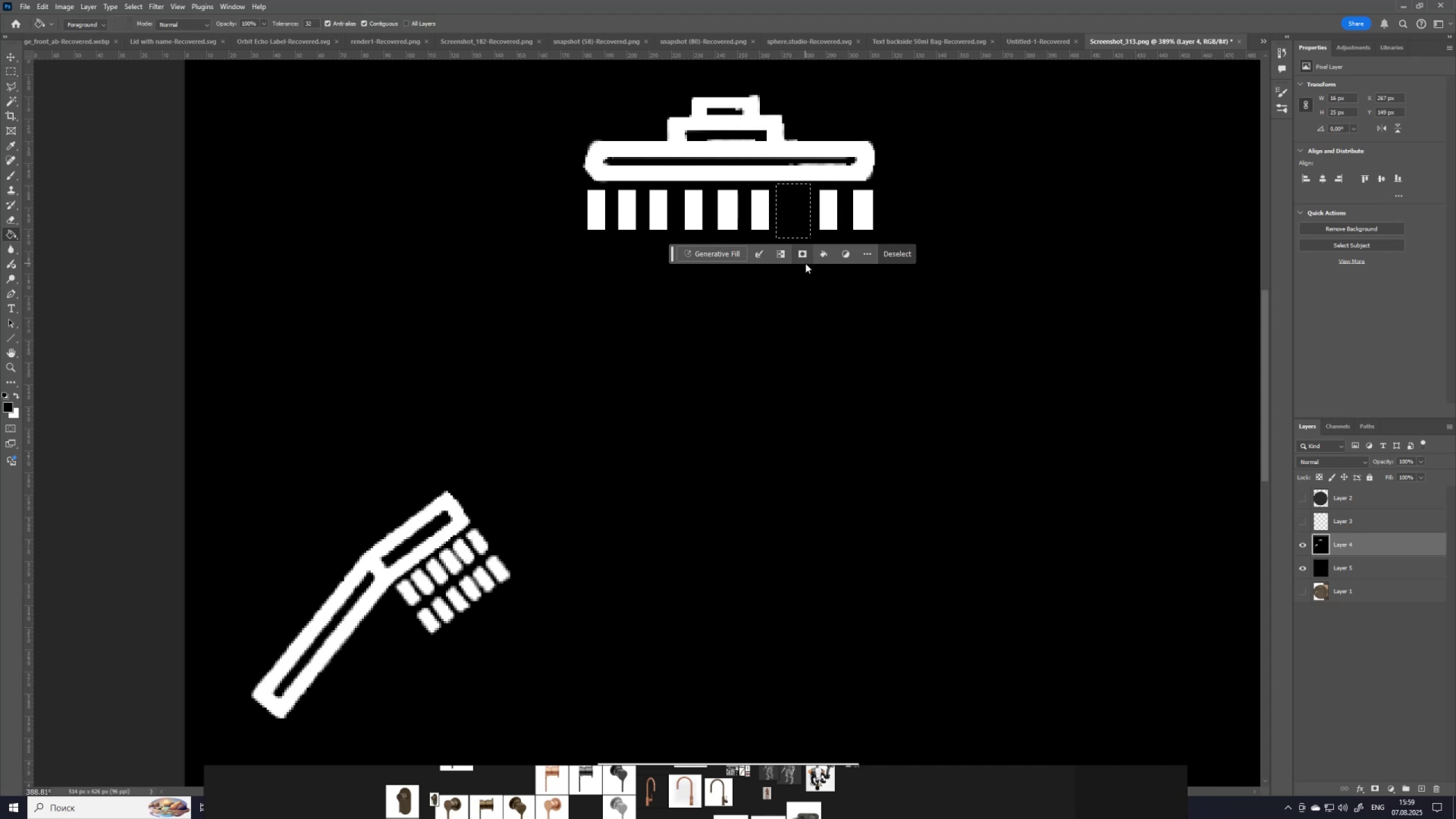 
key(Control+D)
 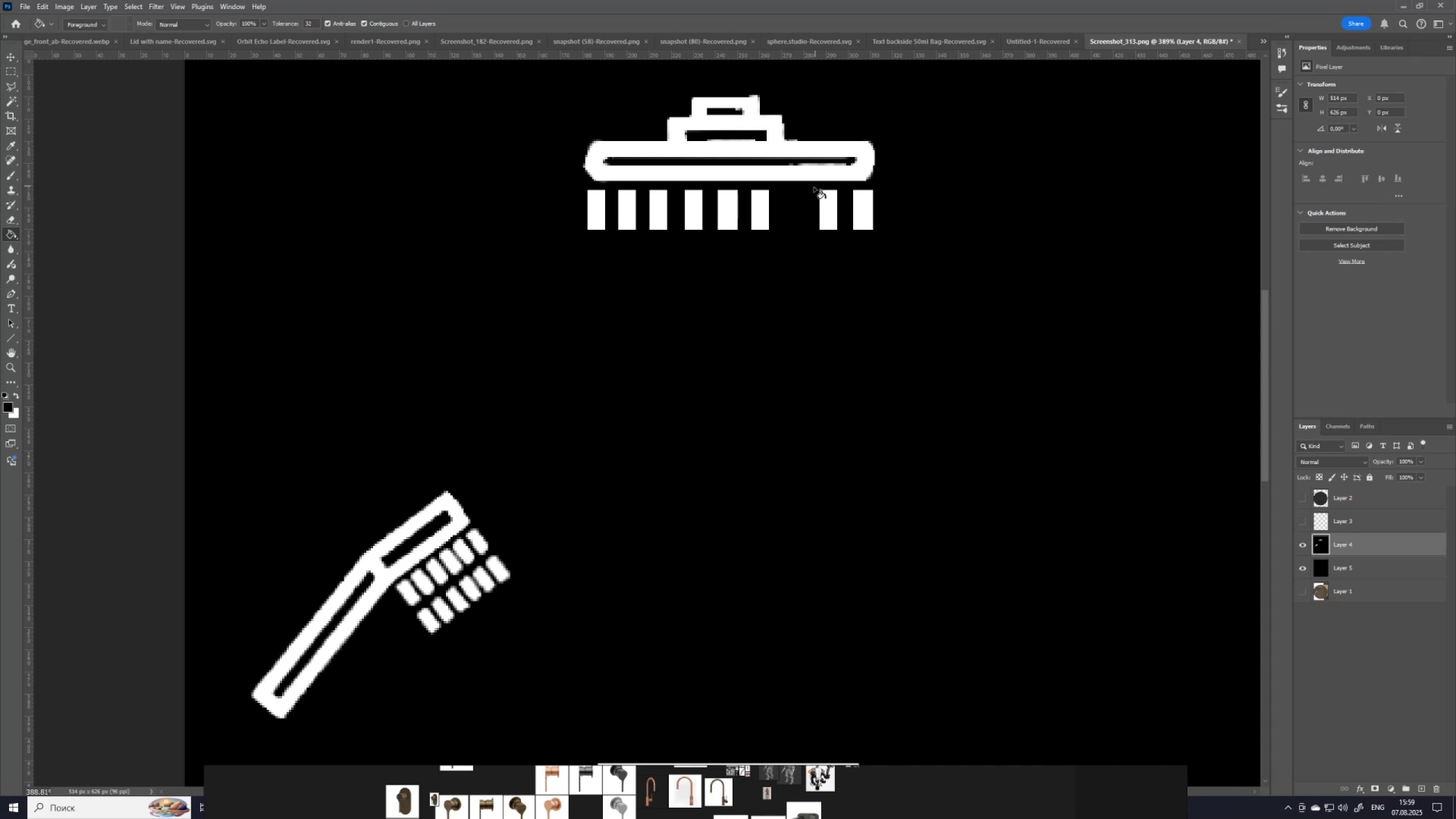 
left_click([10, 72])
 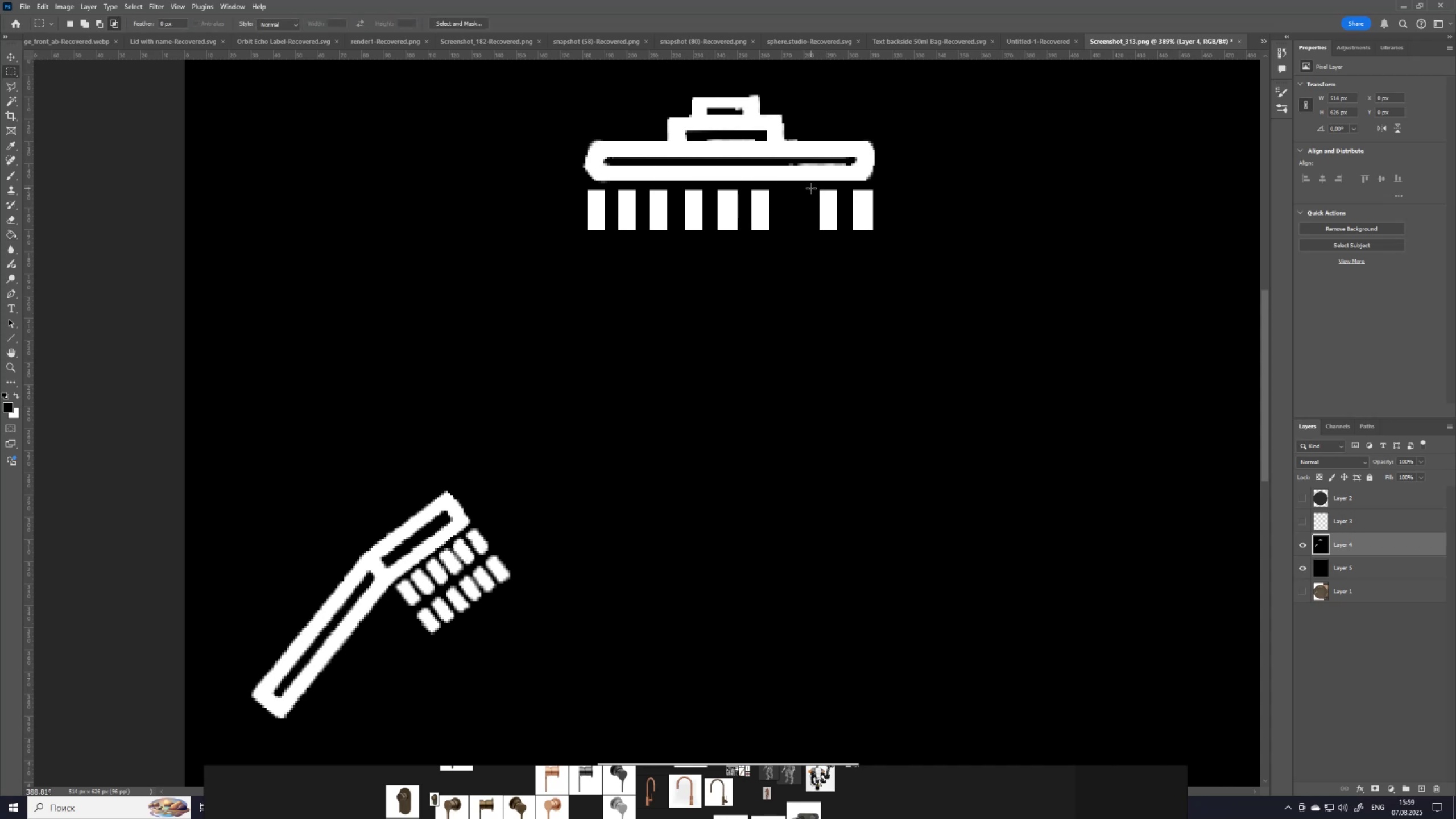 
left_click_drag(start_coordinate=[809, 186], to_coordinate=[843, 235])
 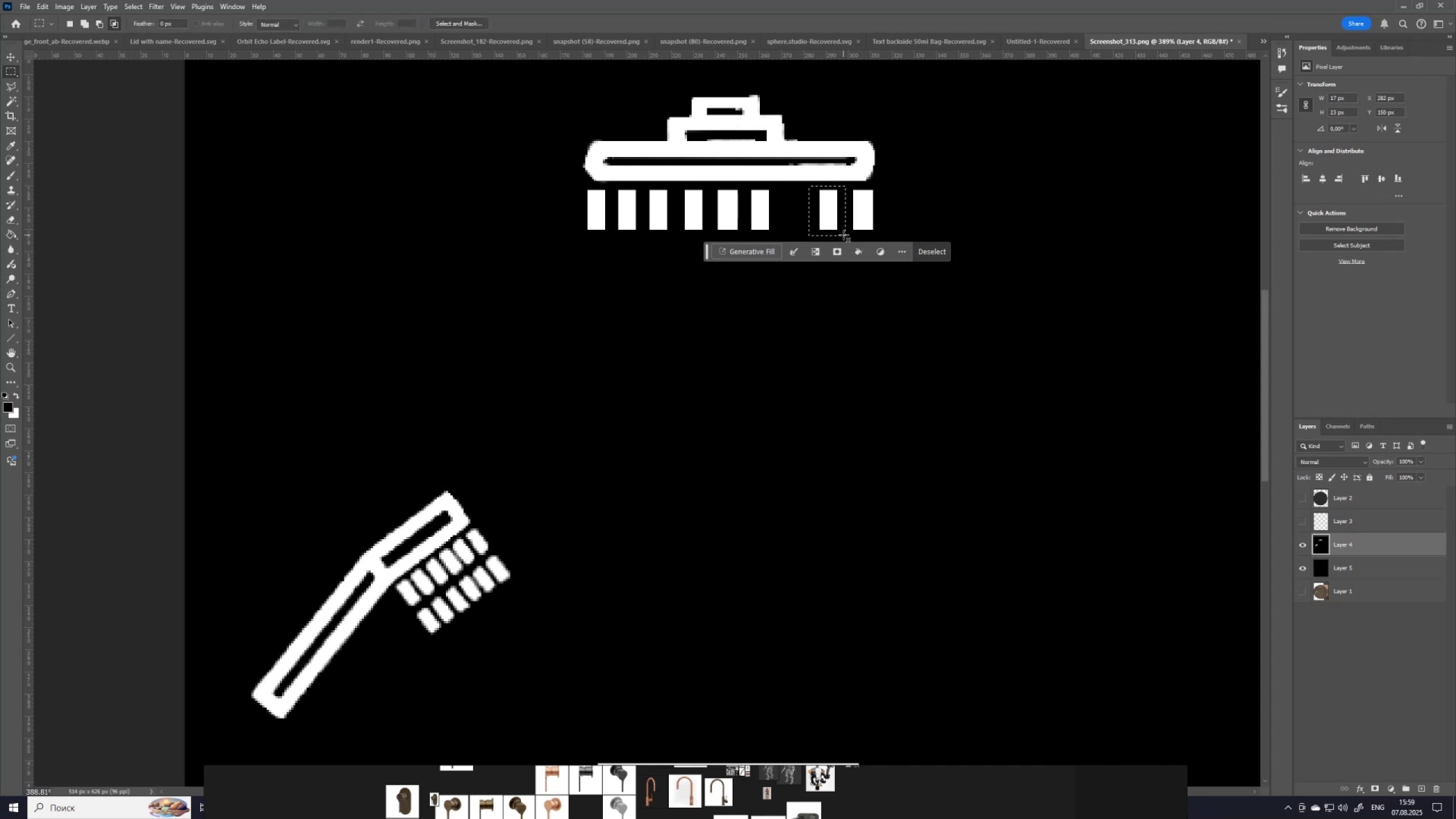 
key(Control+J)
 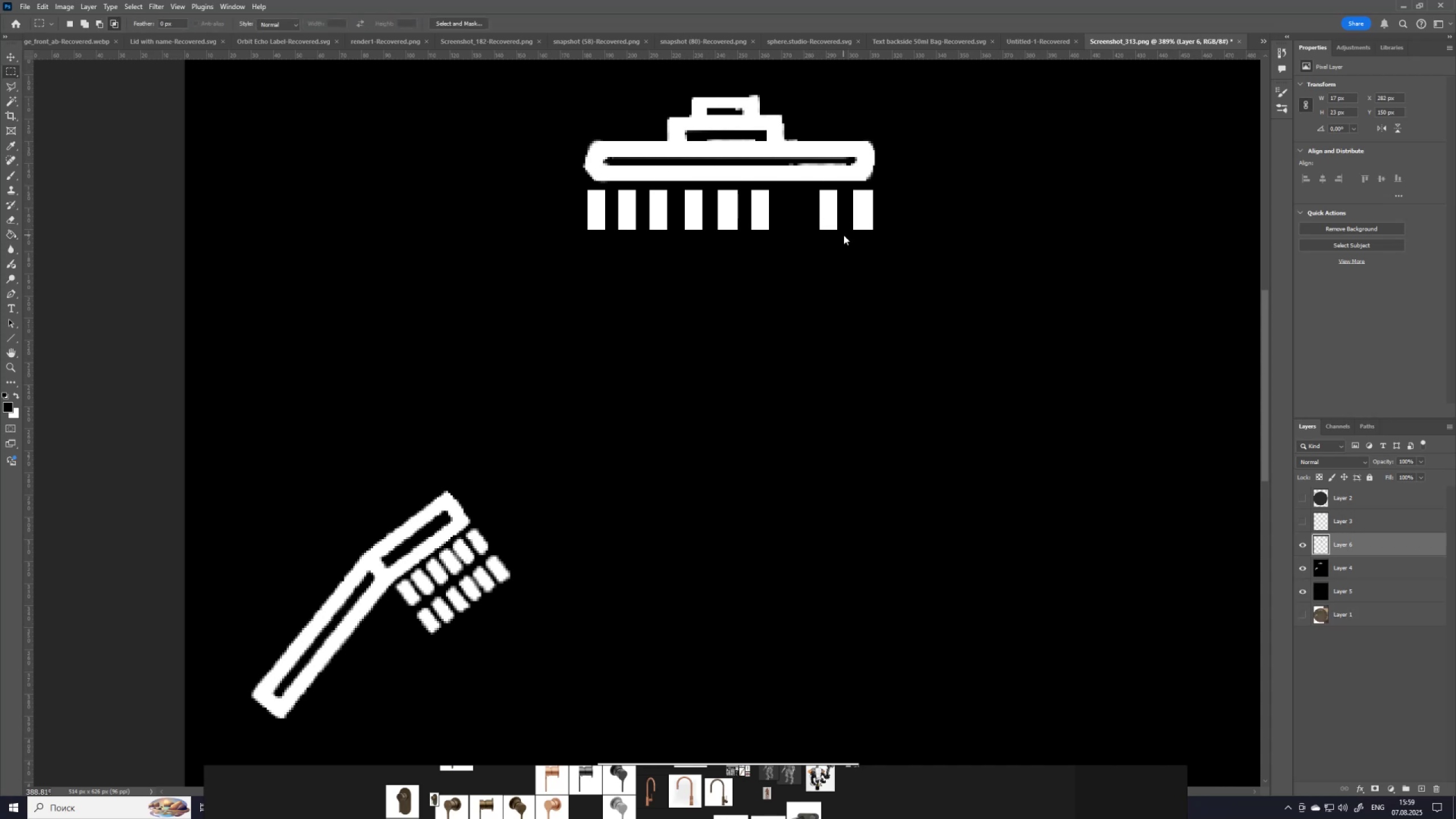 
key(Shift+ArrowLeft)
 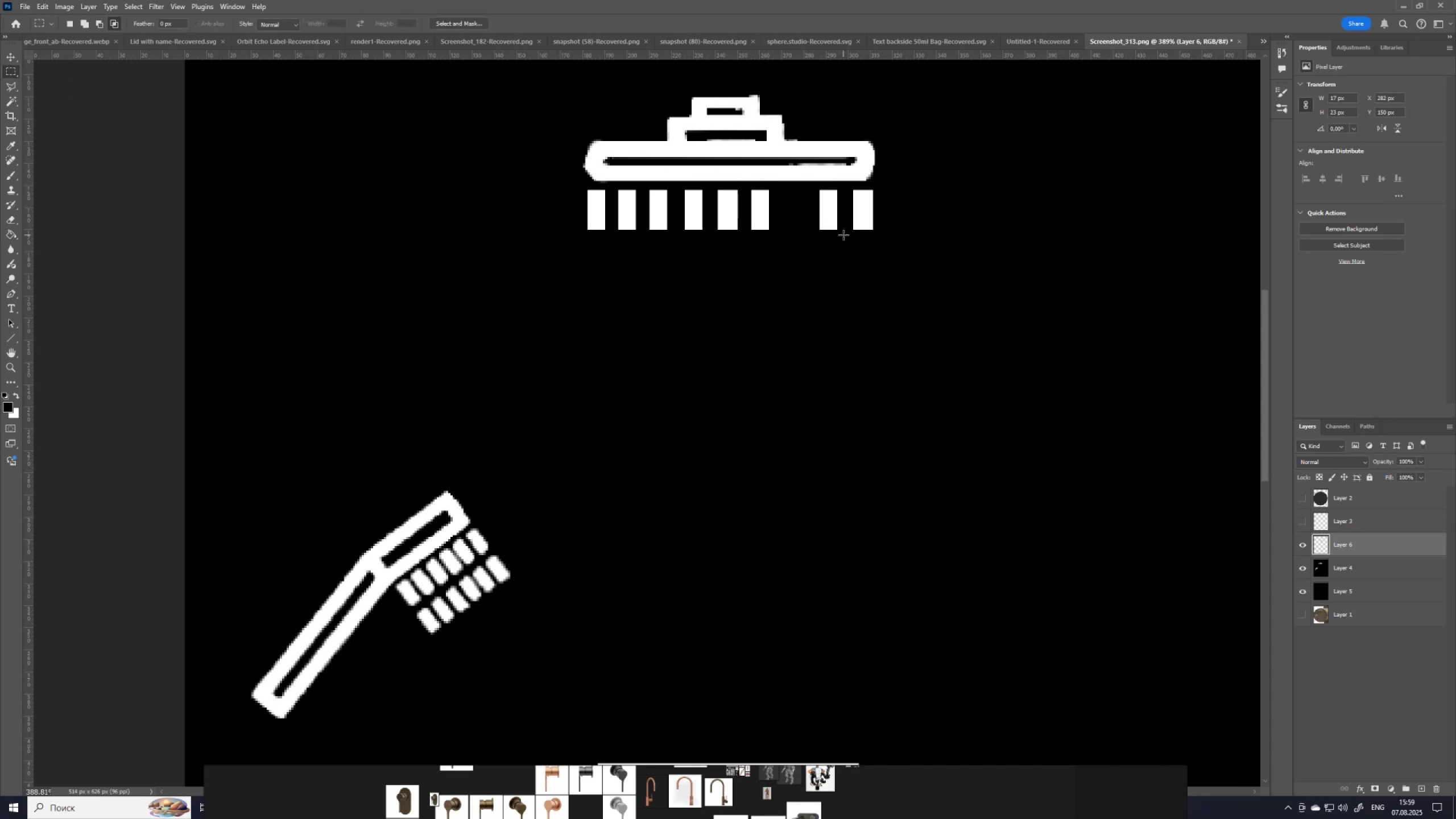 
key(Shift+ArrowLeft)
 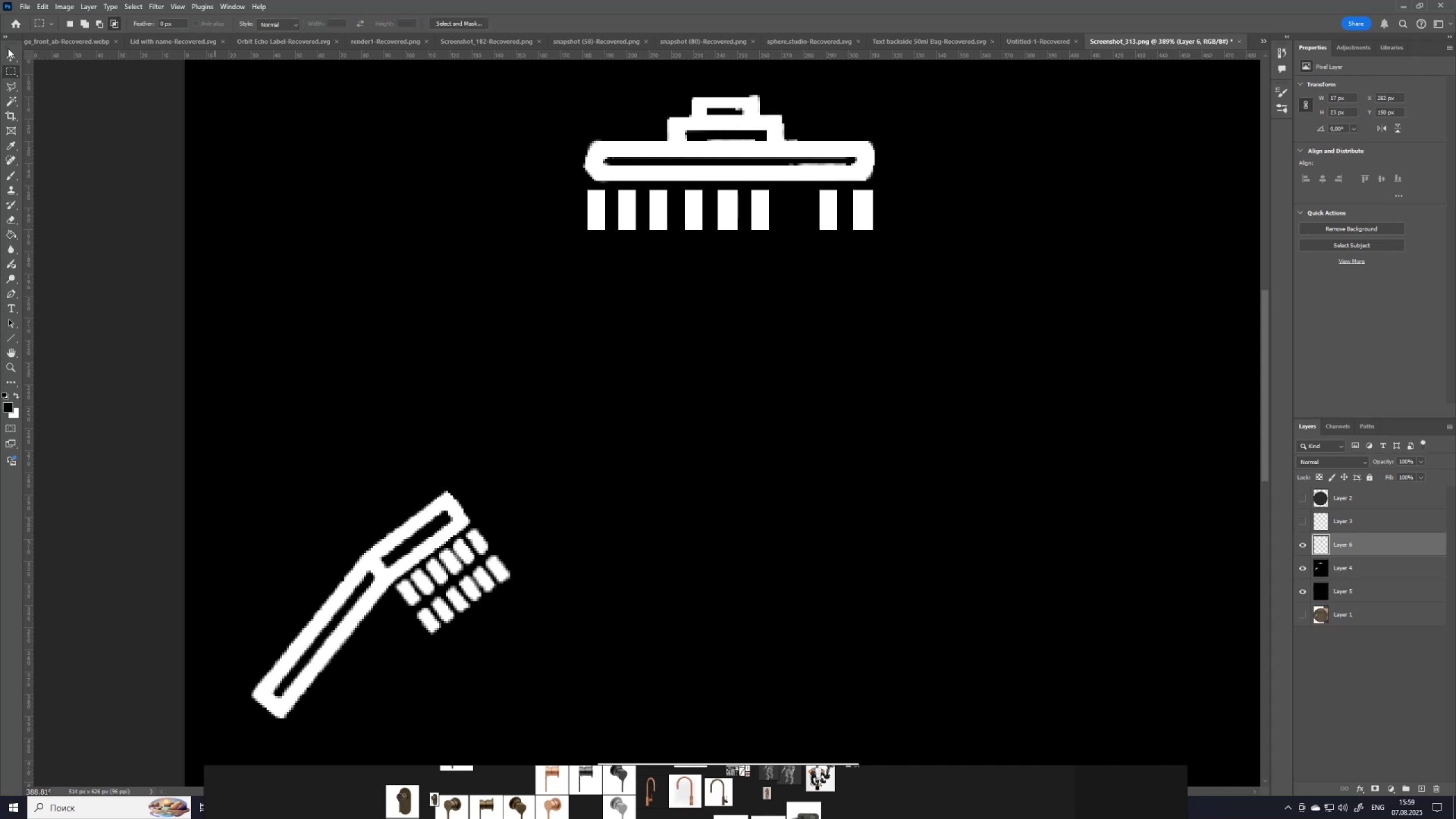 
left_click([10, 57])
 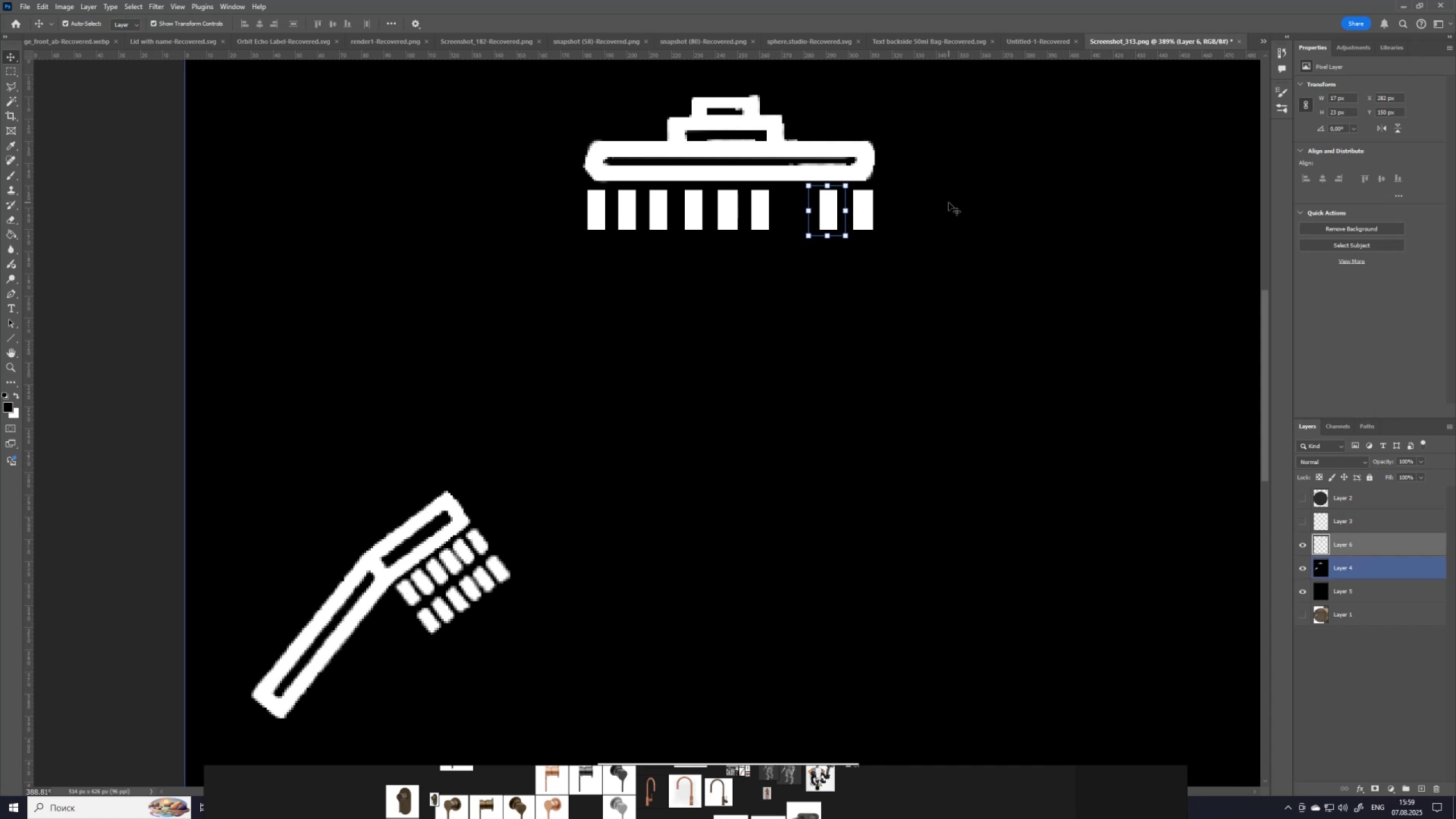 
key(Shift+ArrowLeft)
 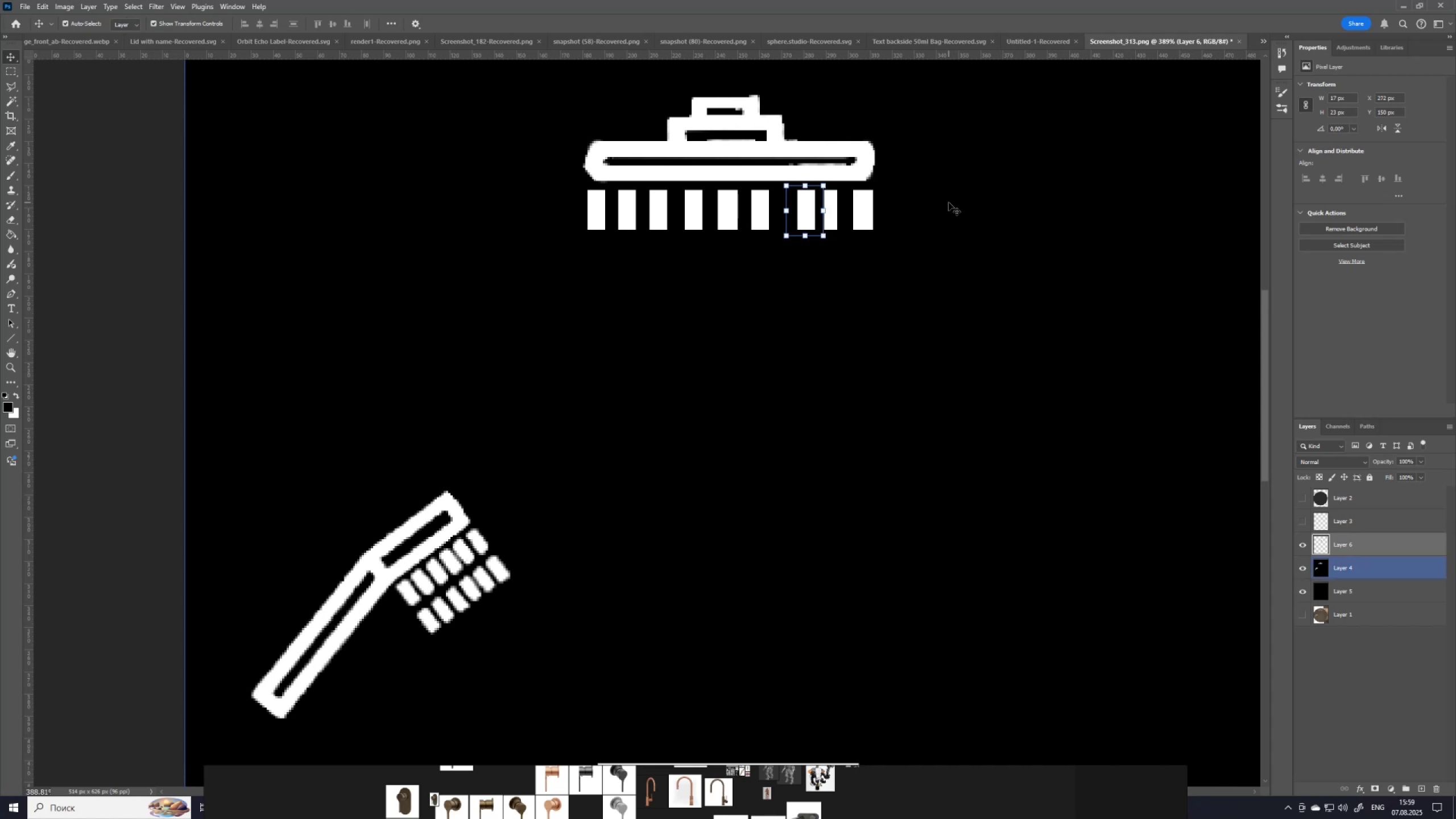 
key(Shift+ArrowLeft)
 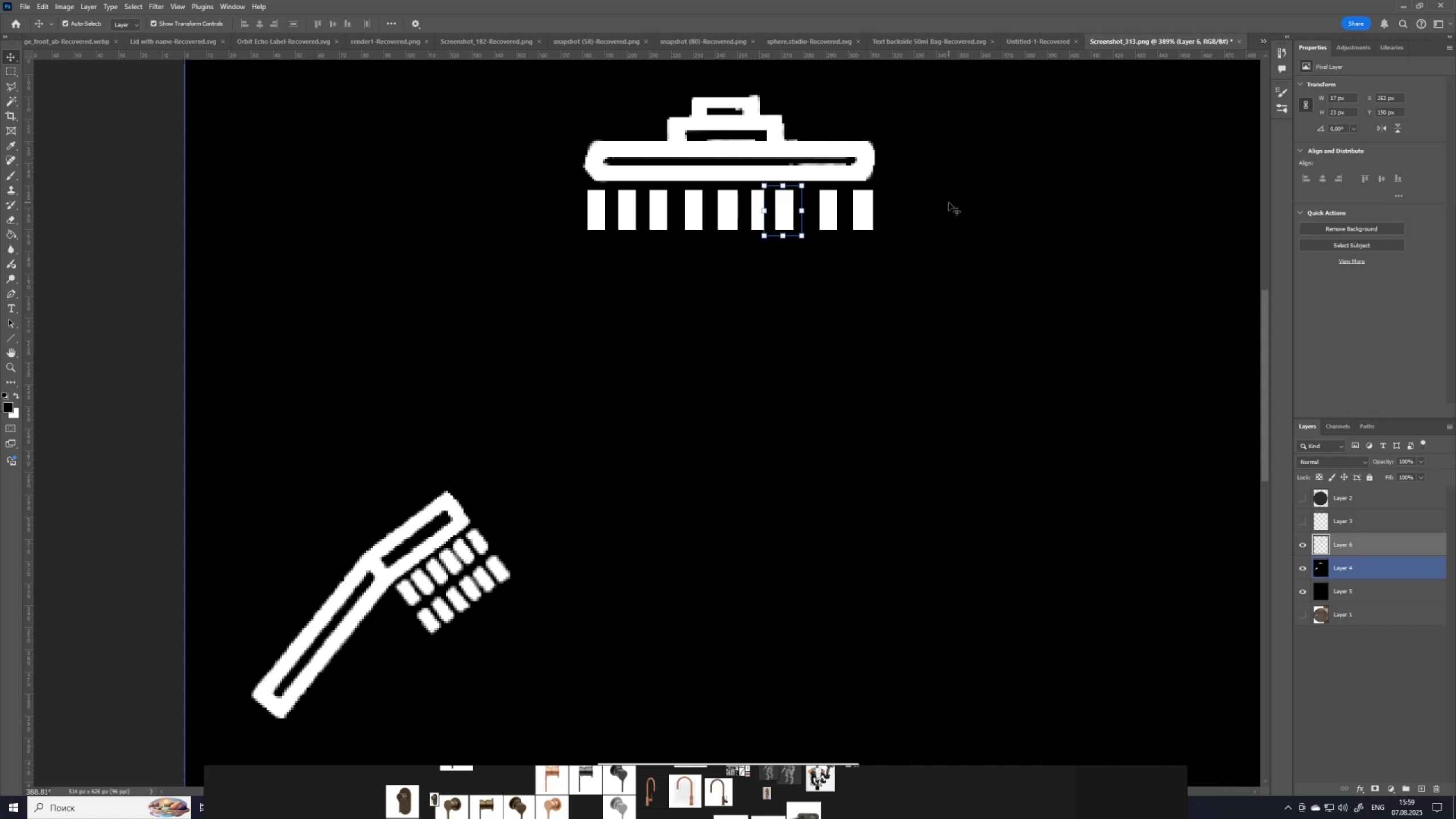 
key(Shift+ArrowLeft)
 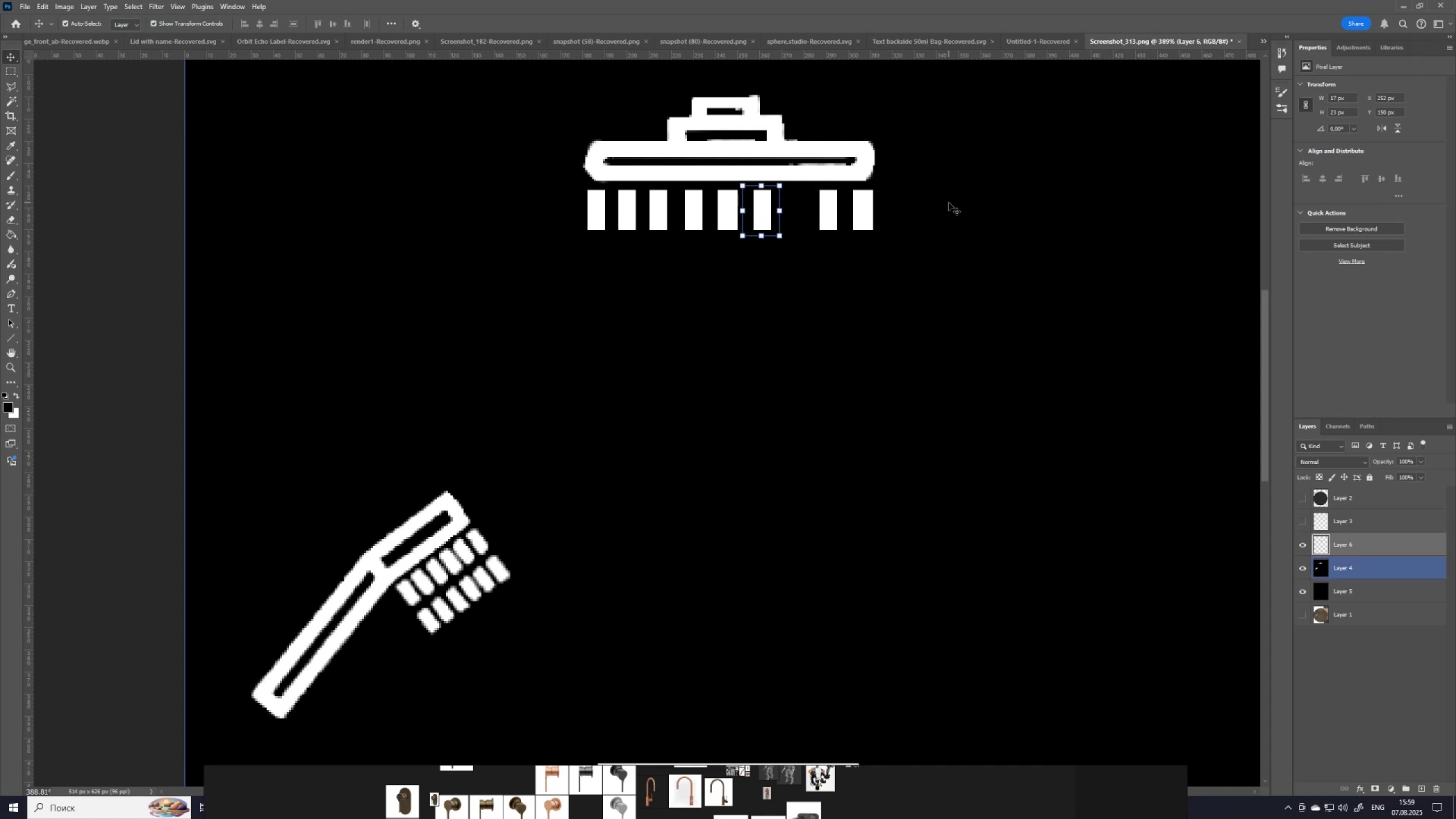 
key(Shift+ArrowRight)
 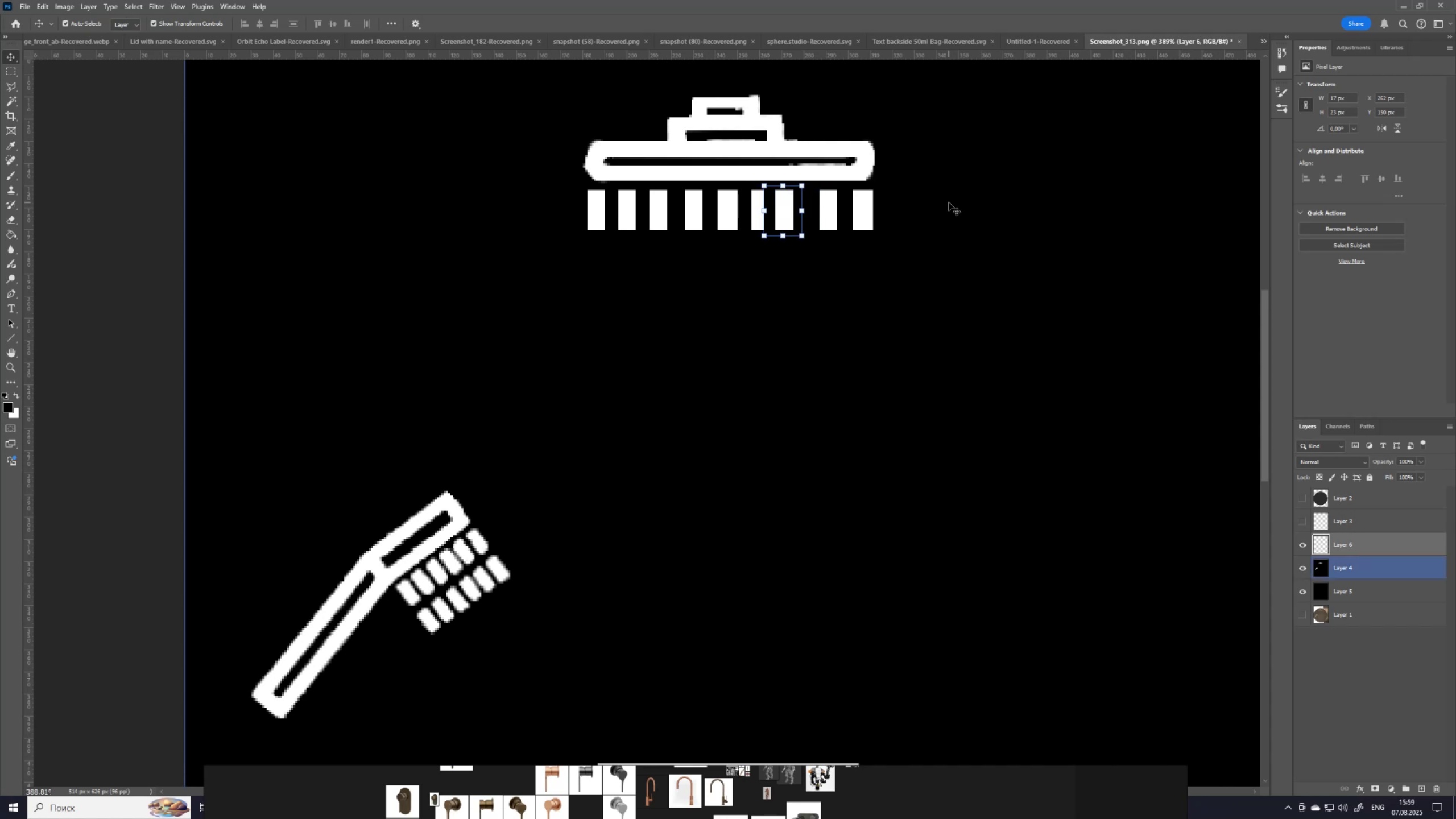 
key(ArrowRight)
 